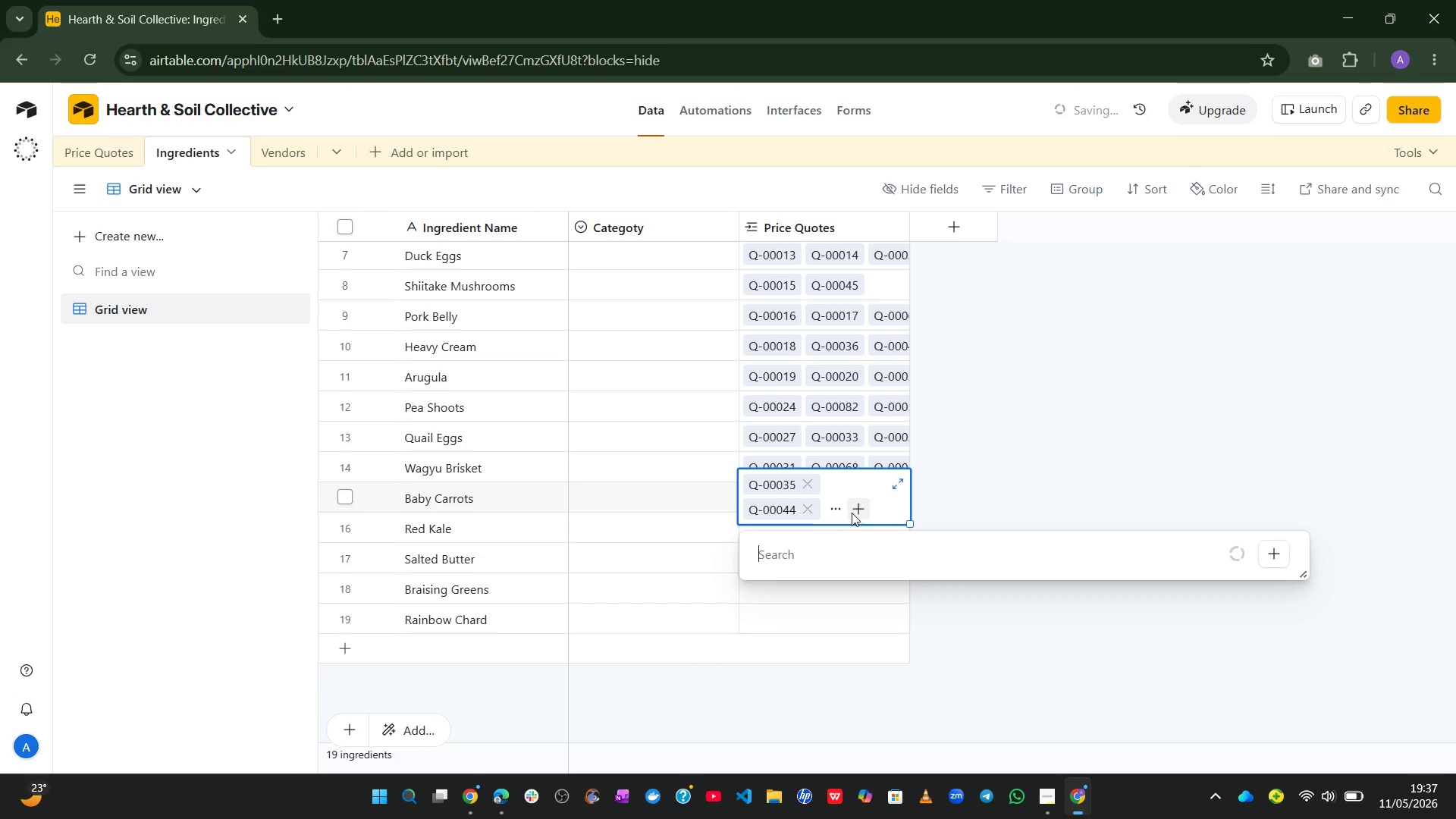 
key(Control+V)
 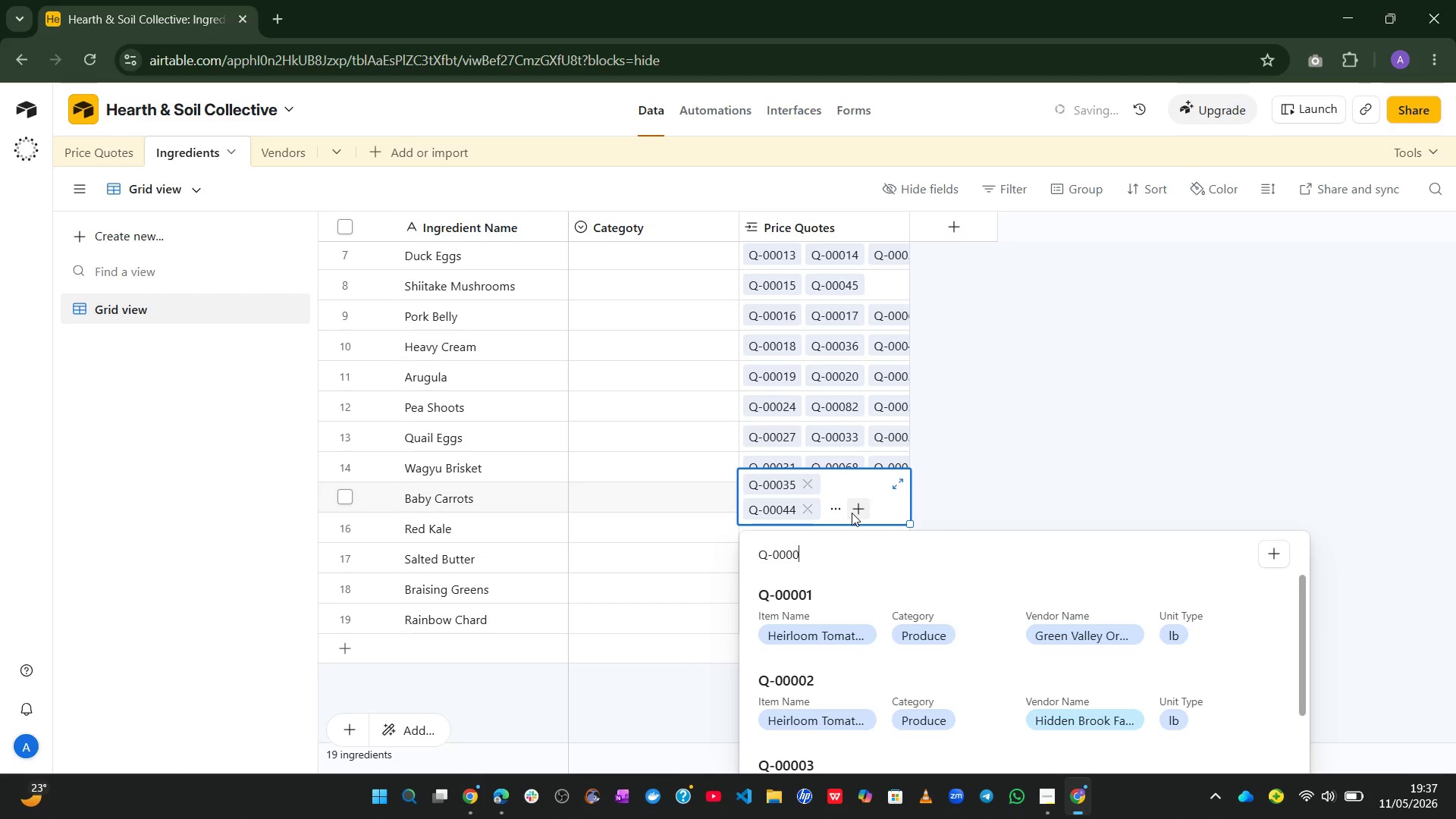 
key(Backspace)
type(6)
key(Backspace)
type(53)
 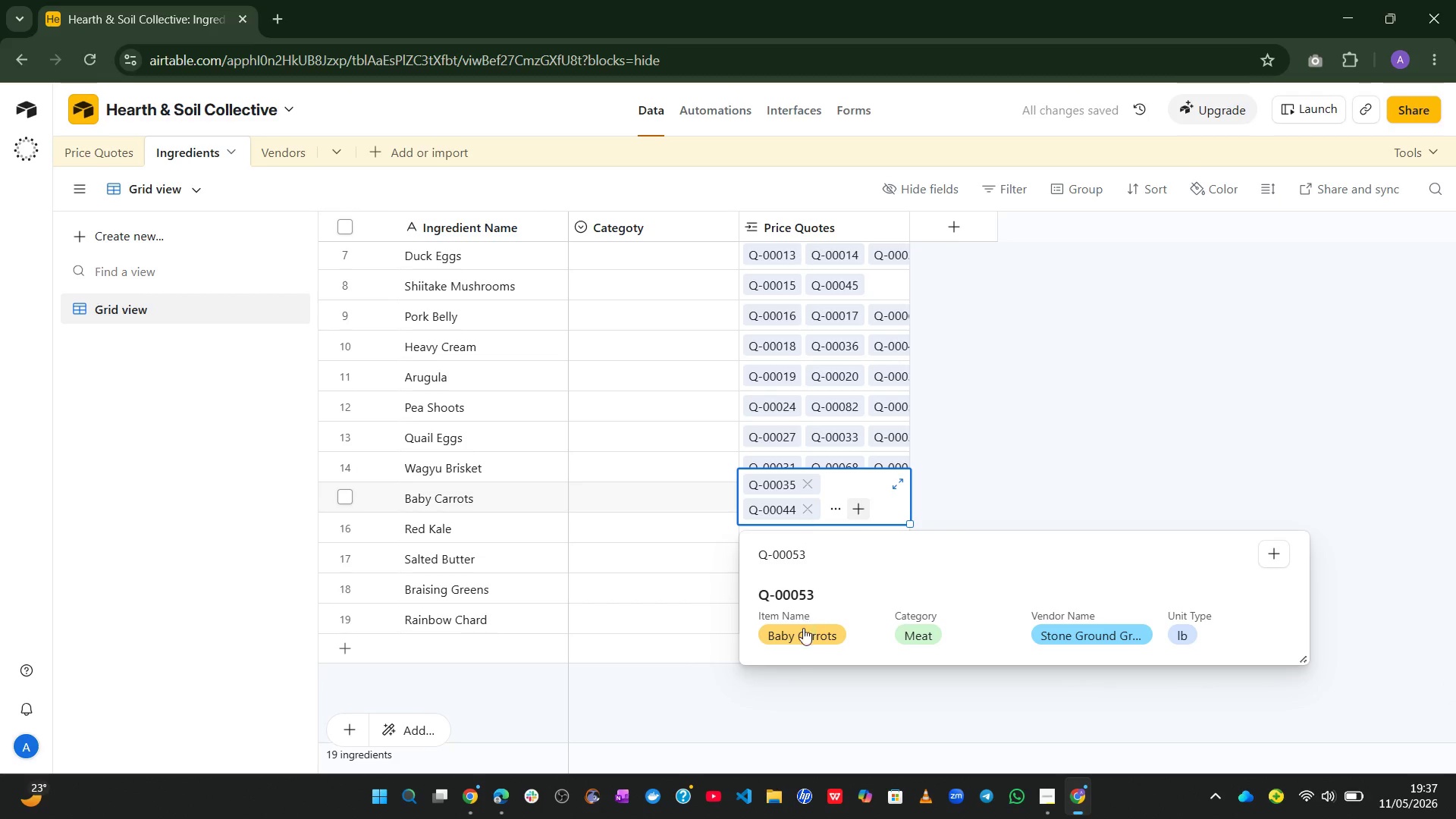 
left_click([793, 651])
 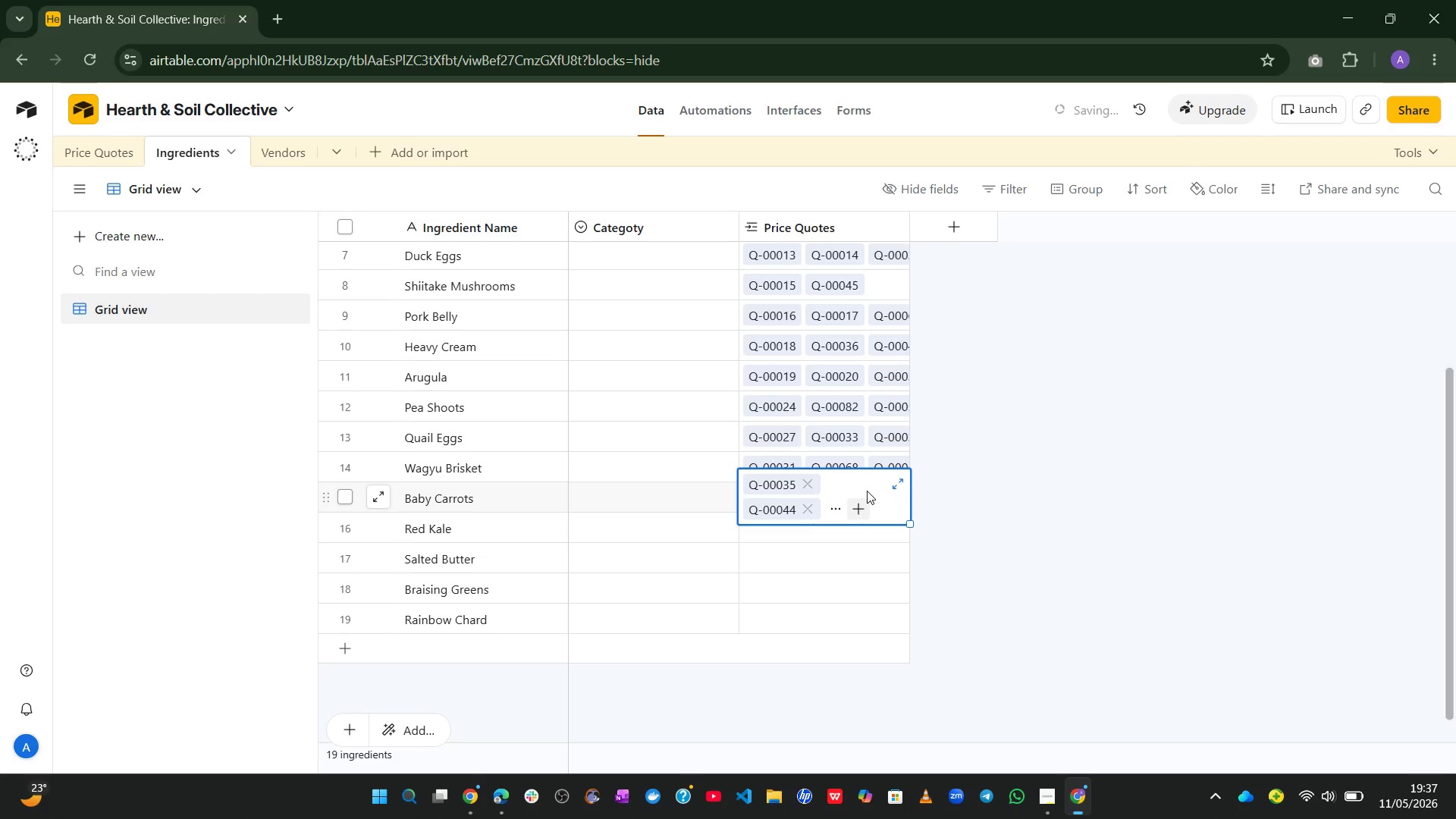 
left_click([851, 510])
 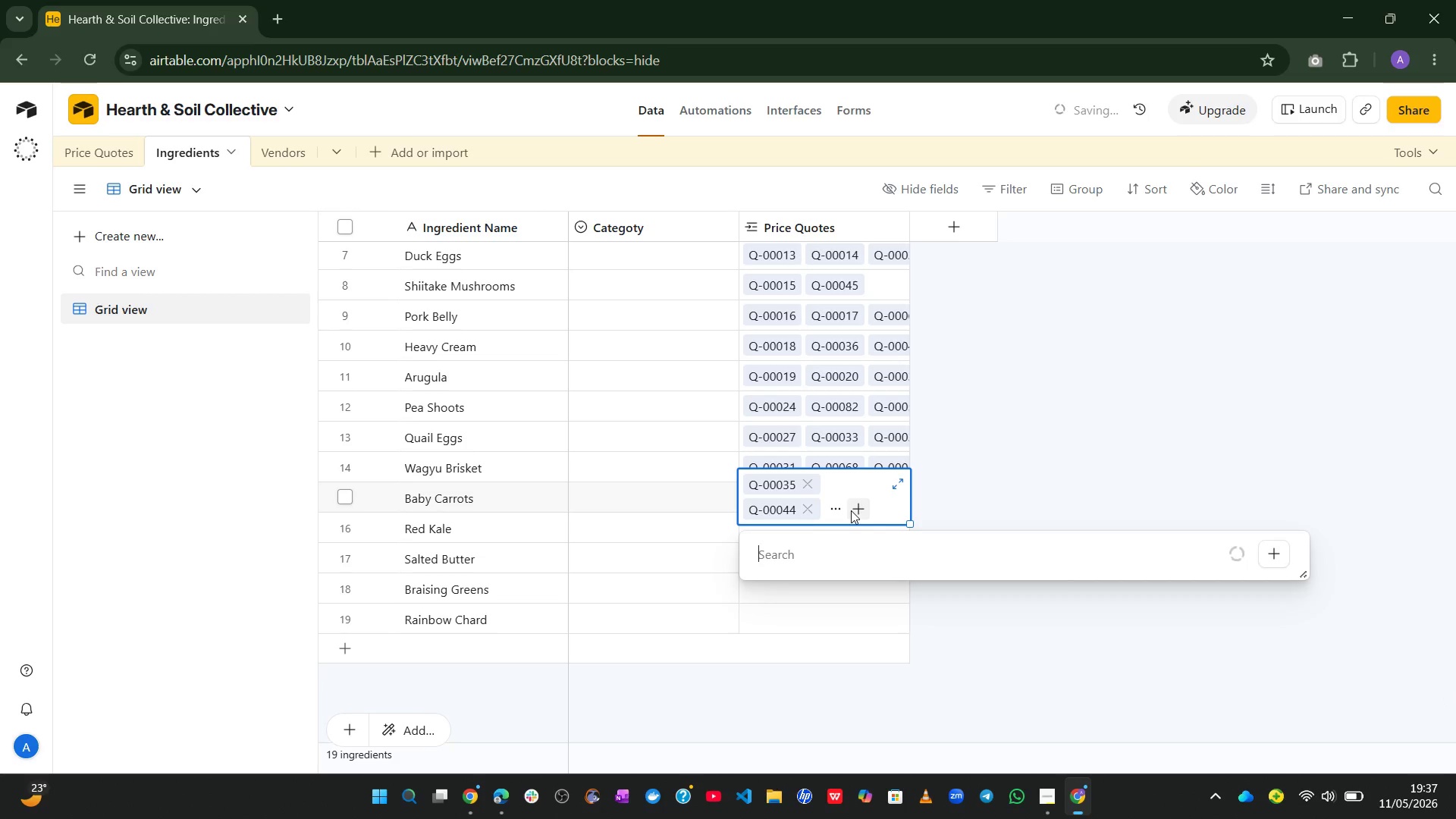 
key(Control+V)
 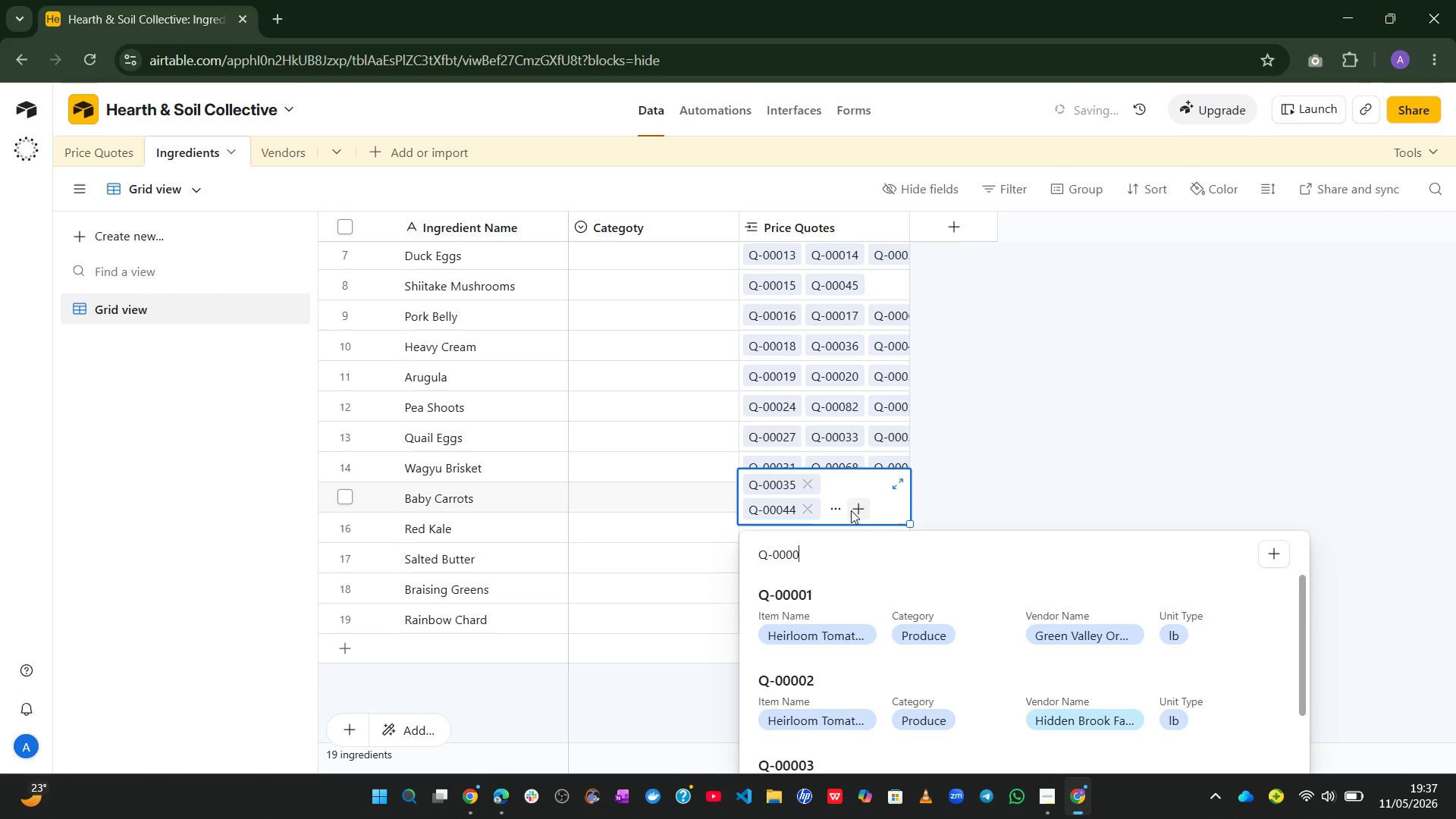 
key(Backspace)
type(55)
 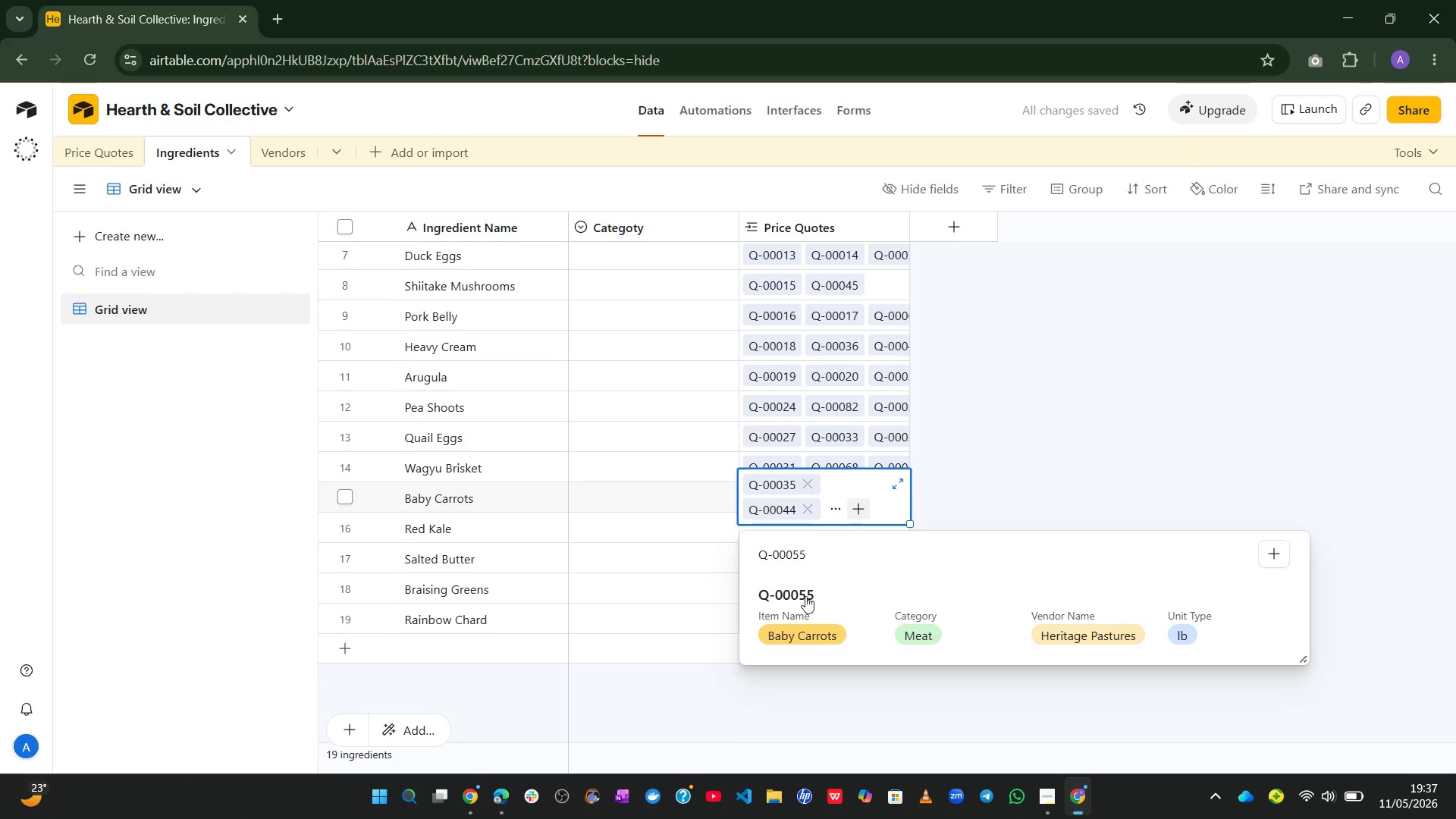 
left_click([796, 613])
 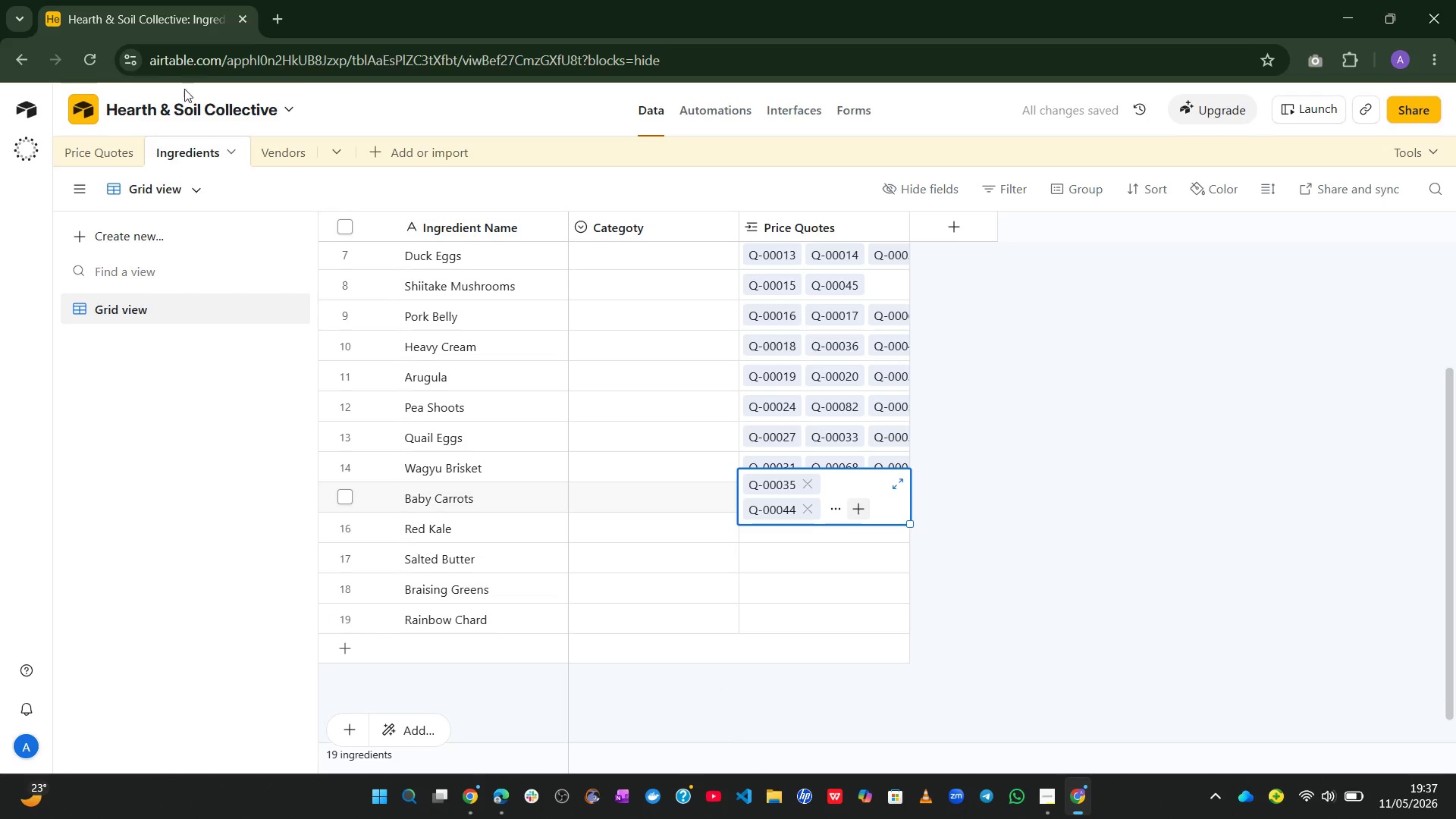 
left_click([102, 158])
 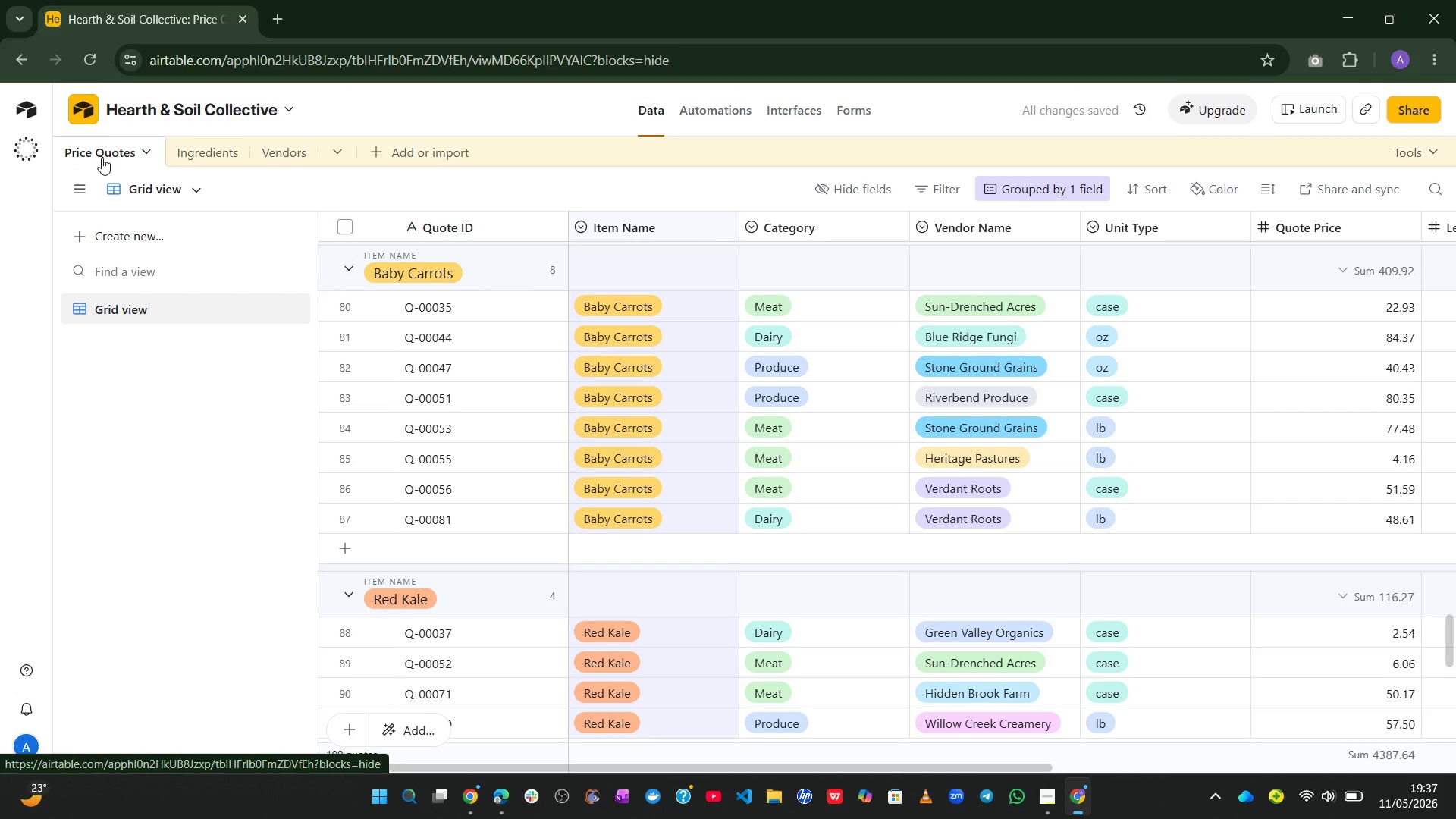 
left_click([194, 153])
 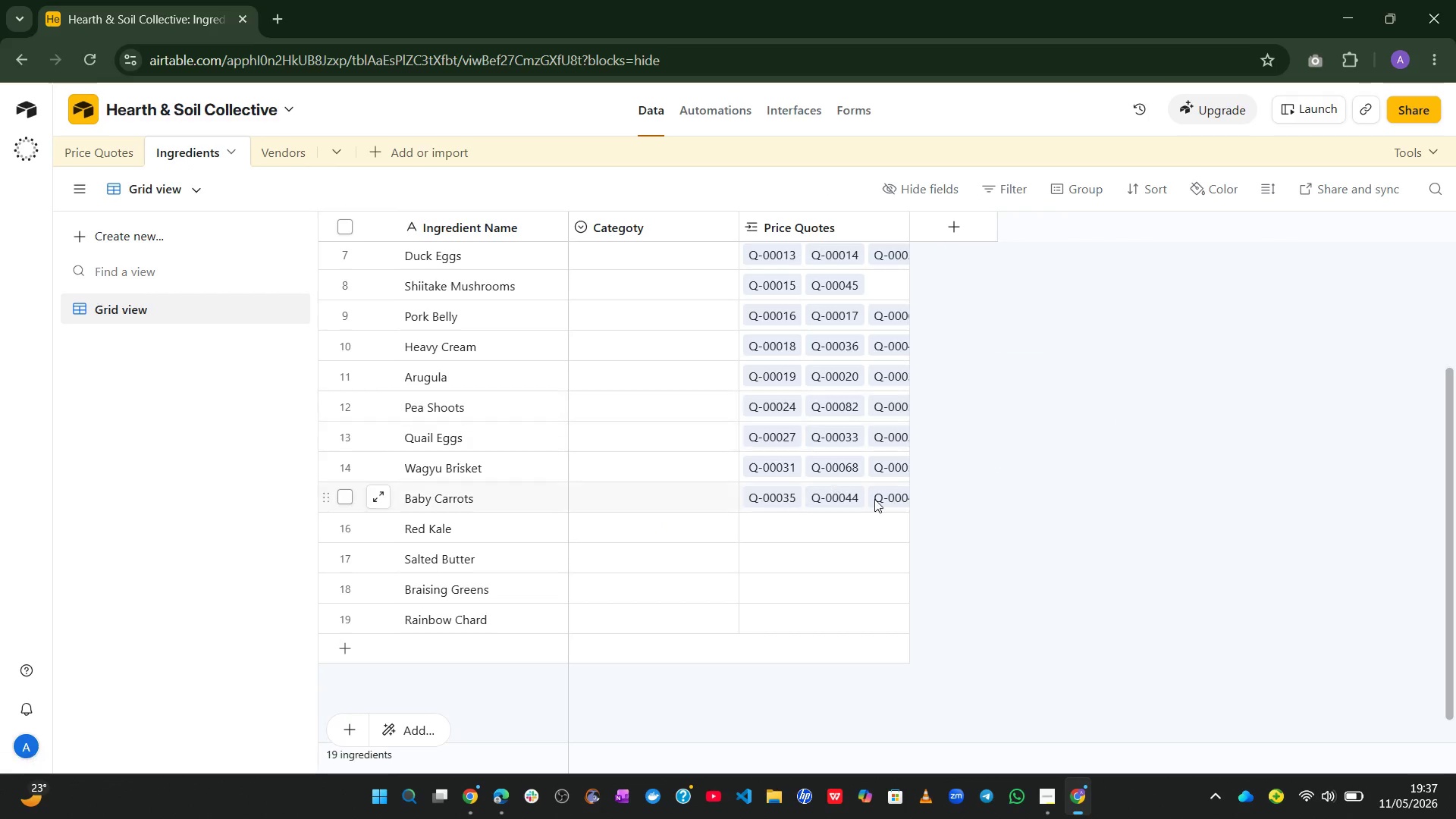 
left_click([848, 495])
 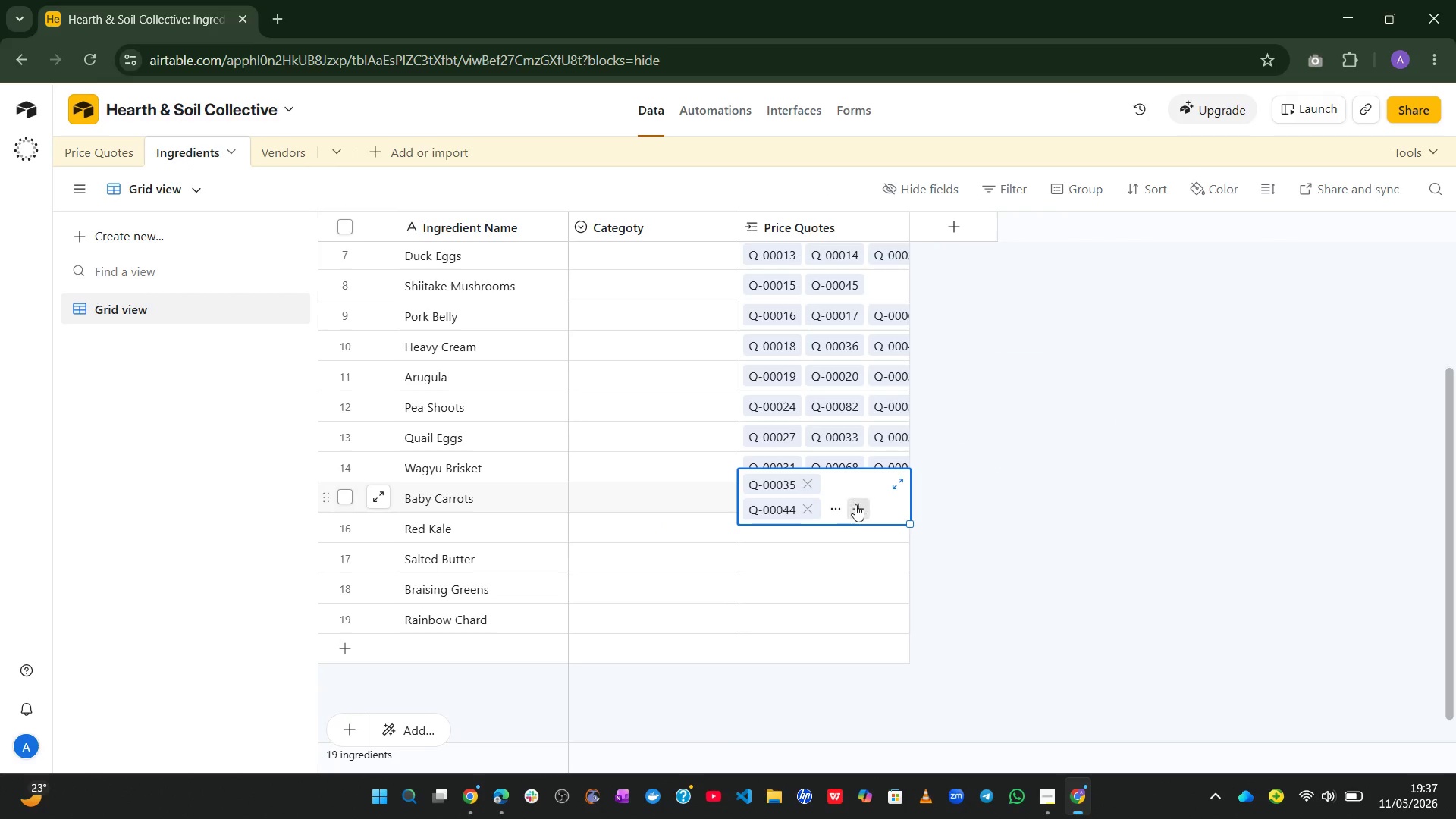 
left_click([855, 506])
 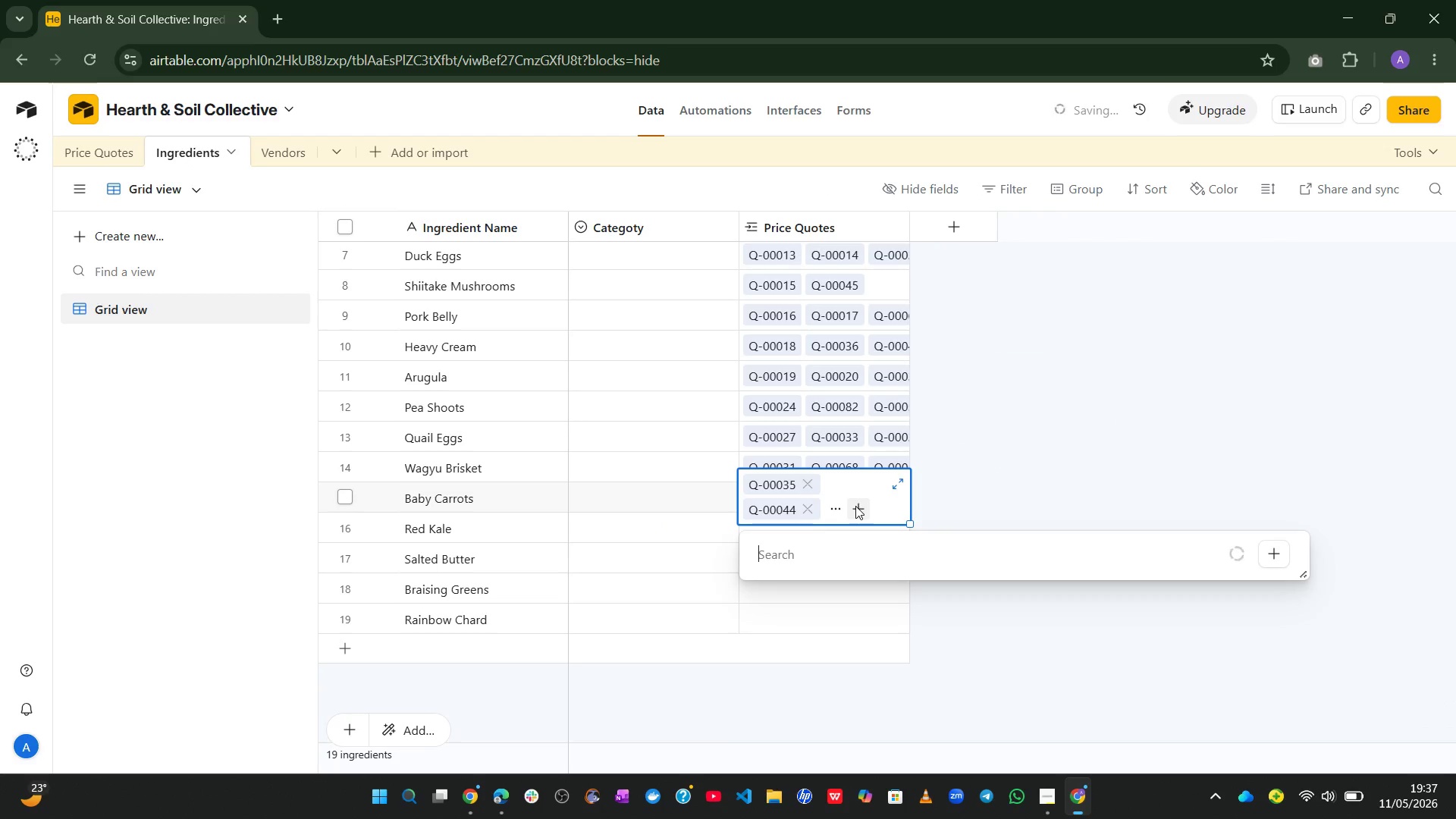 
key(Control+ControlLeft)
 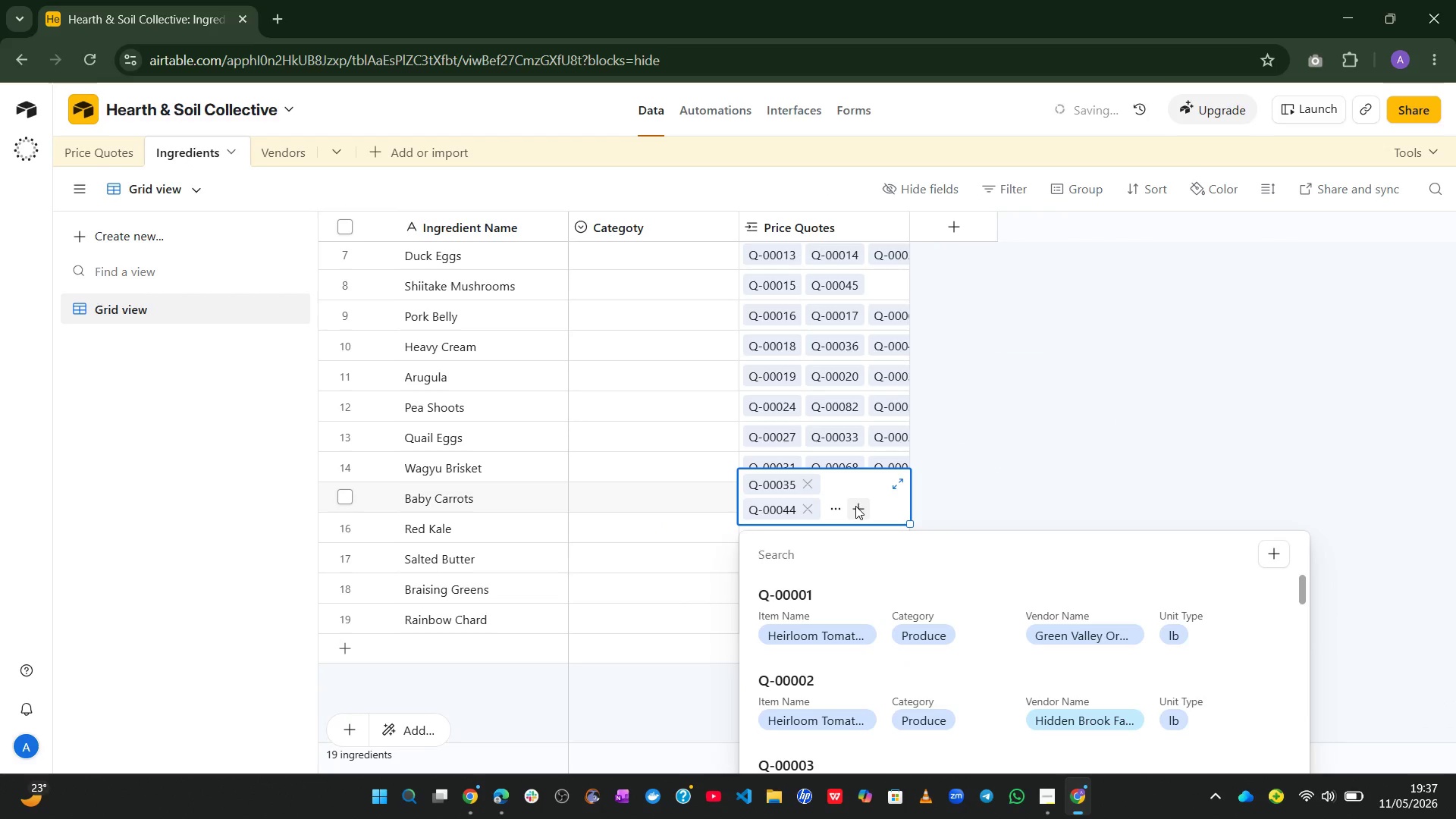 
key(Control+V)
 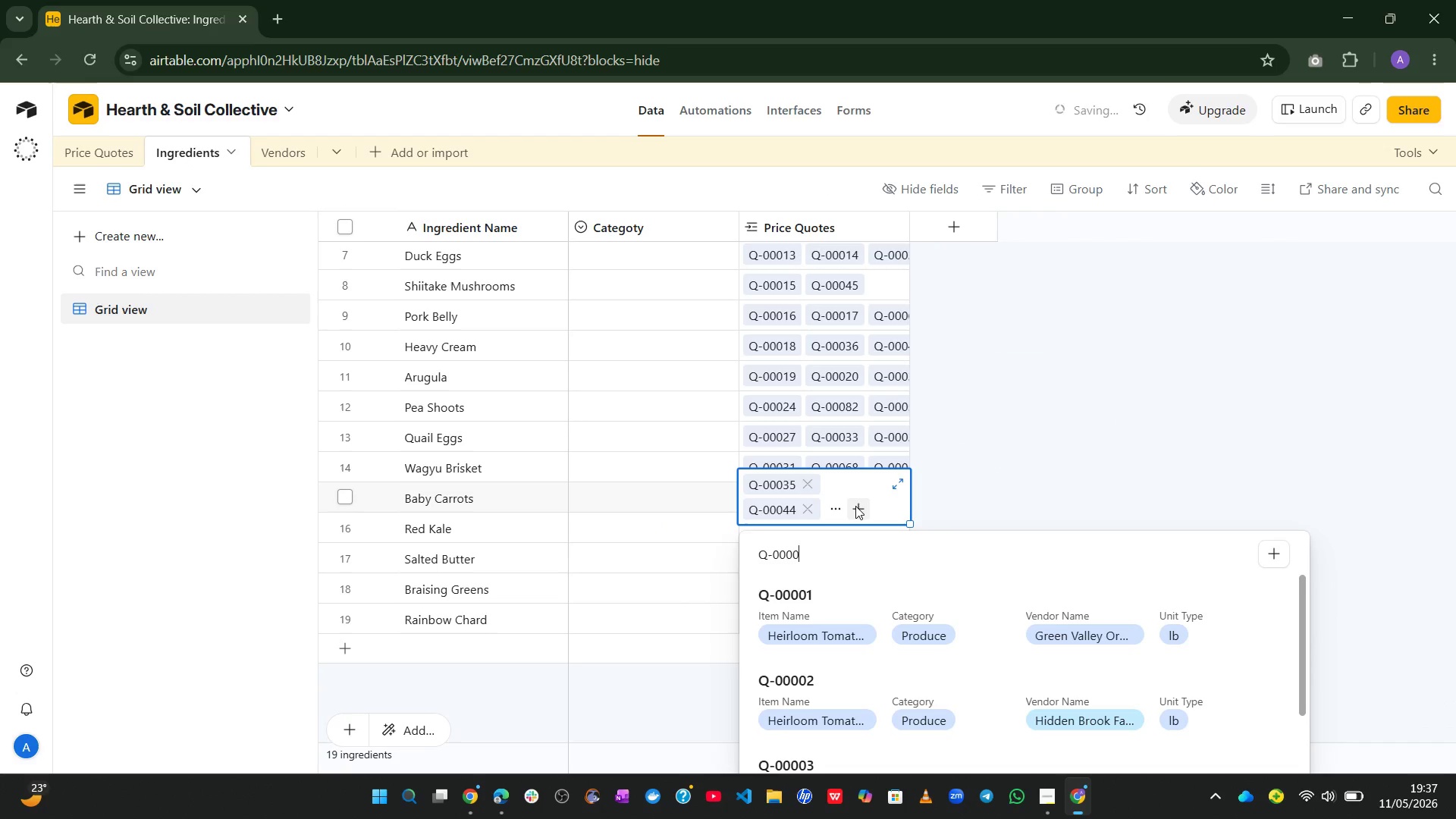 
key(Backspace)
type(56)
 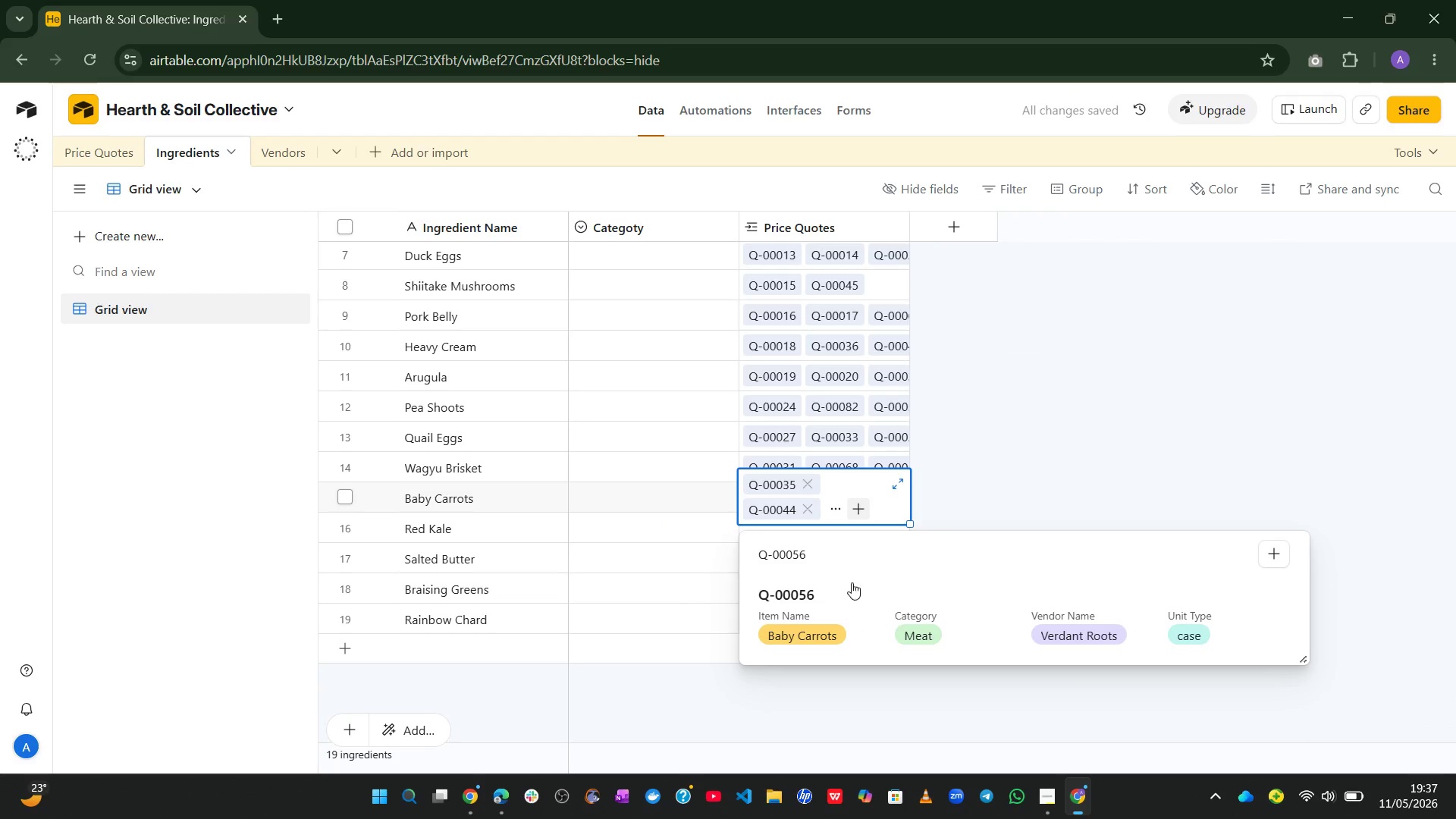 
left_click([835, 610])
 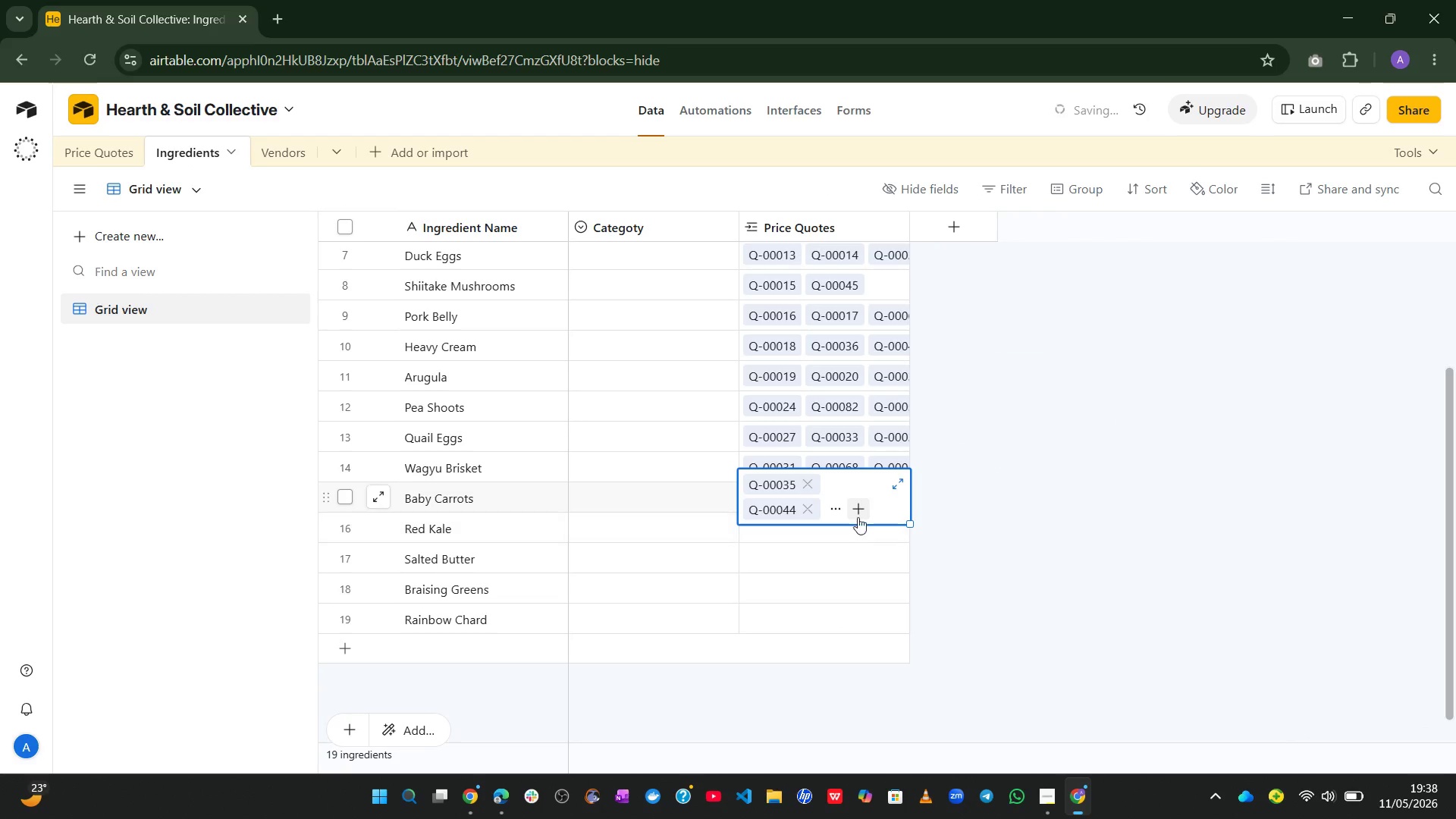 
left_click([858, 510])
 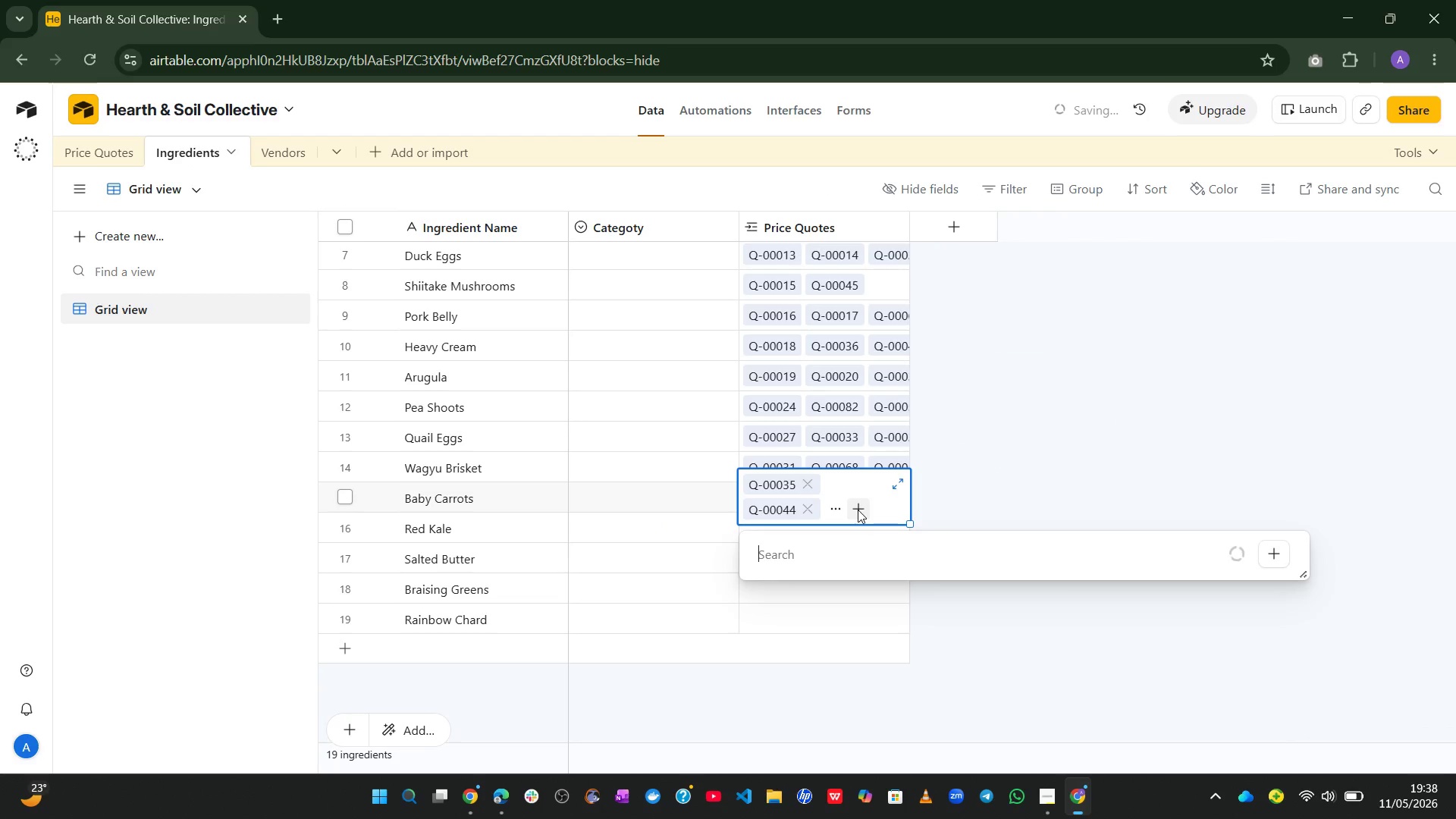 
key(Control+ControlLeft)
 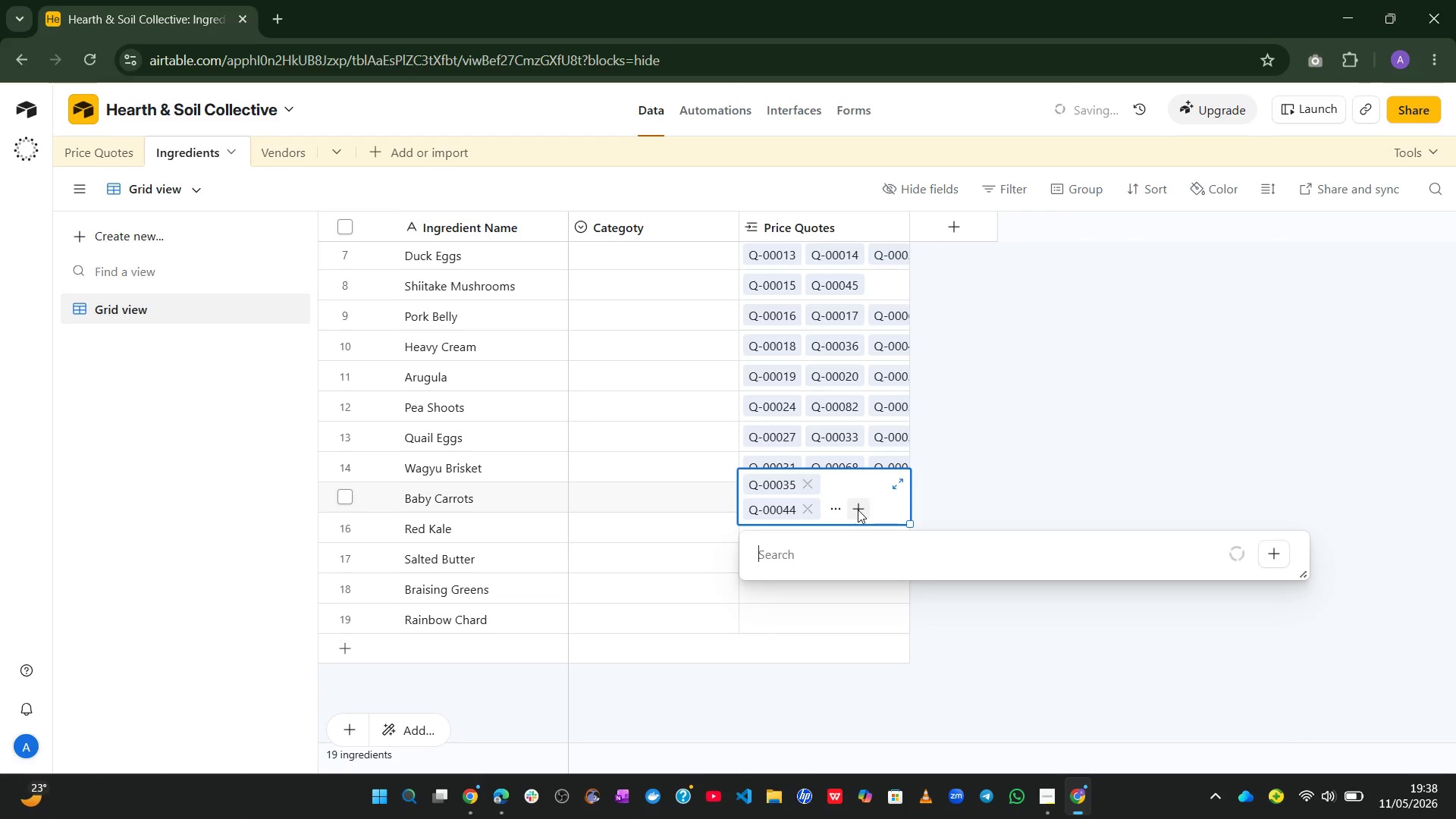 
key(Control+V)
 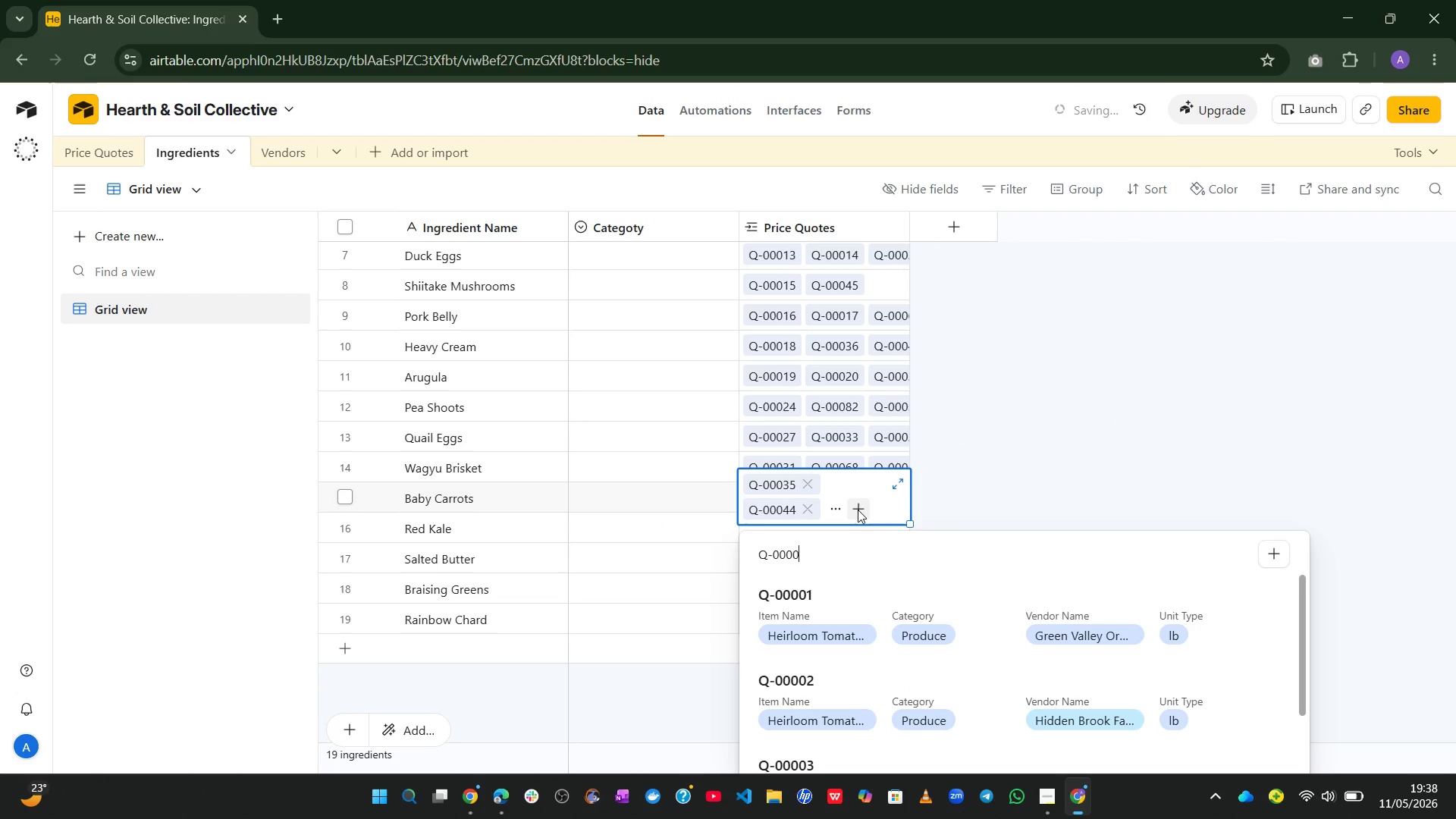 
key(Backspace)
 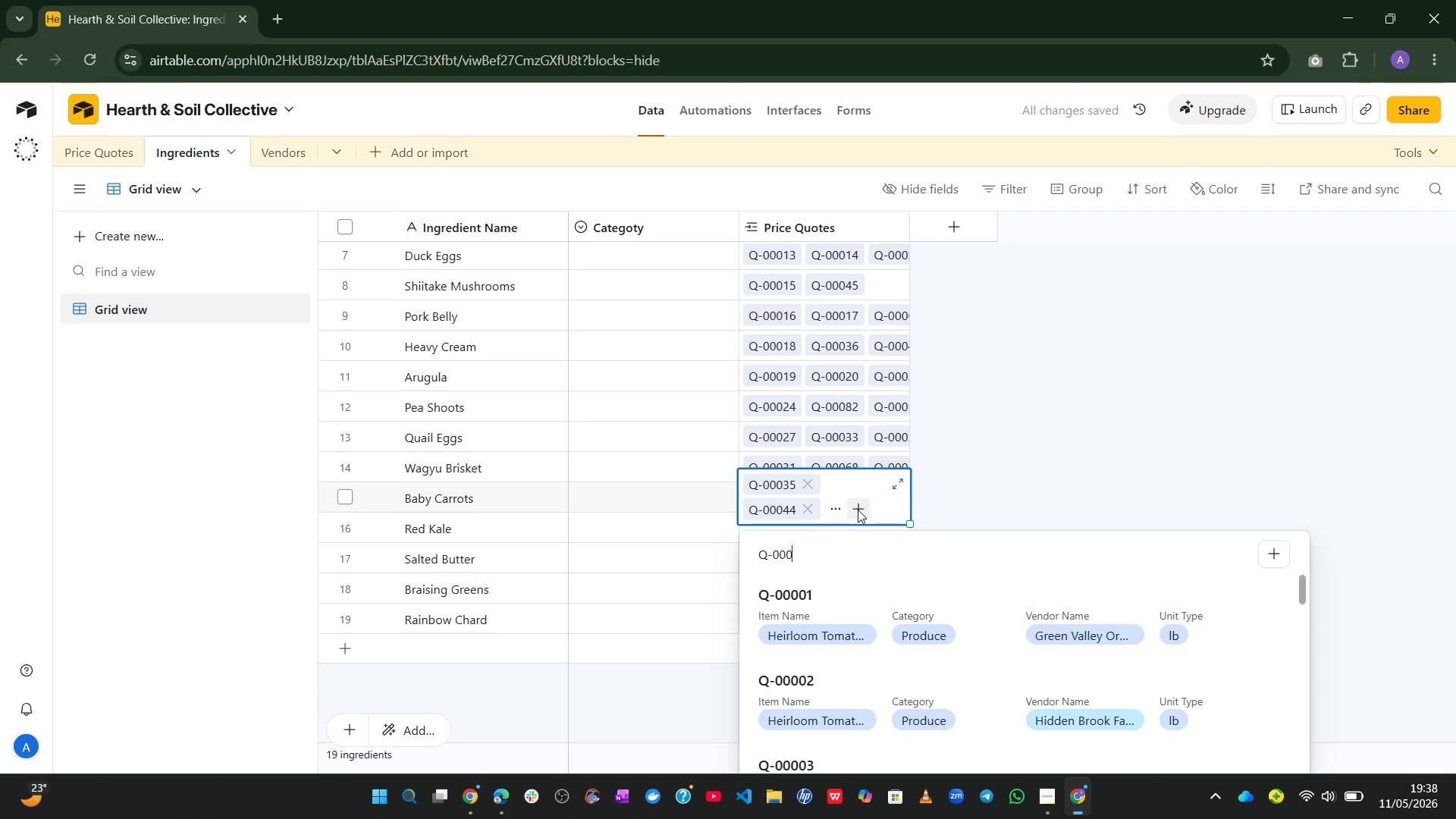 
key(8)
 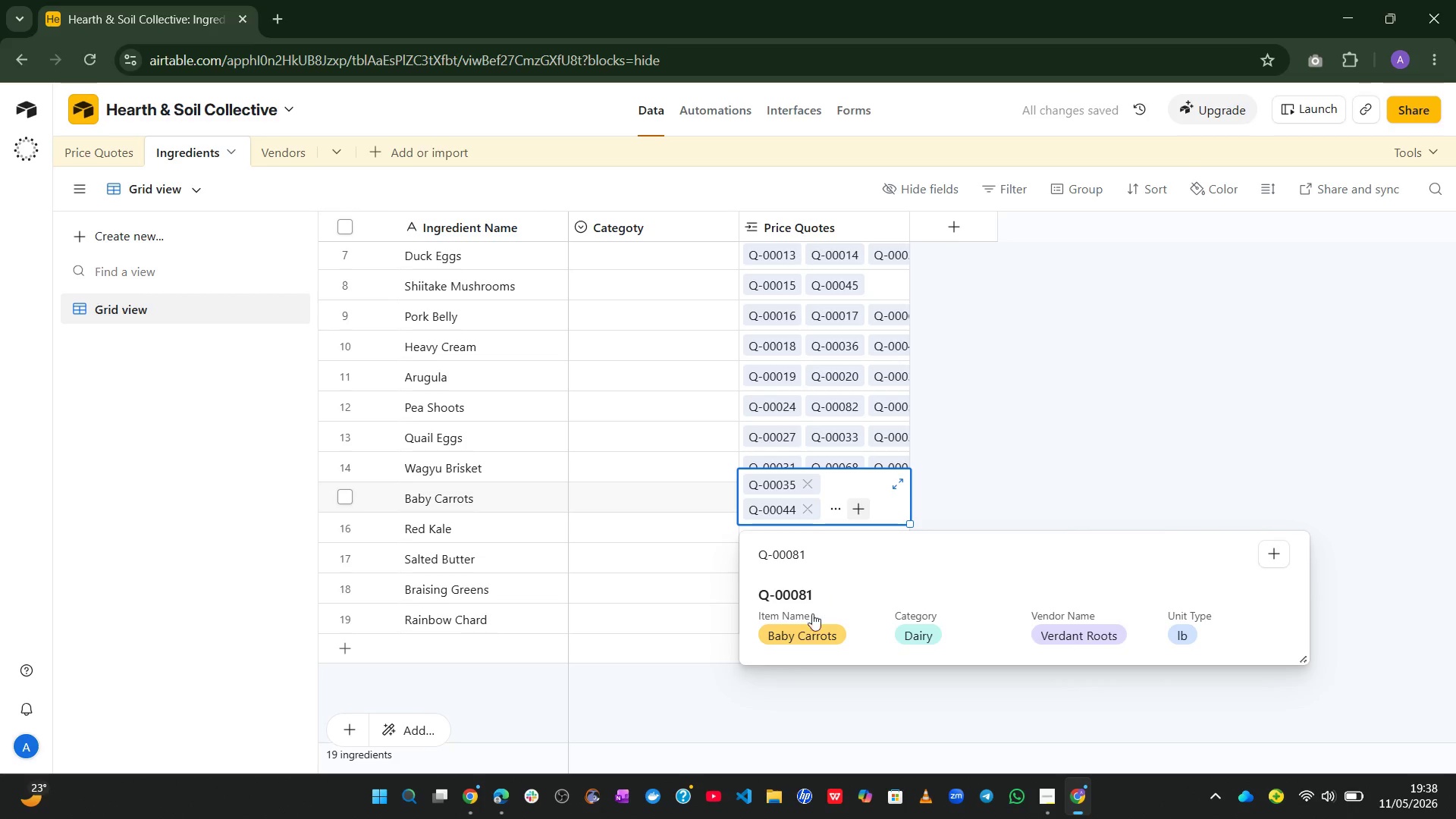 
left_click([802, 626])
 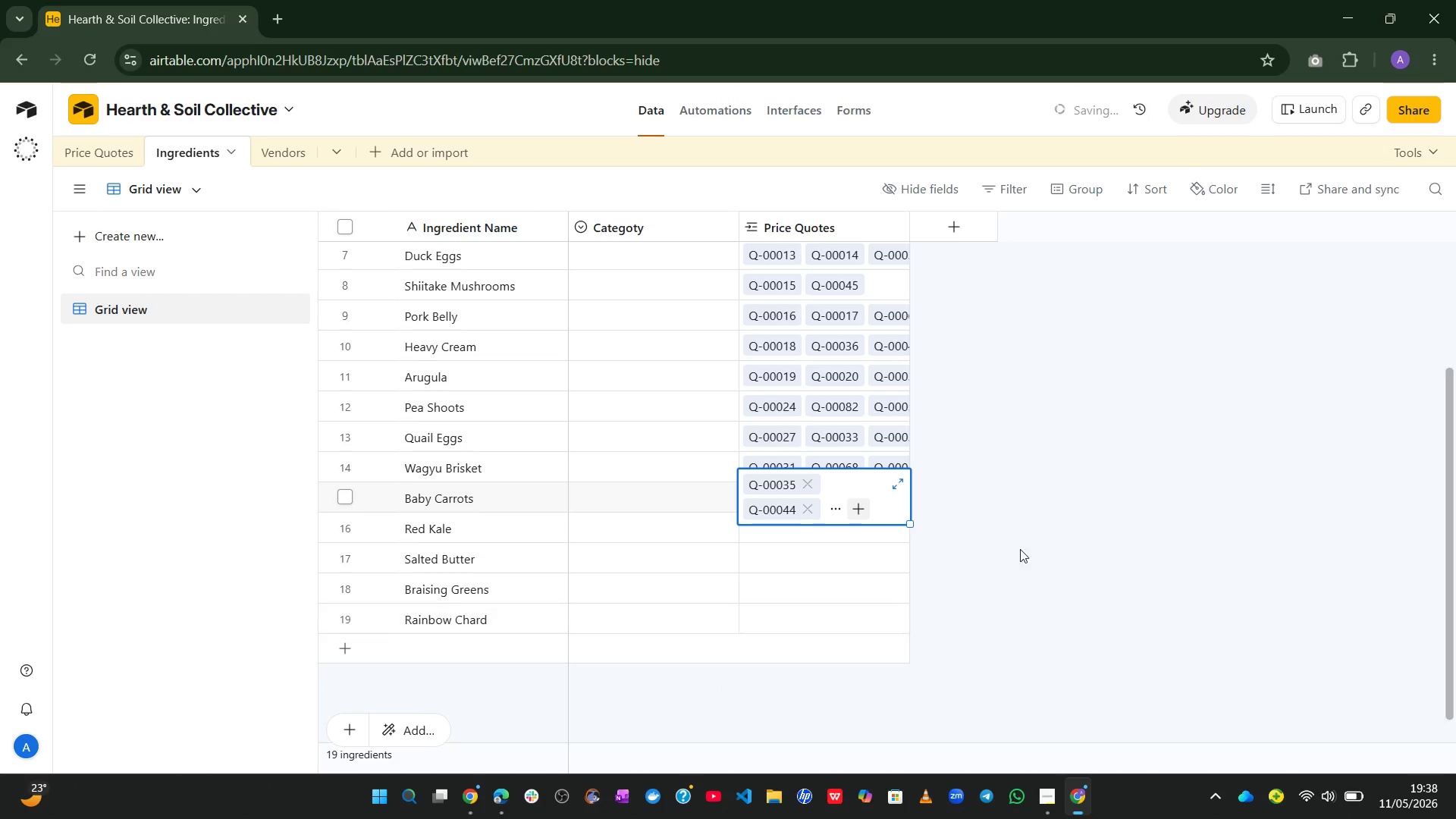 
left_click([1043, 536])
 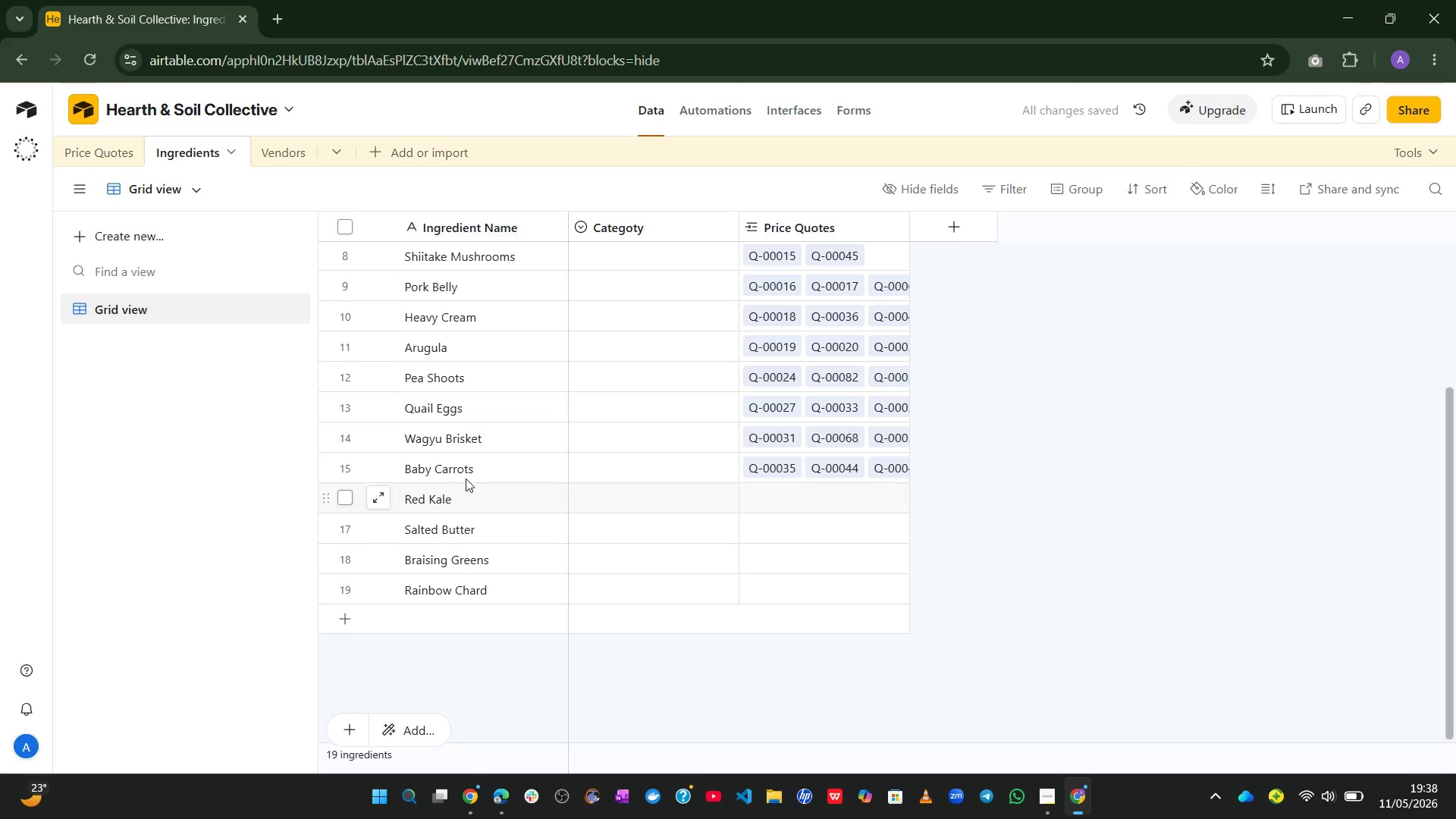 
left_click([75, 151])
 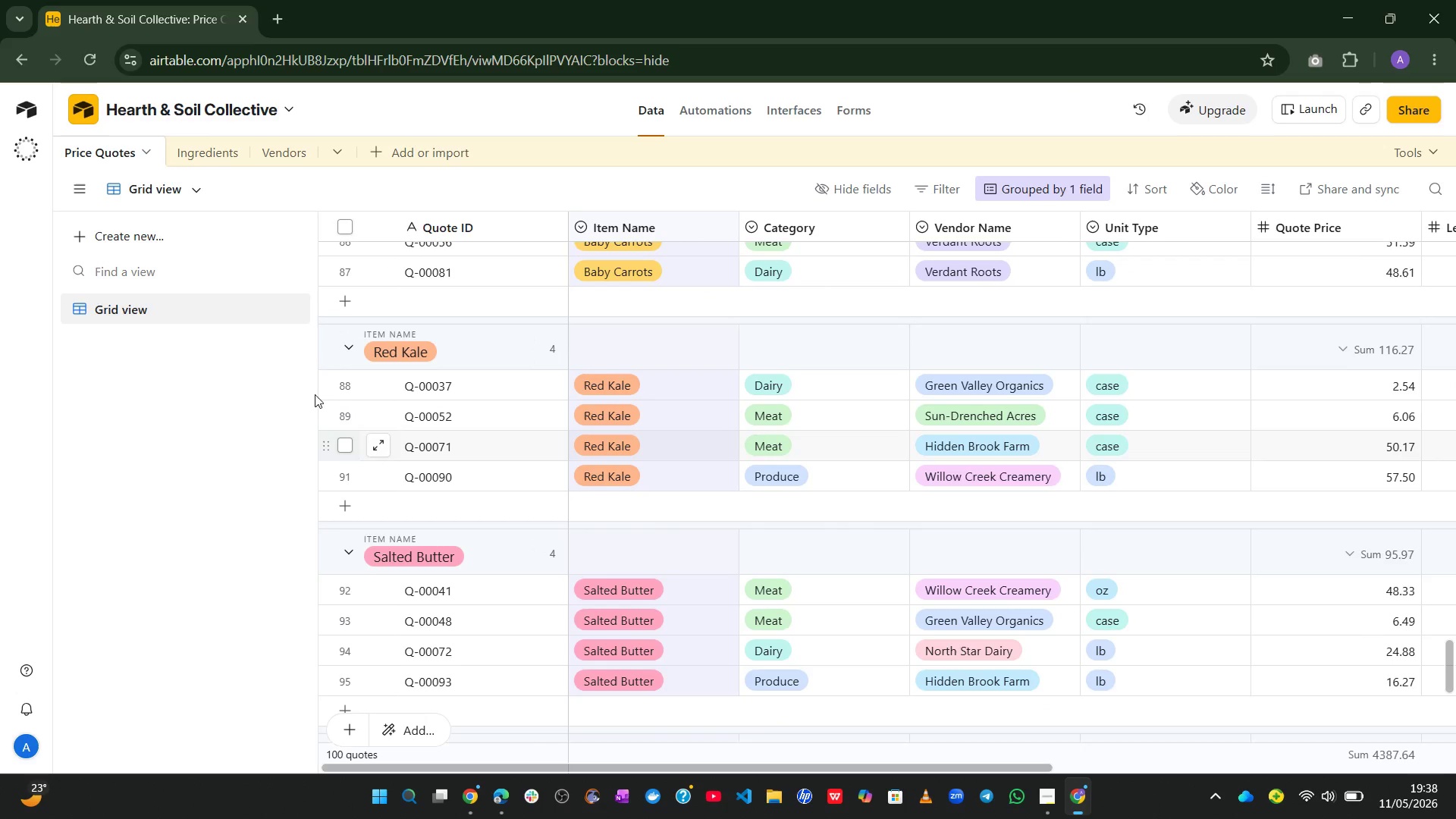 
left_click([184, 139])
 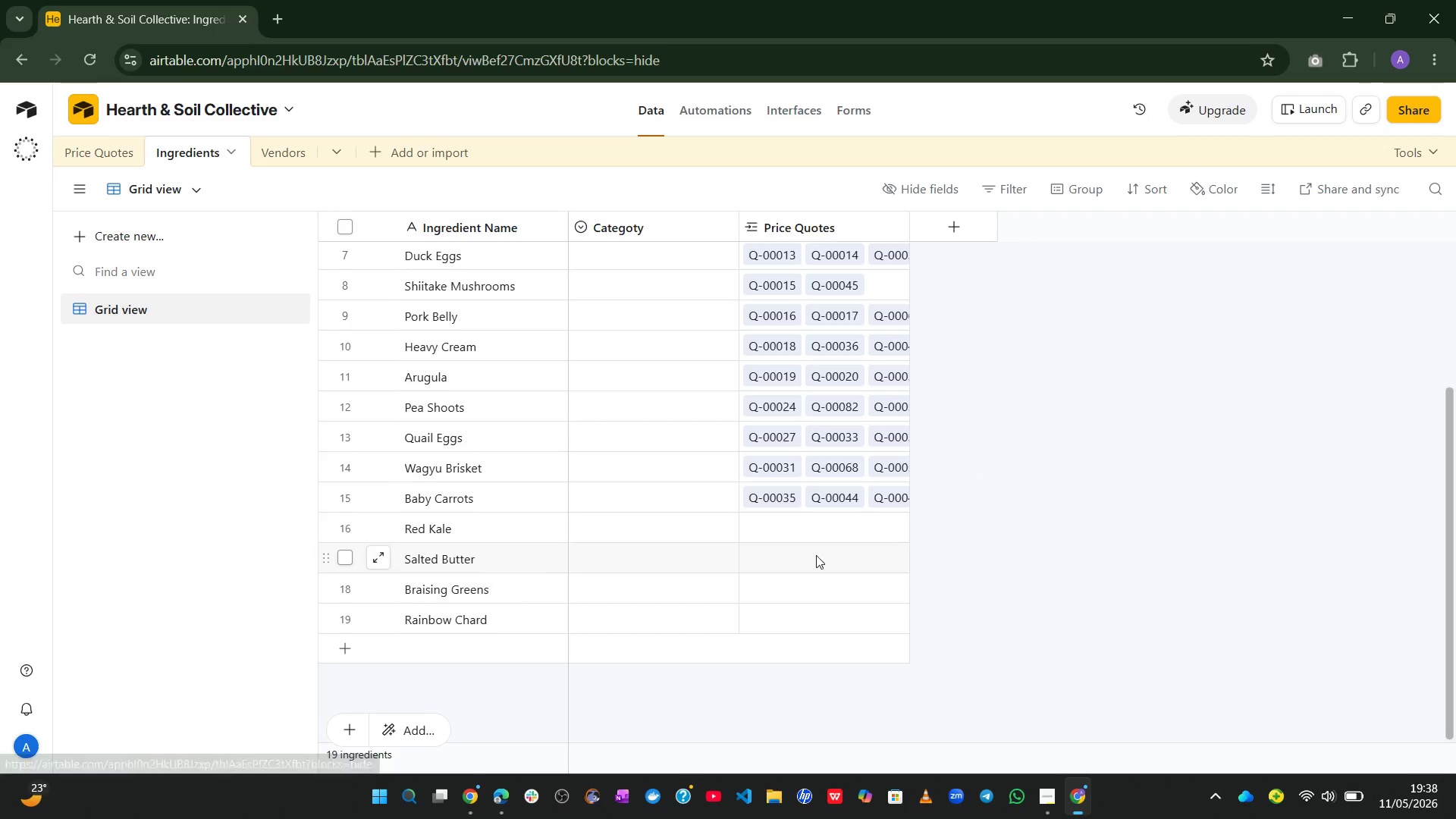 
left_click([797, 521])
 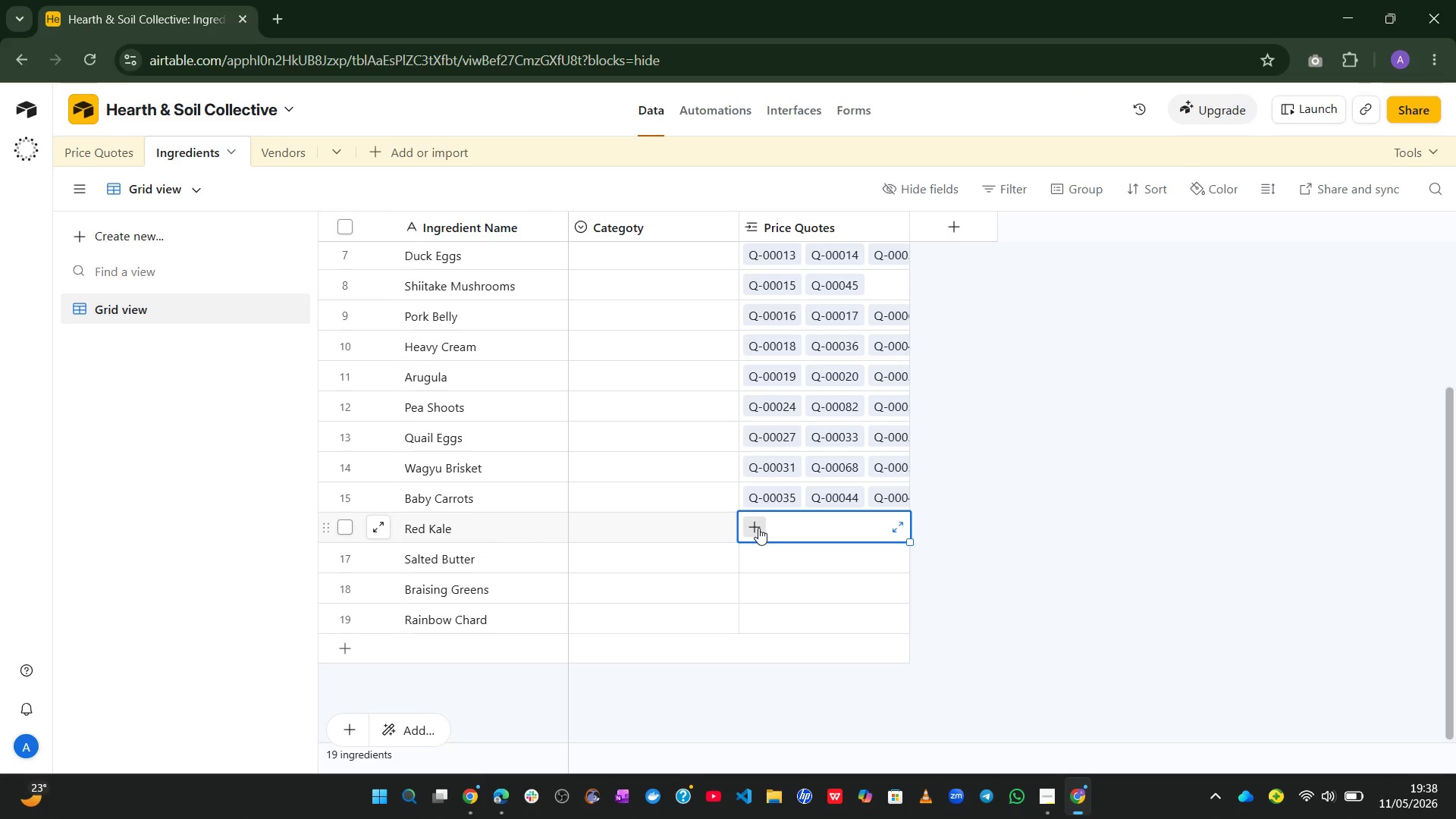 
left_click([758, 528])
 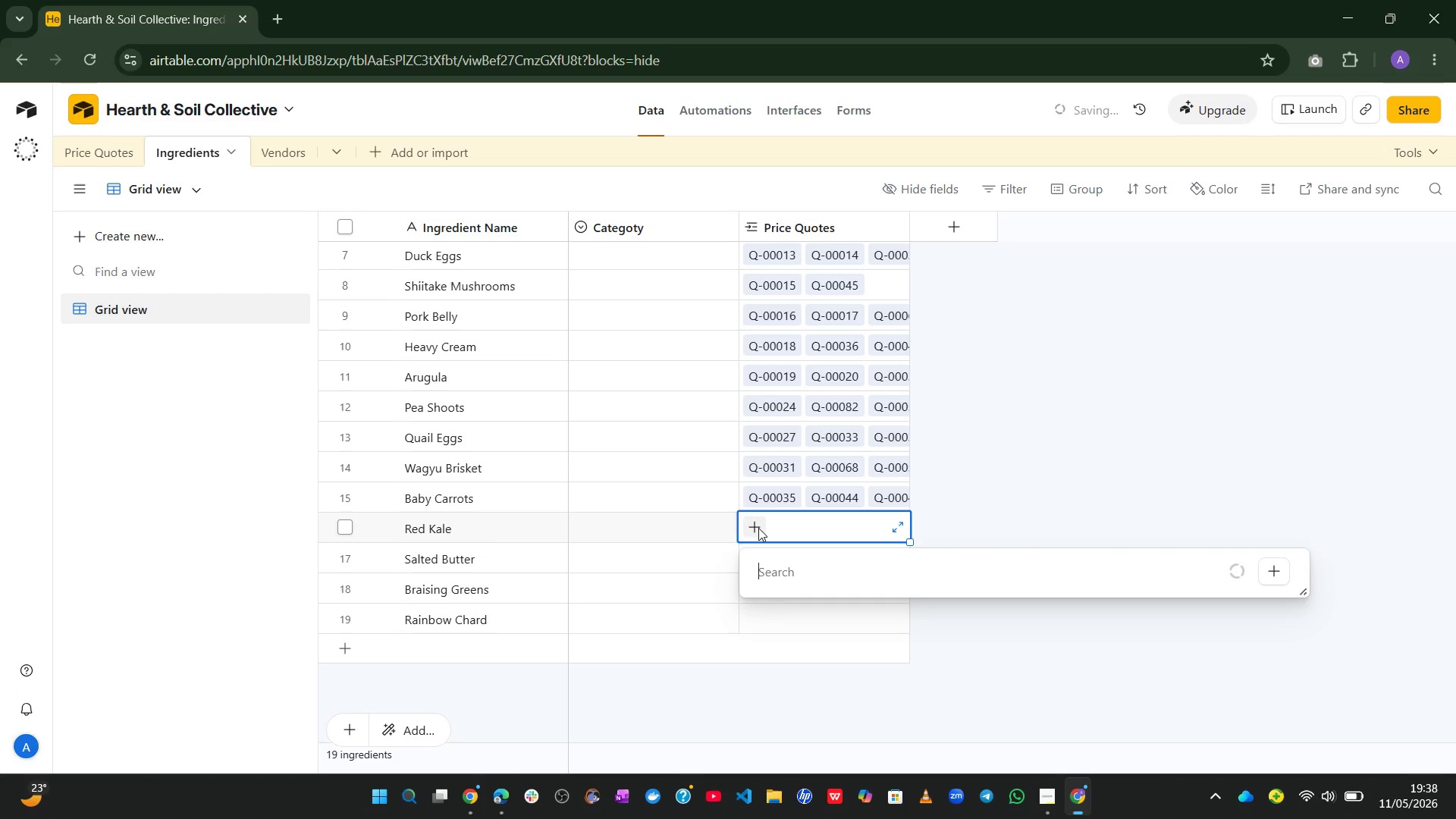 
key(Control+ControlLeft)
 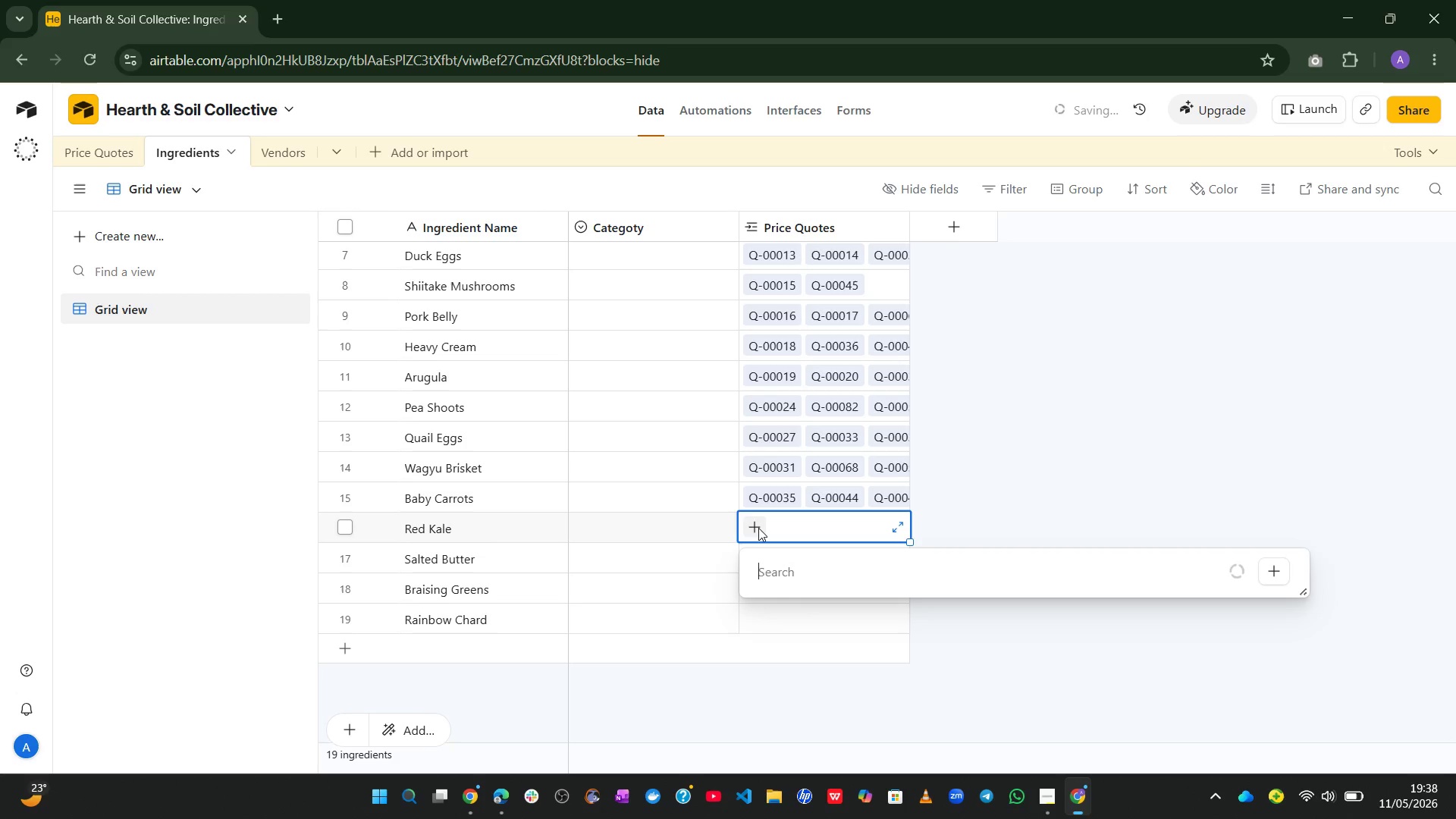 
key(Control+V)
 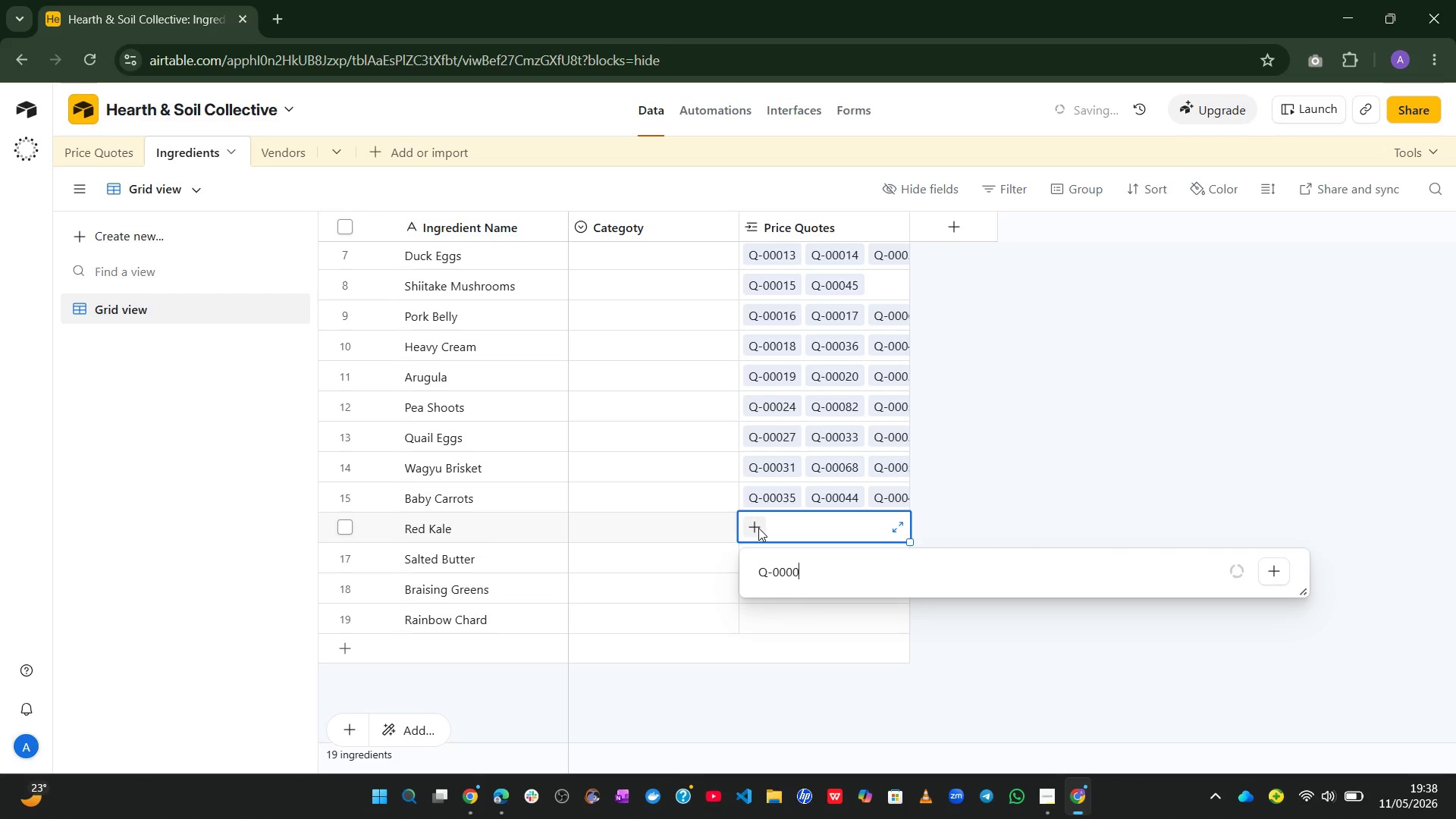 
key(Backspace)
type(37)
 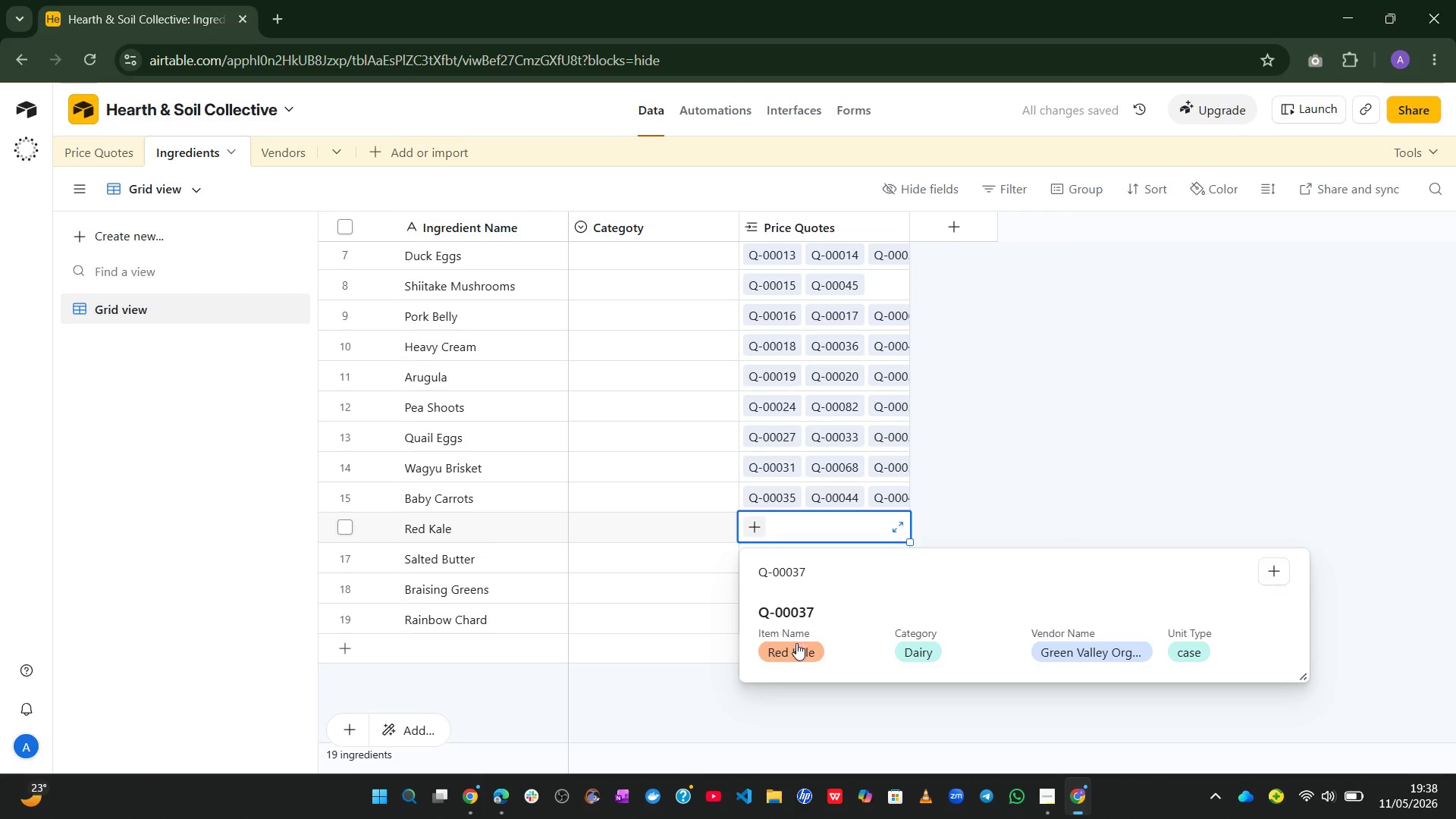 
left_click([795, 644])
 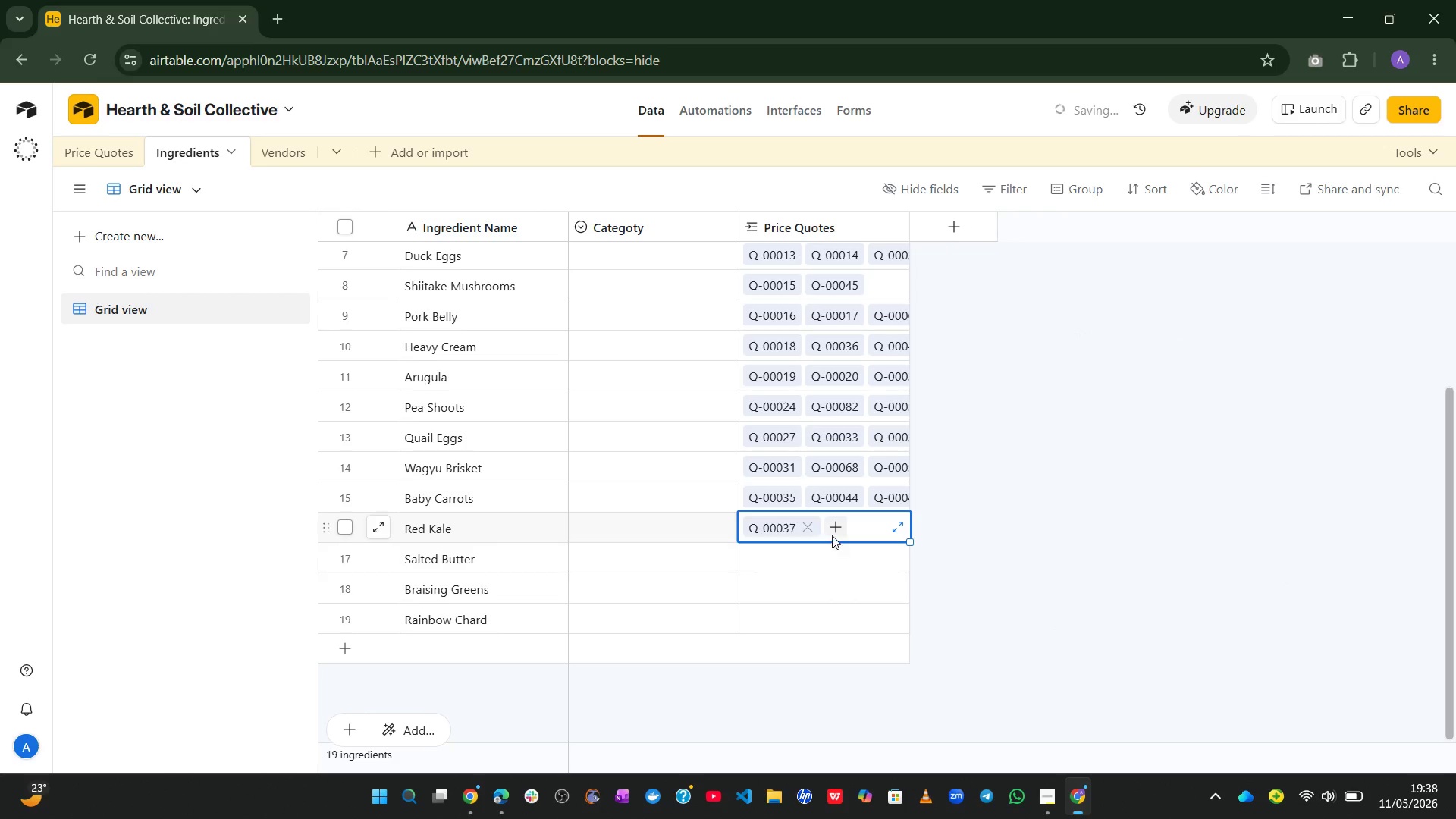 
left_click([836, 532])
 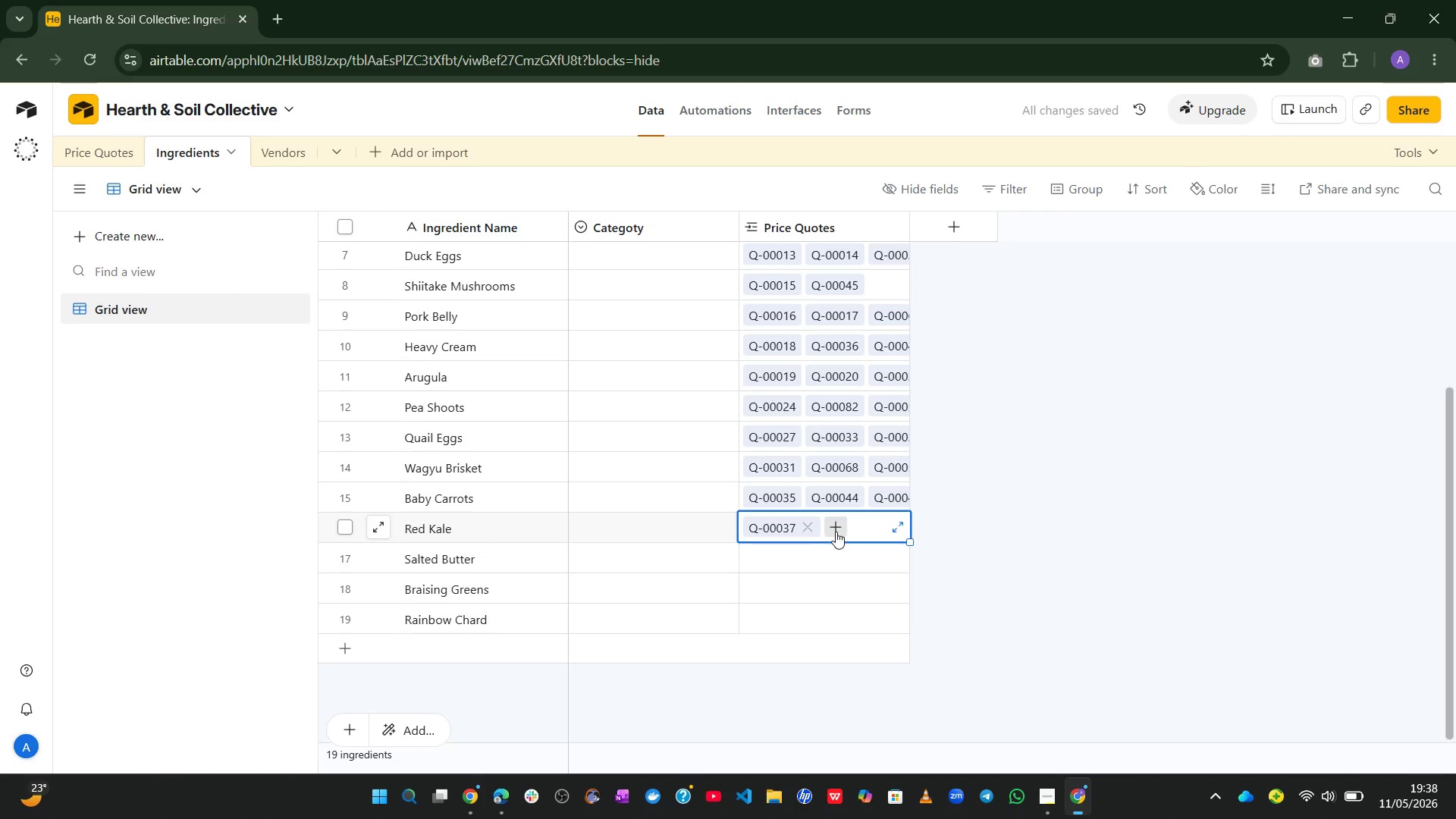 
key(Control+ControlLeft)
 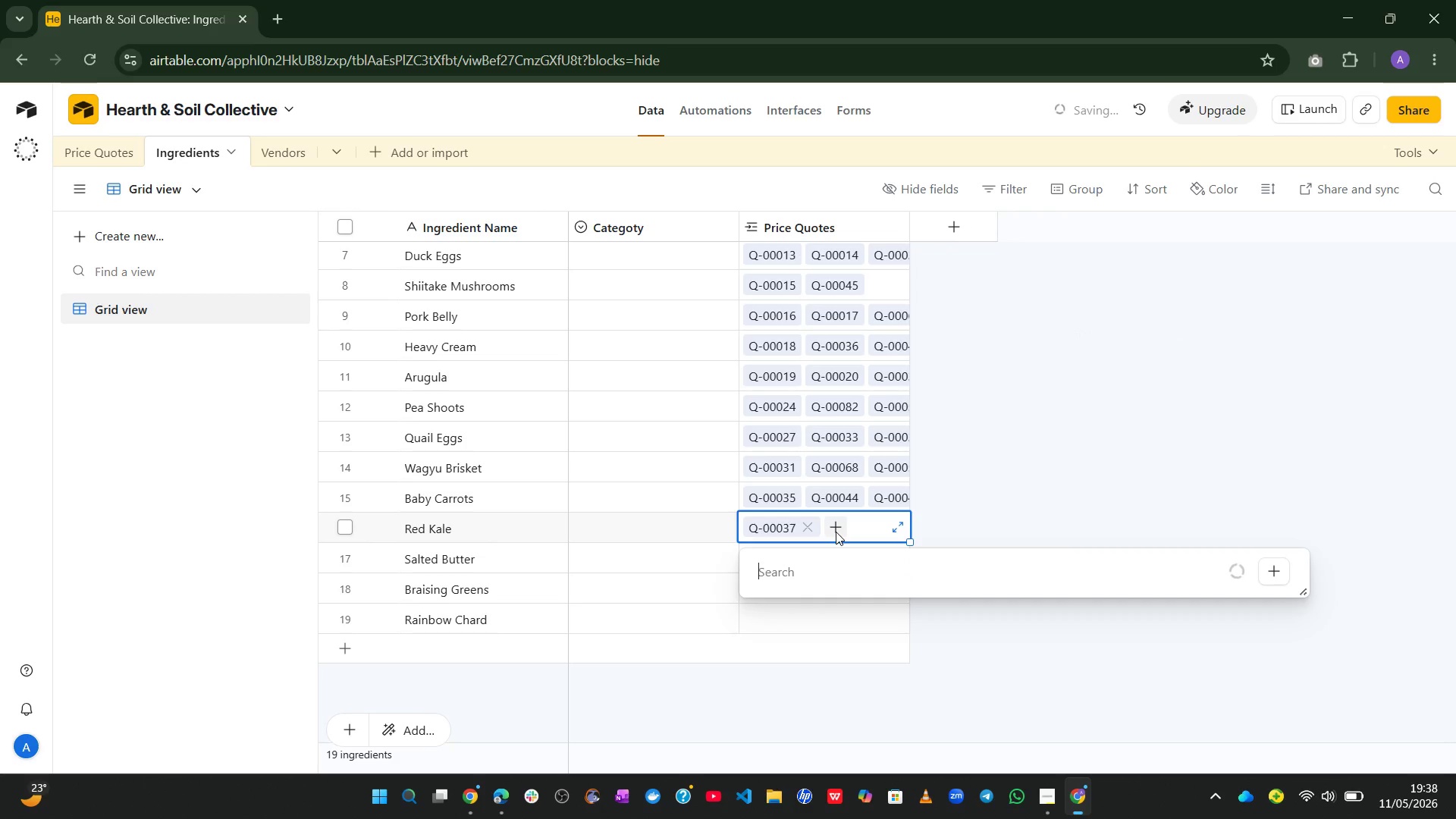 
key(Control+V)
 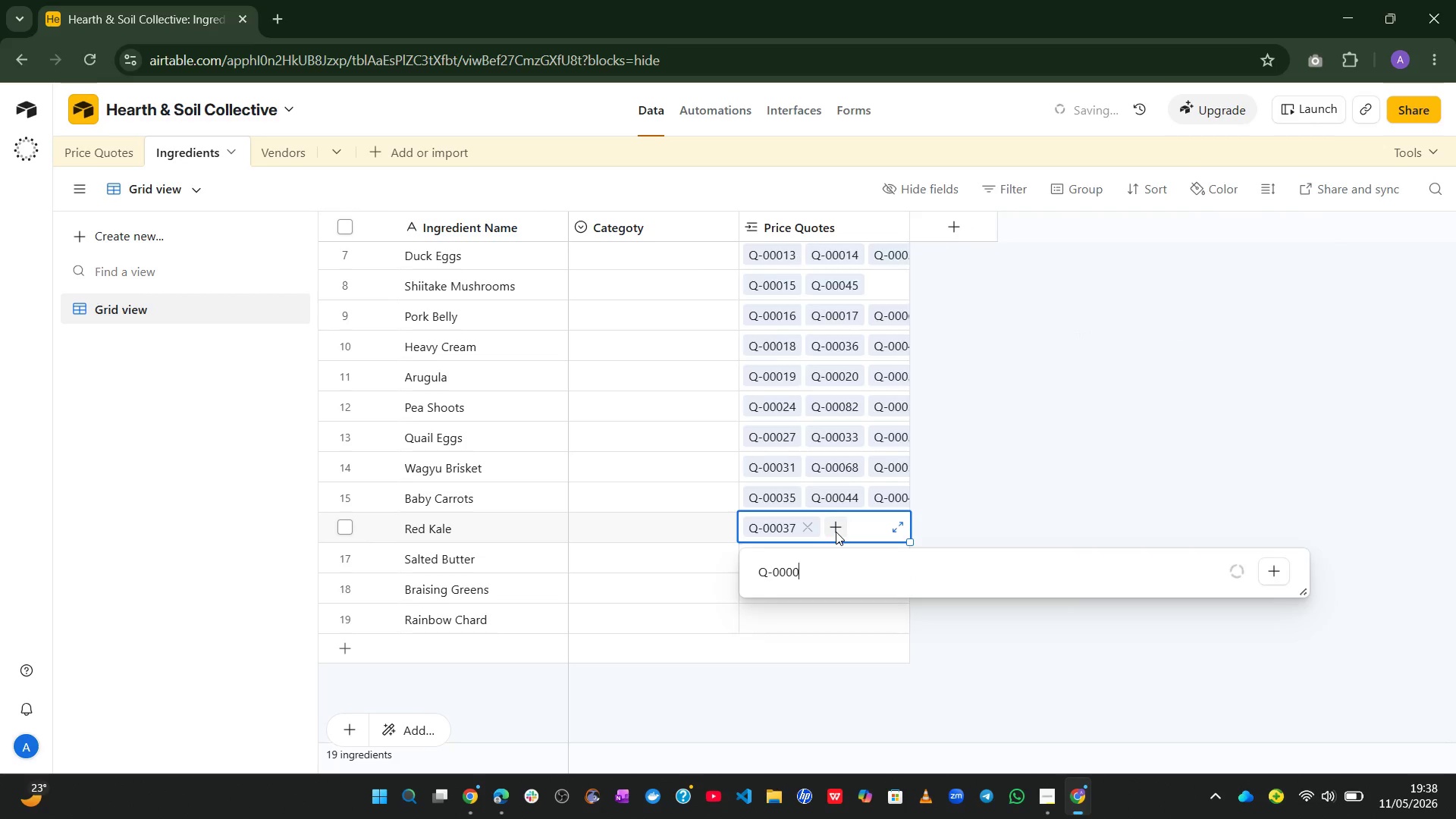 
key(Backspace)
type(52)
 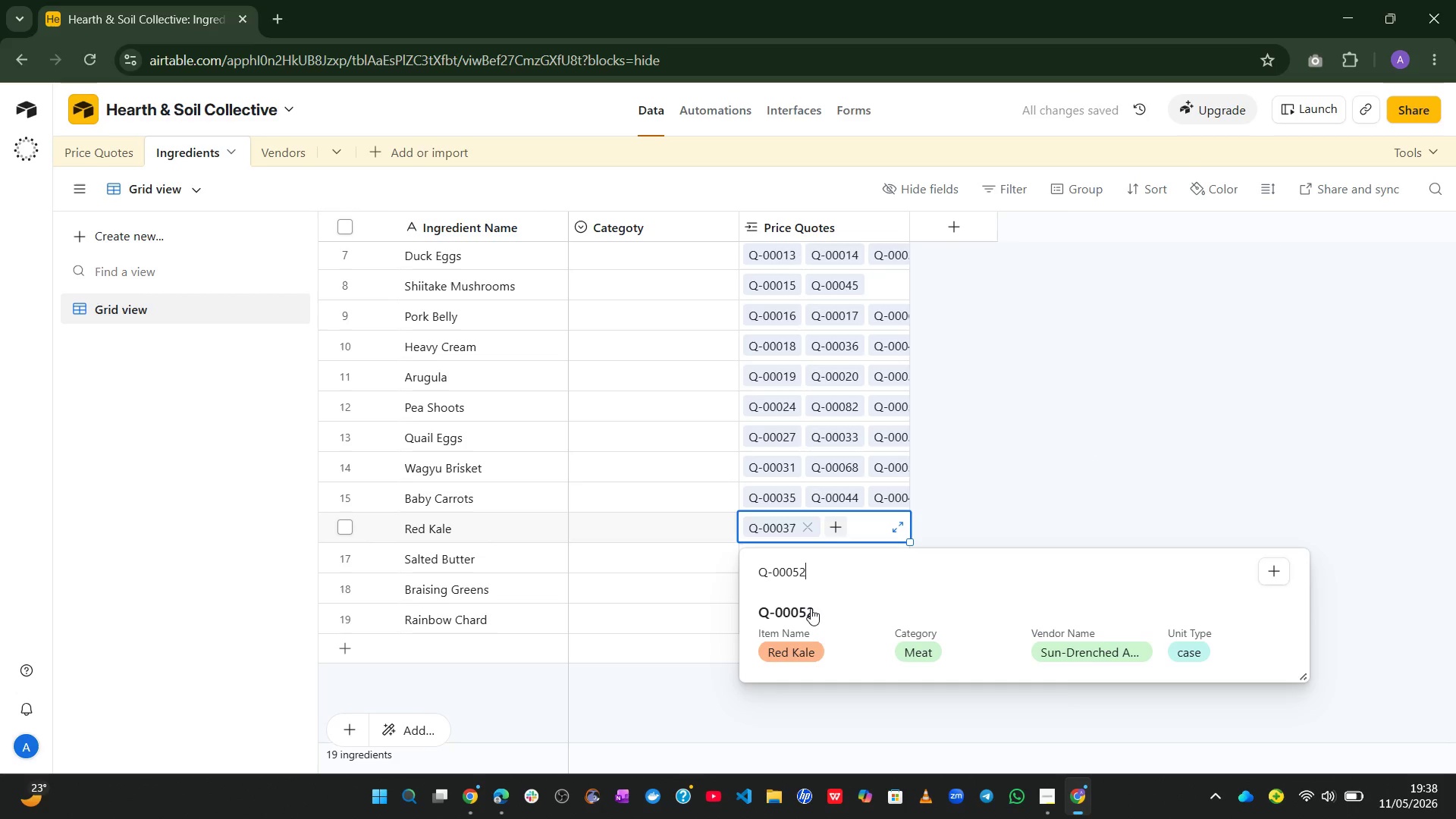 
left_click([803, 618])
 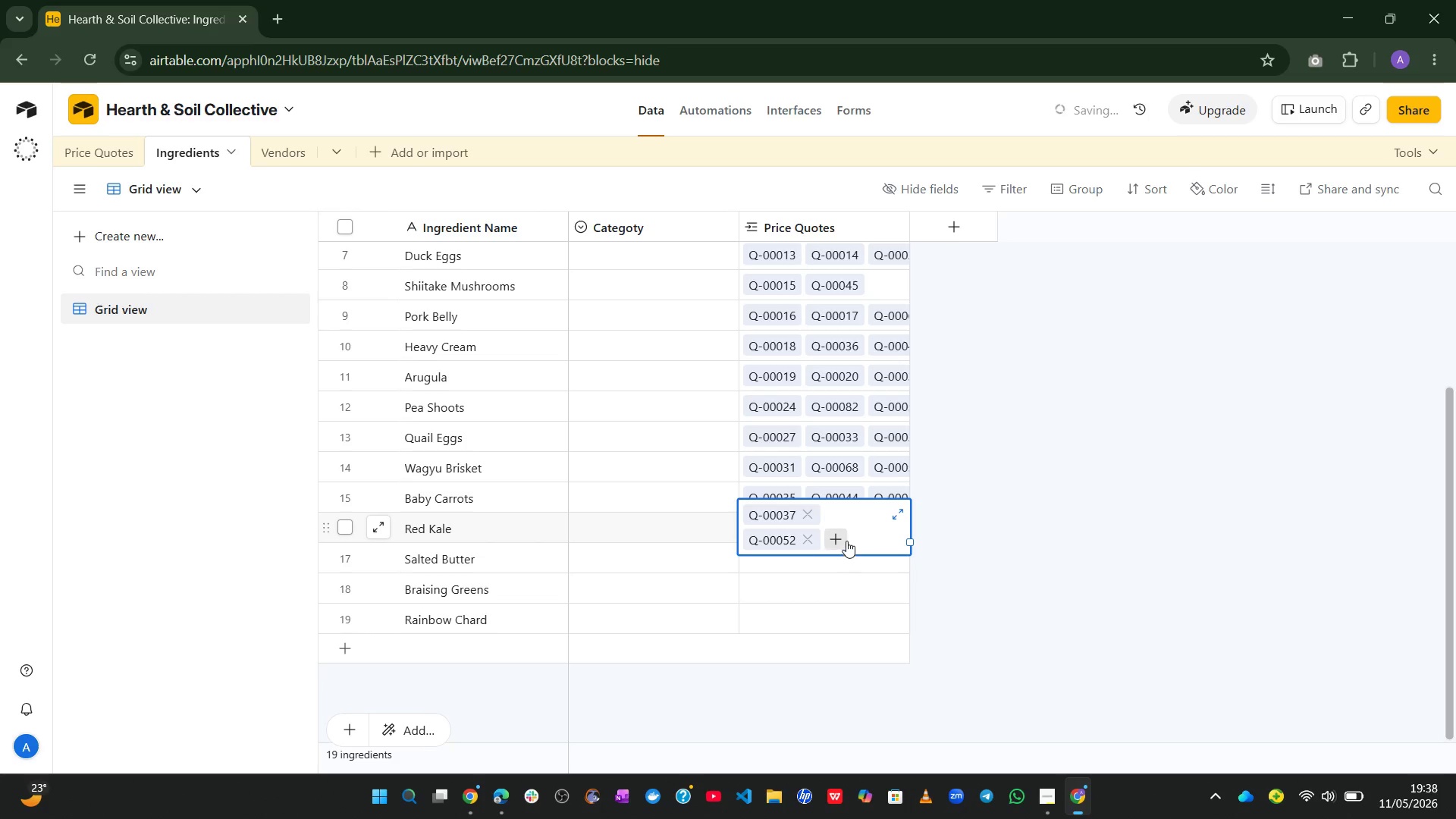 
left_click([845, 535])
 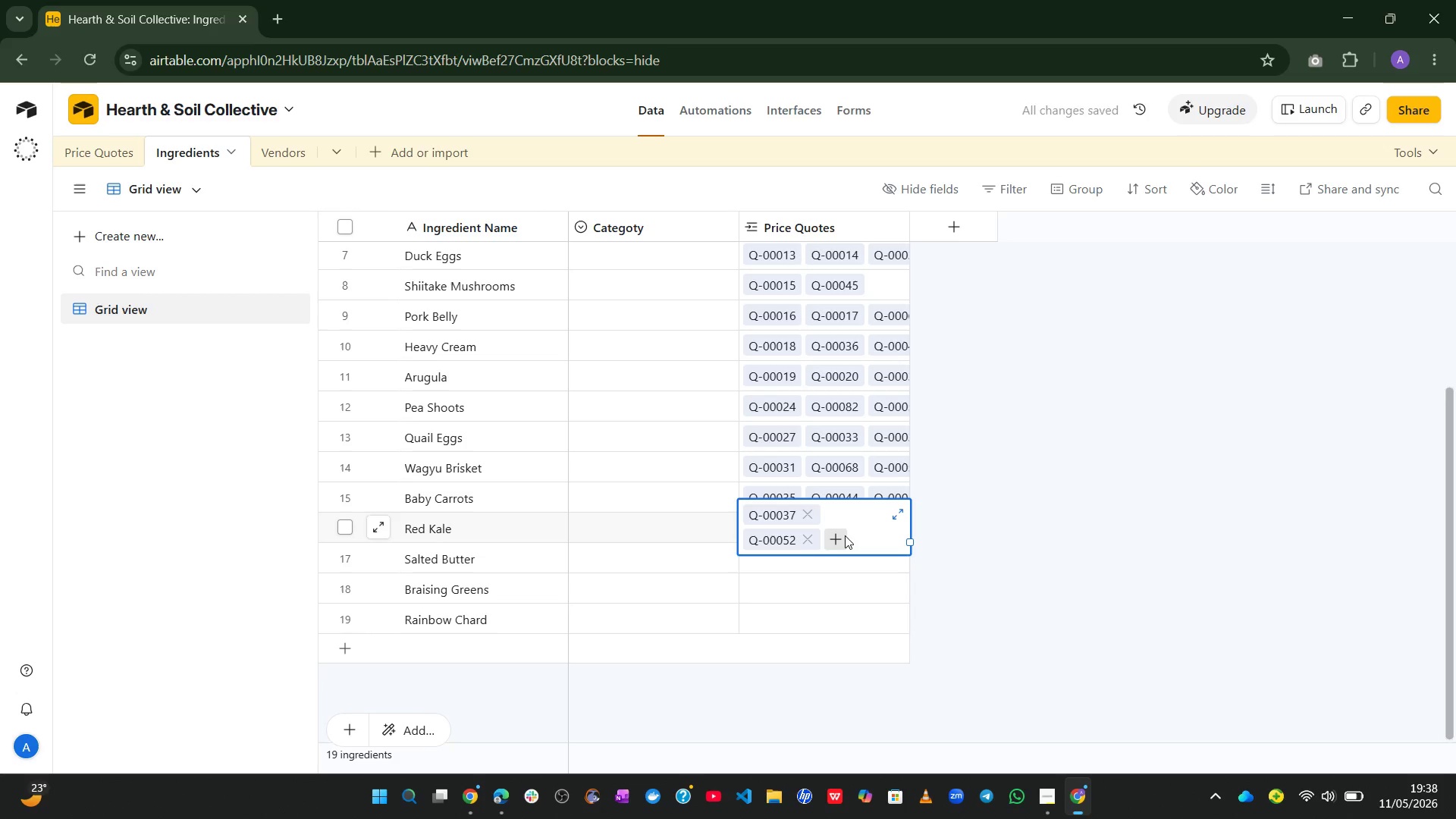 
key(Control+ControlLeft)
 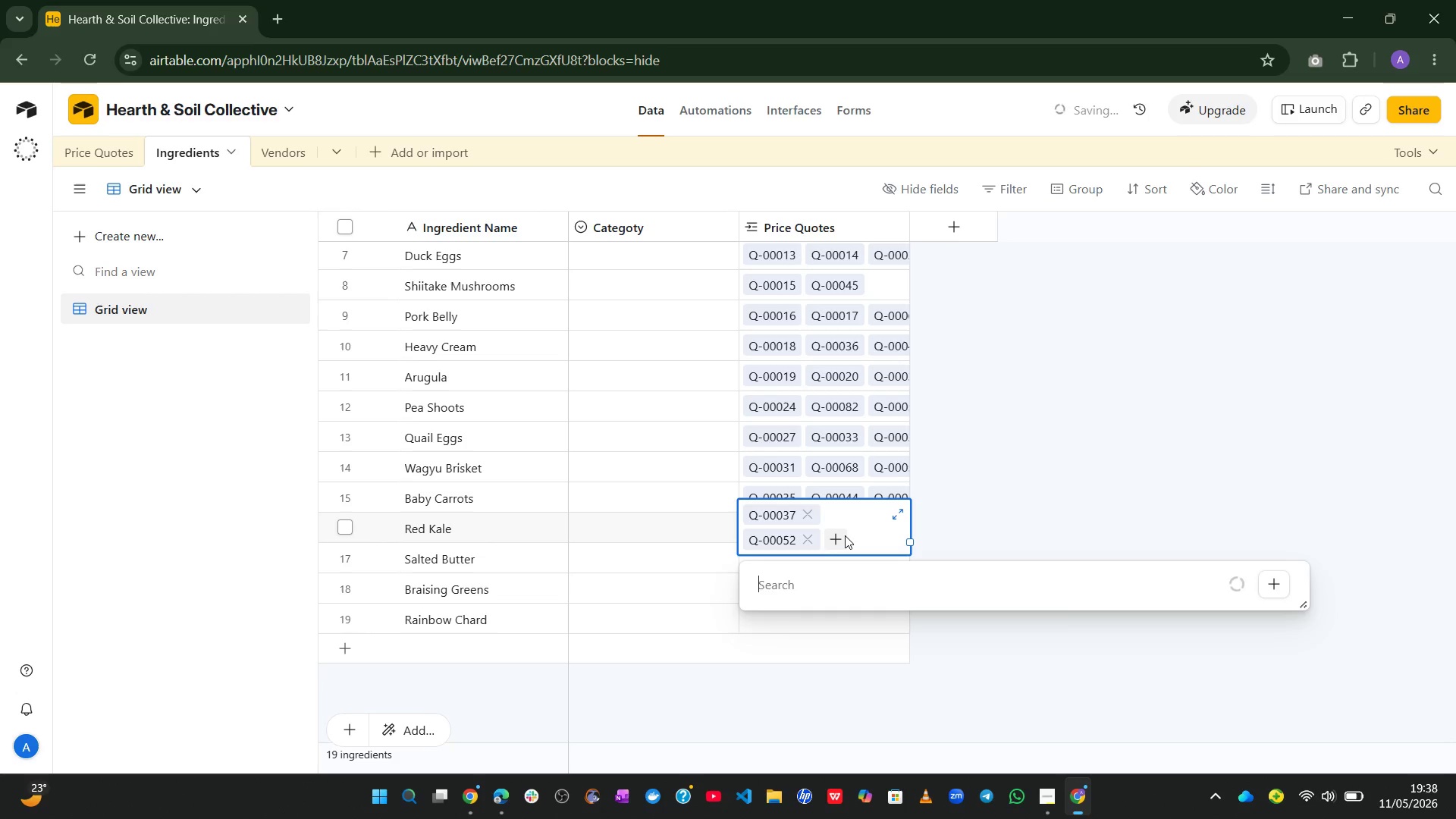 
key(Control+V)
 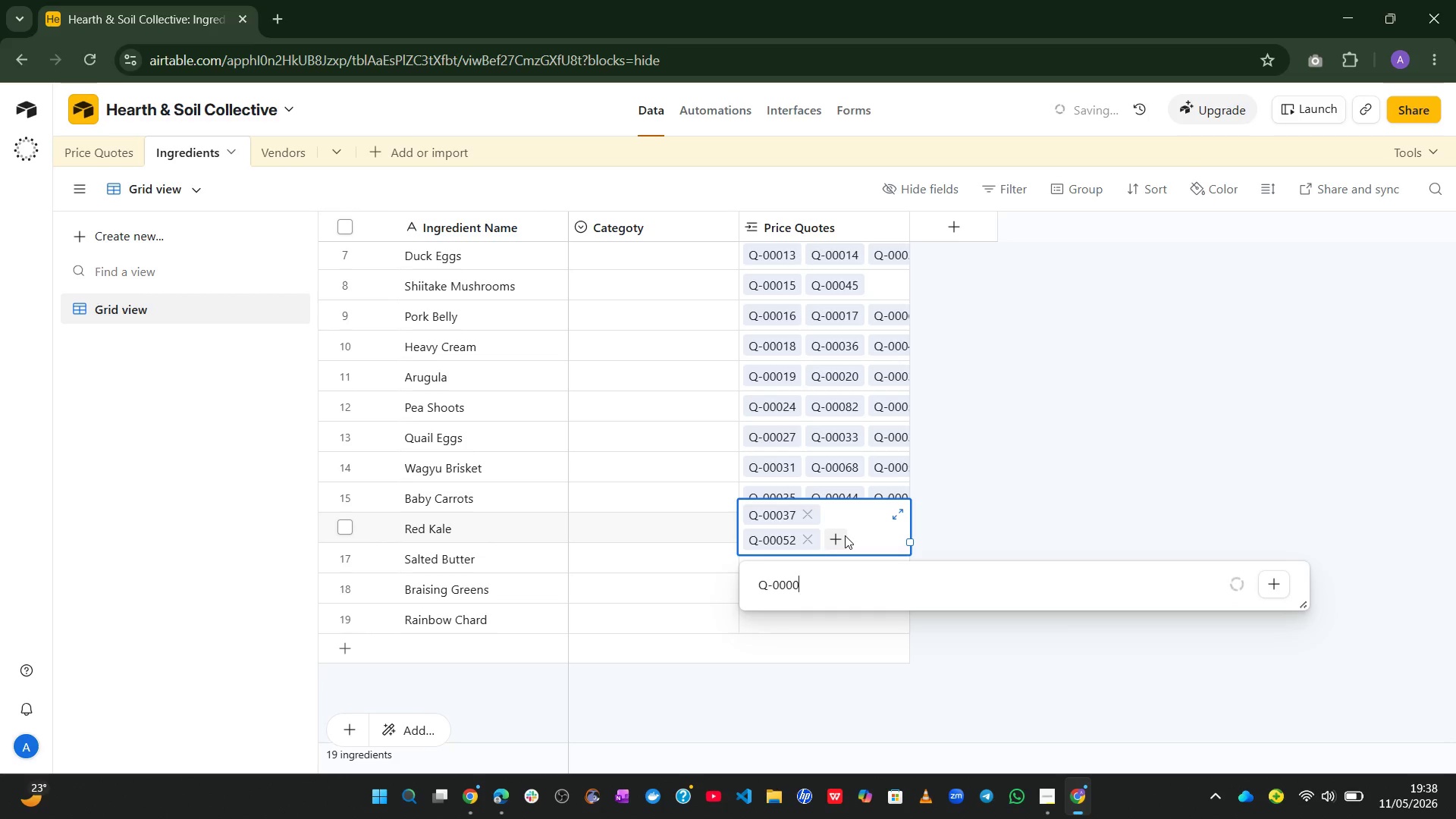 
key(Backspace)
type(71)
 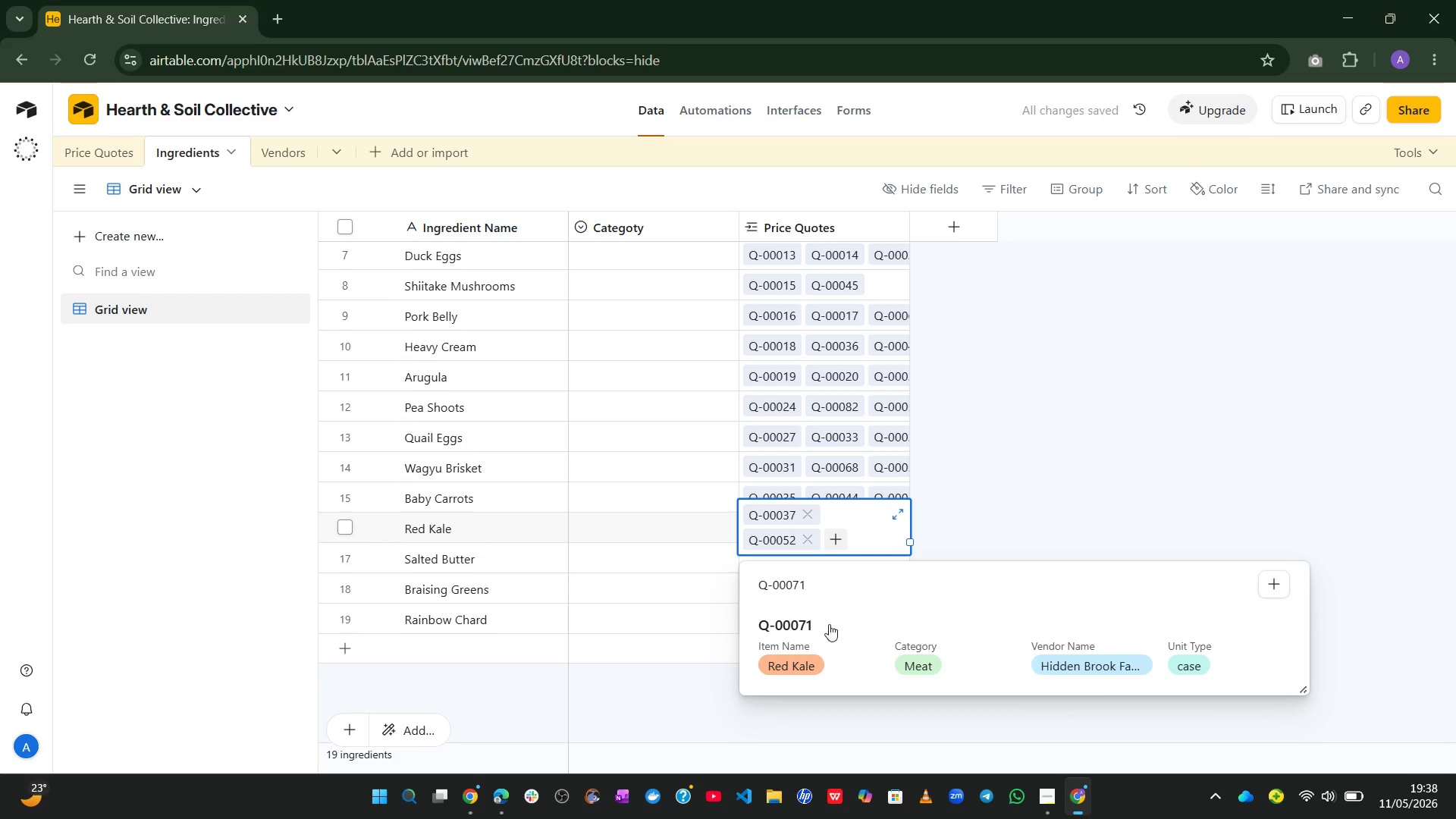 
left_click([804, 661])
 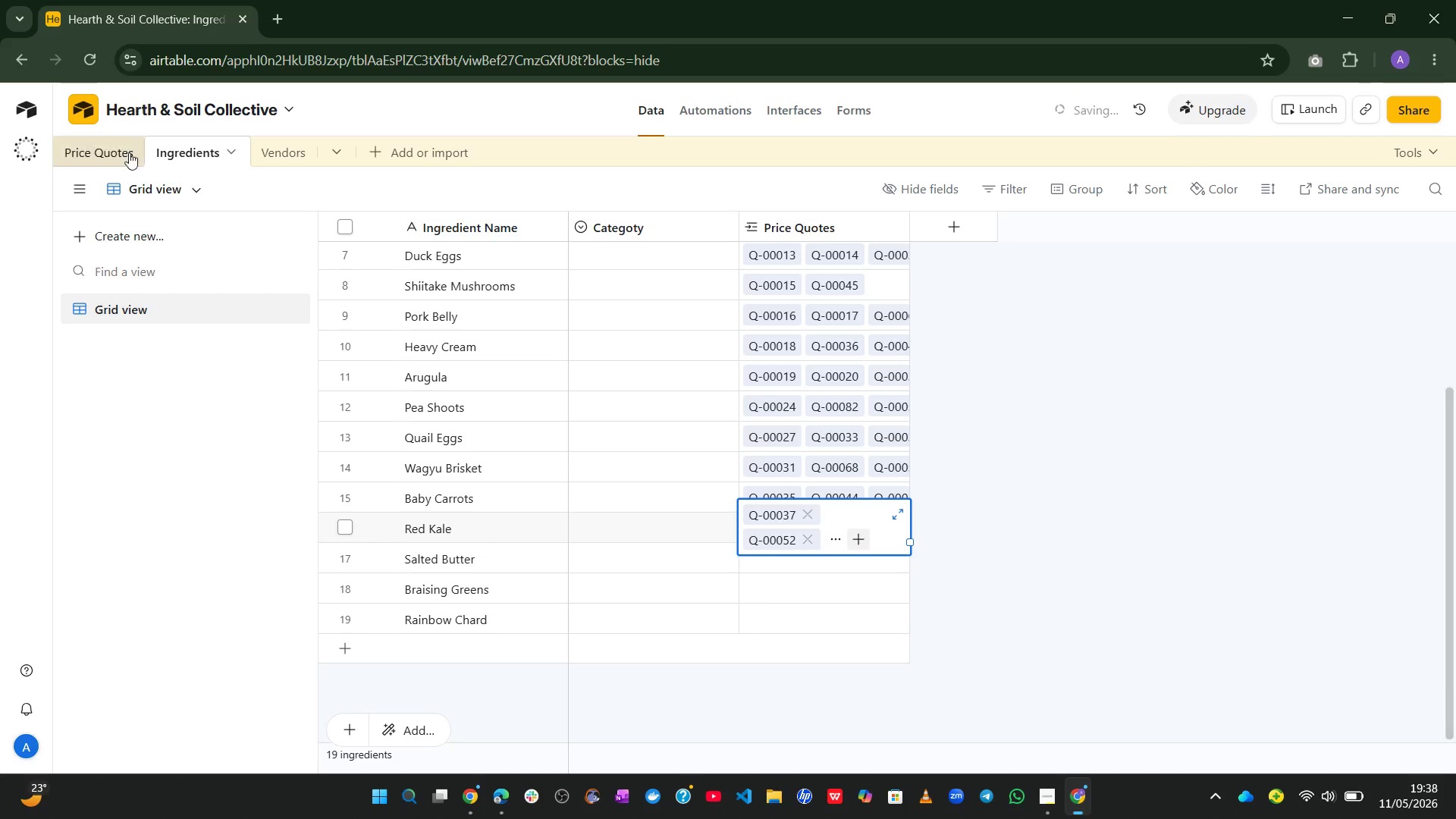 
left_click([112, 155])
 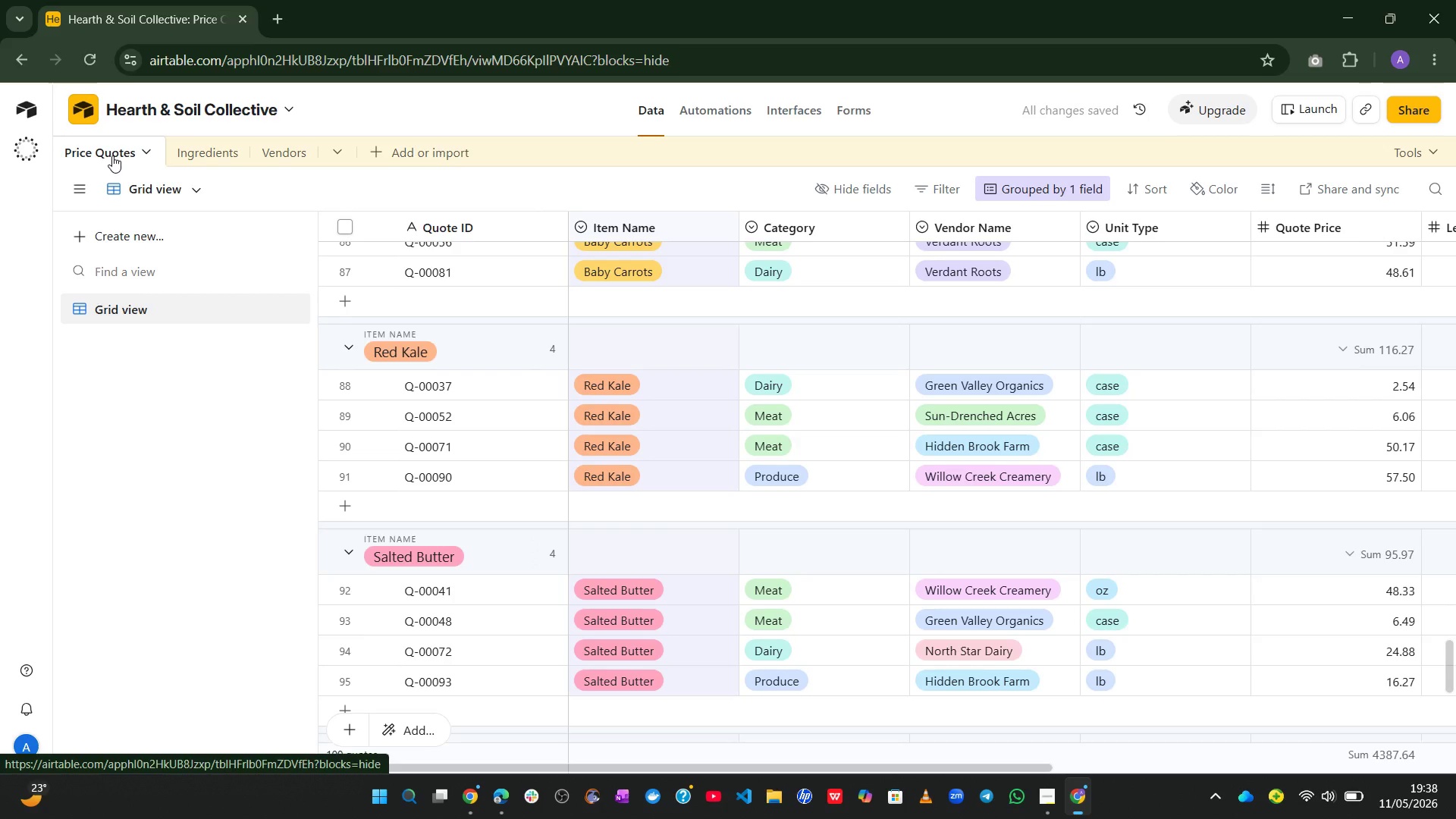 
left_click([203, 139])
 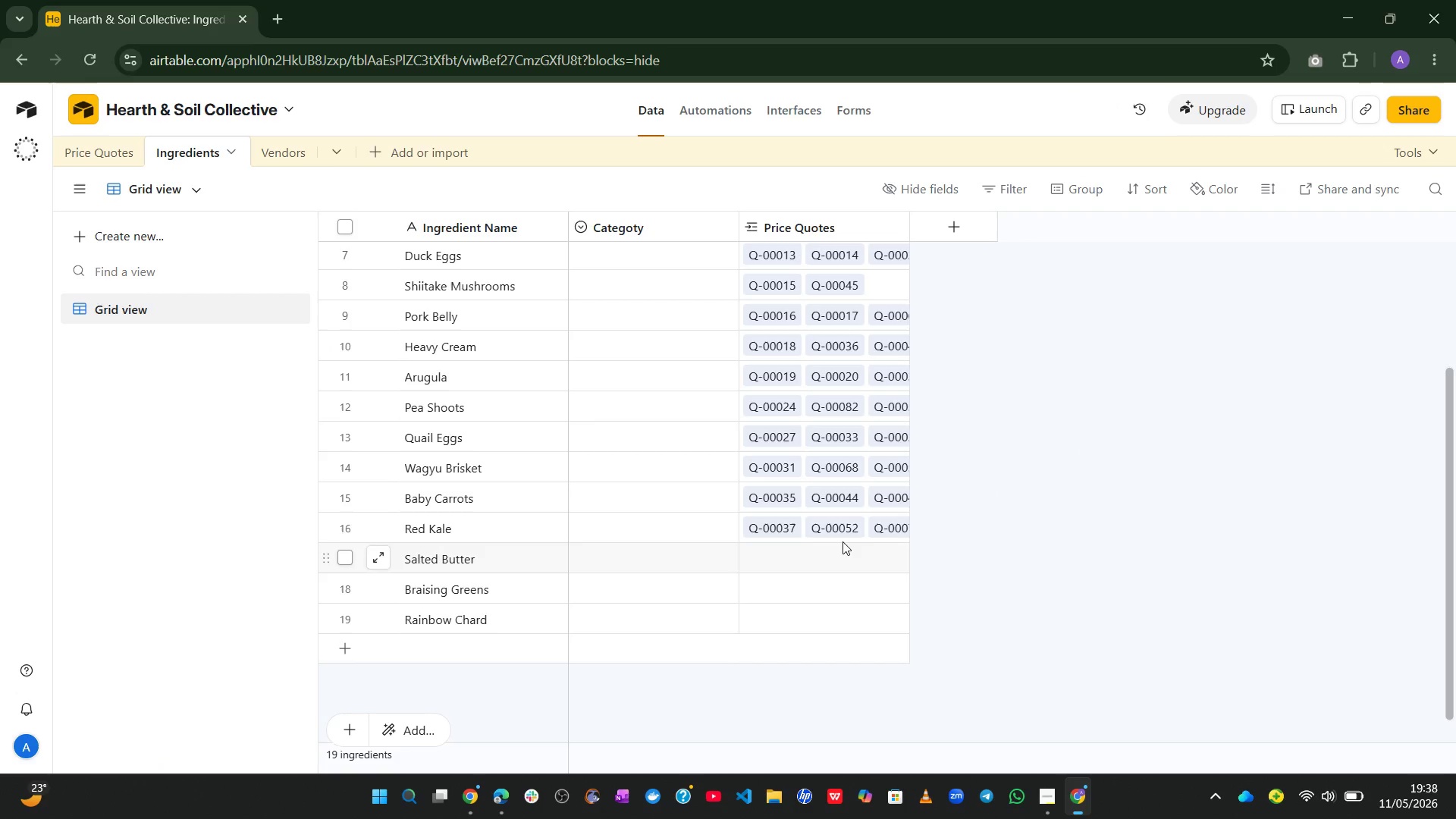 
double_click([843, 541])
 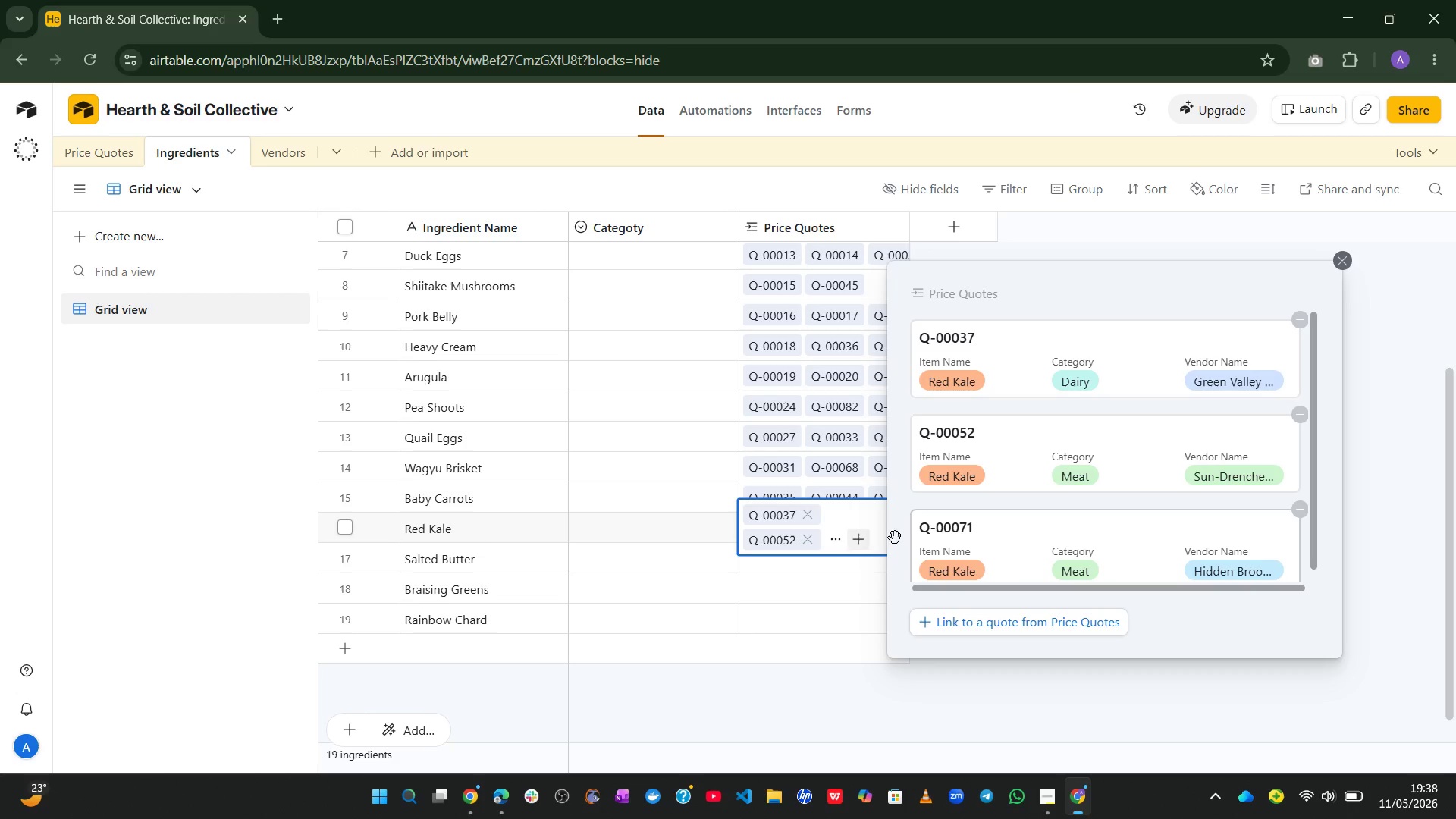 
left_click([858, 544])
 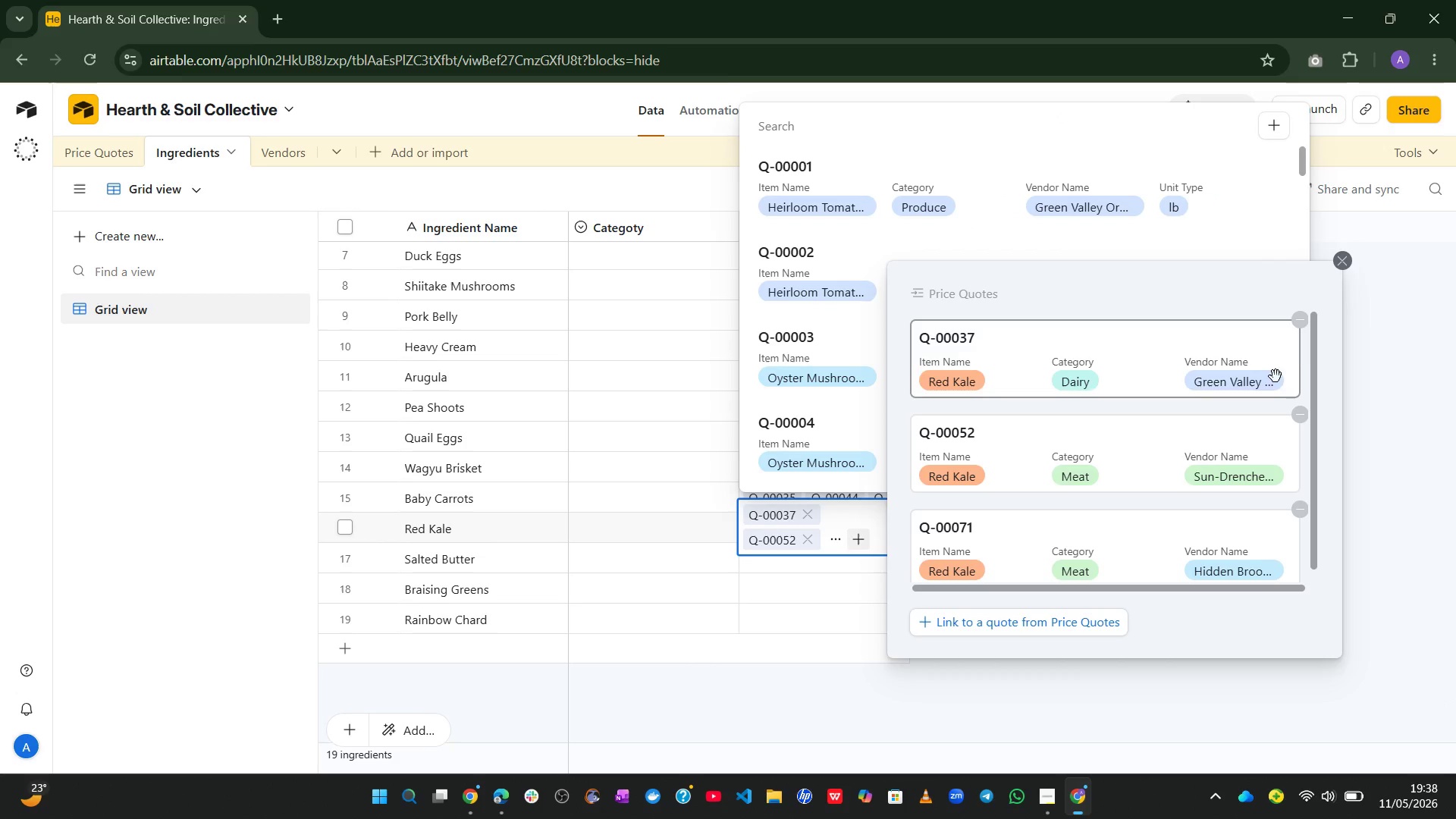 
left_click([1344, 268])
 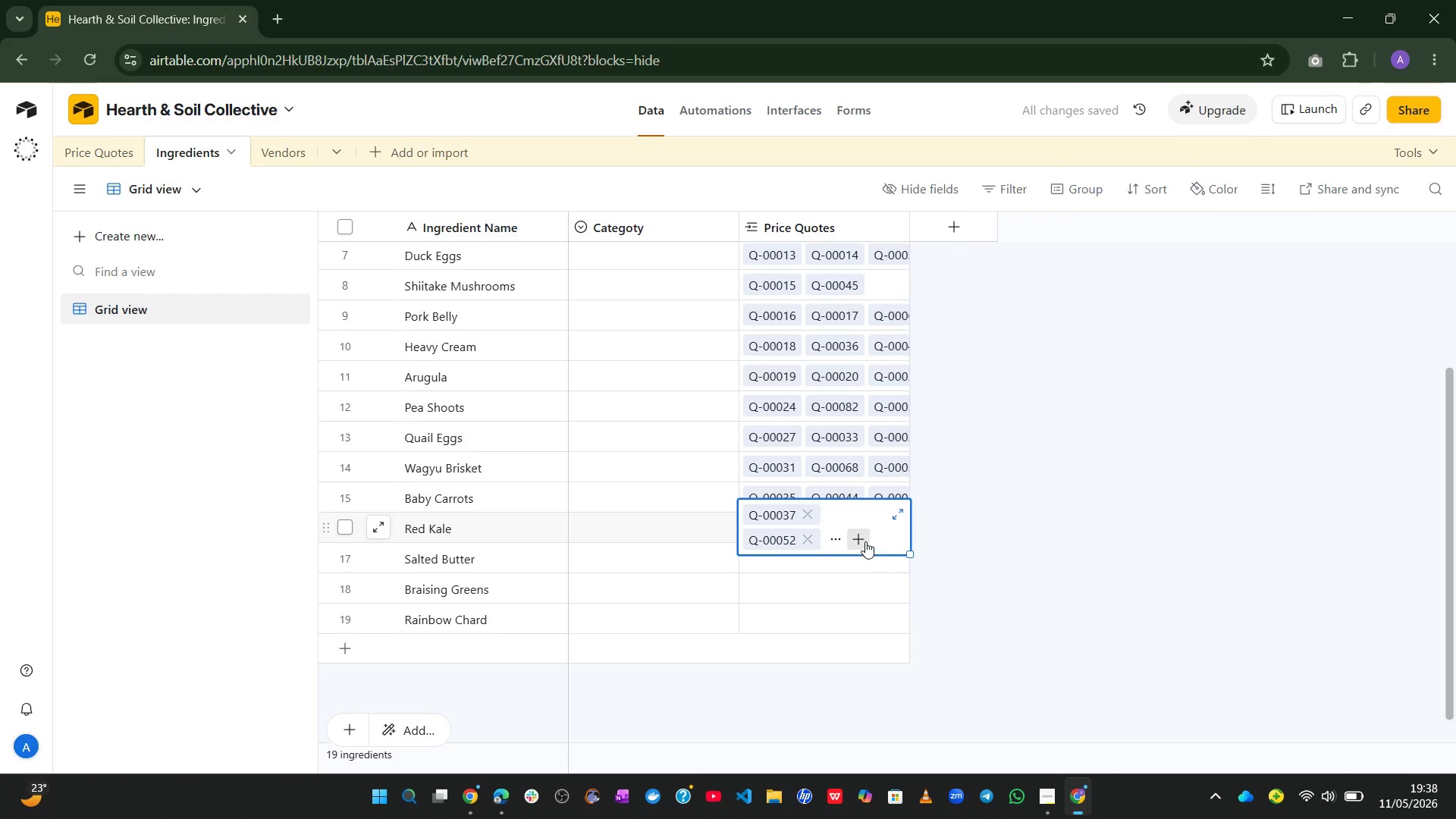 
left_click([862, 537])
 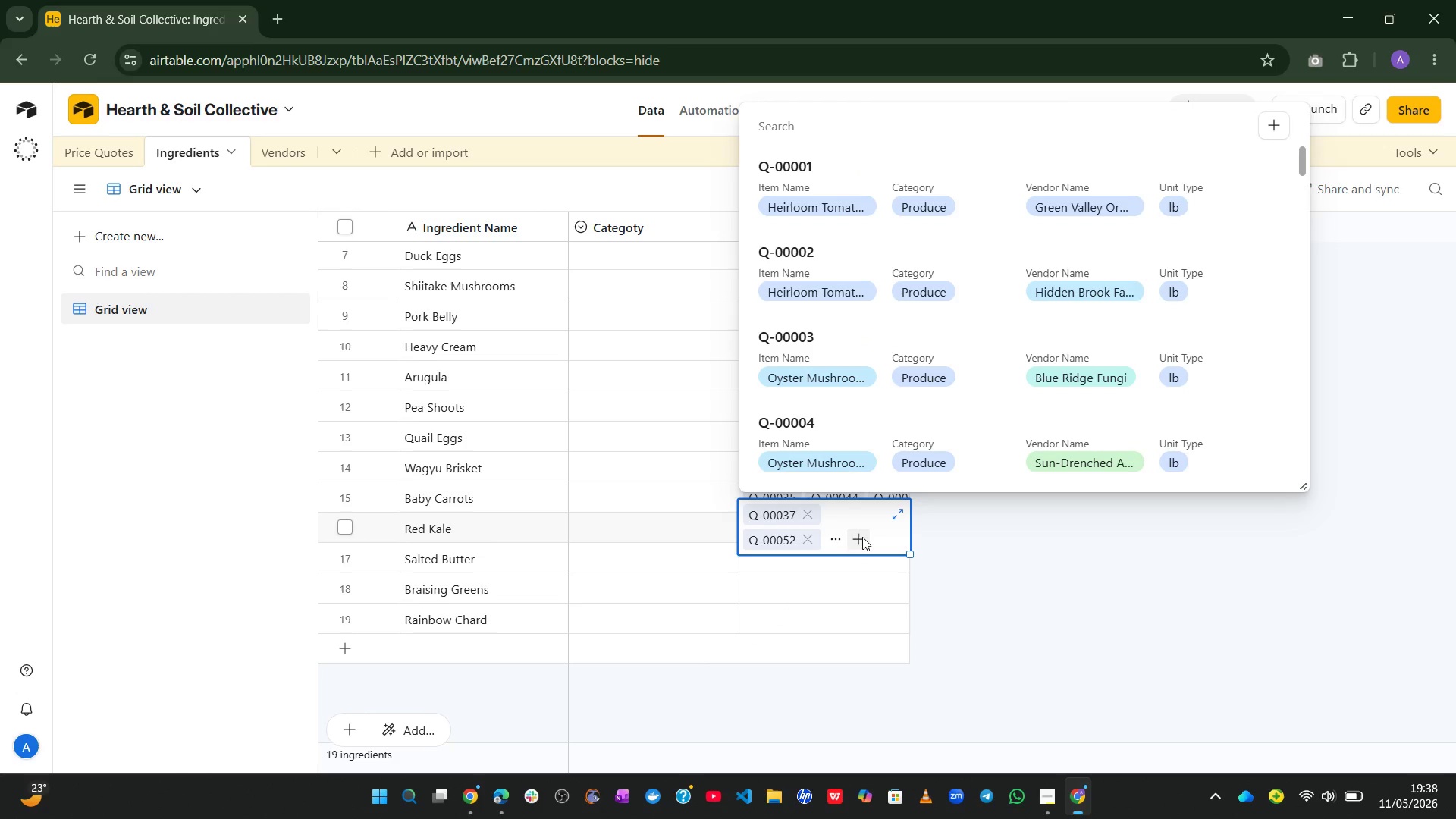 
key(Control+V)
 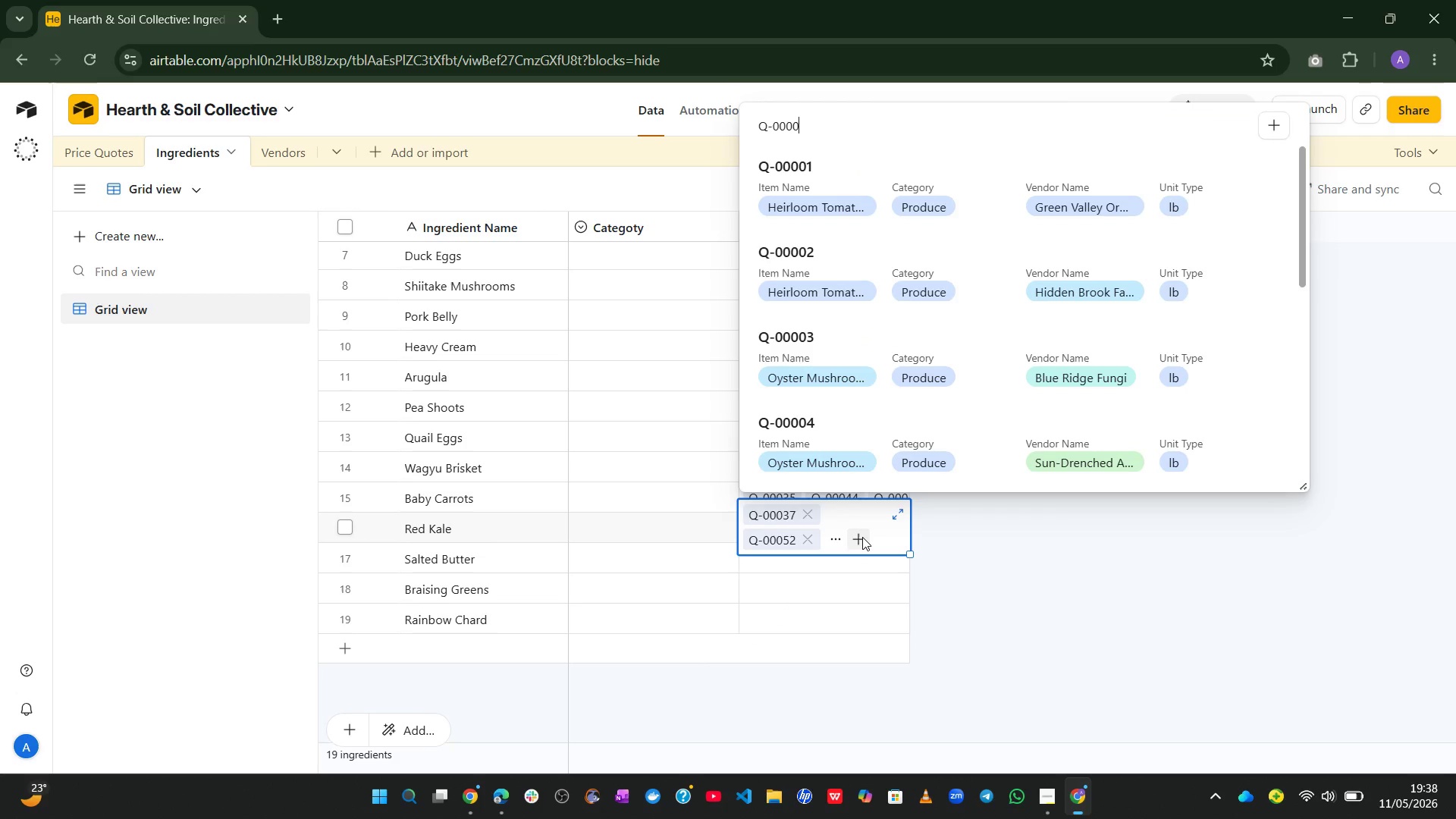 
key(Backspace)
type(90)
 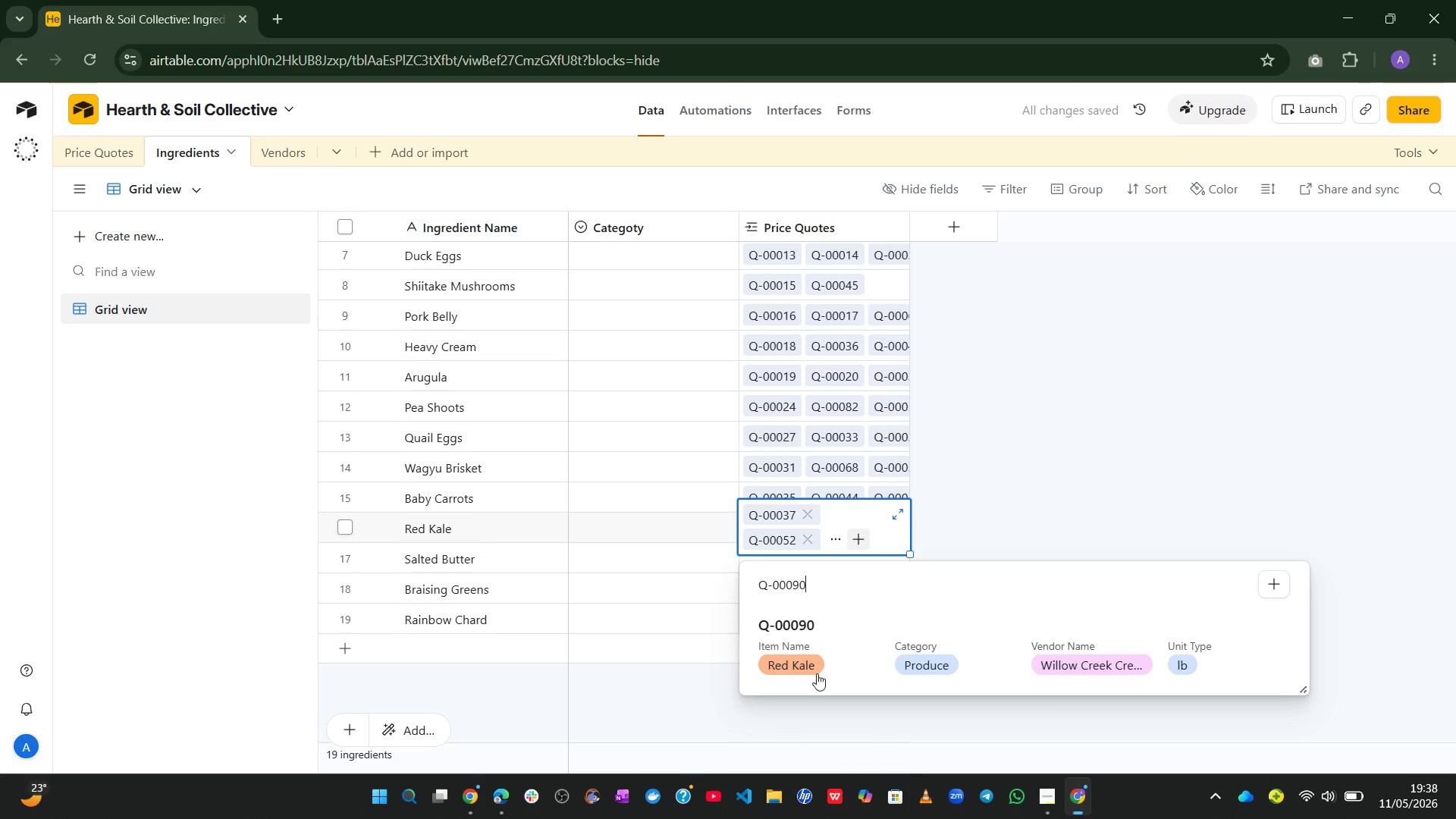 
left_click([795, 647])
 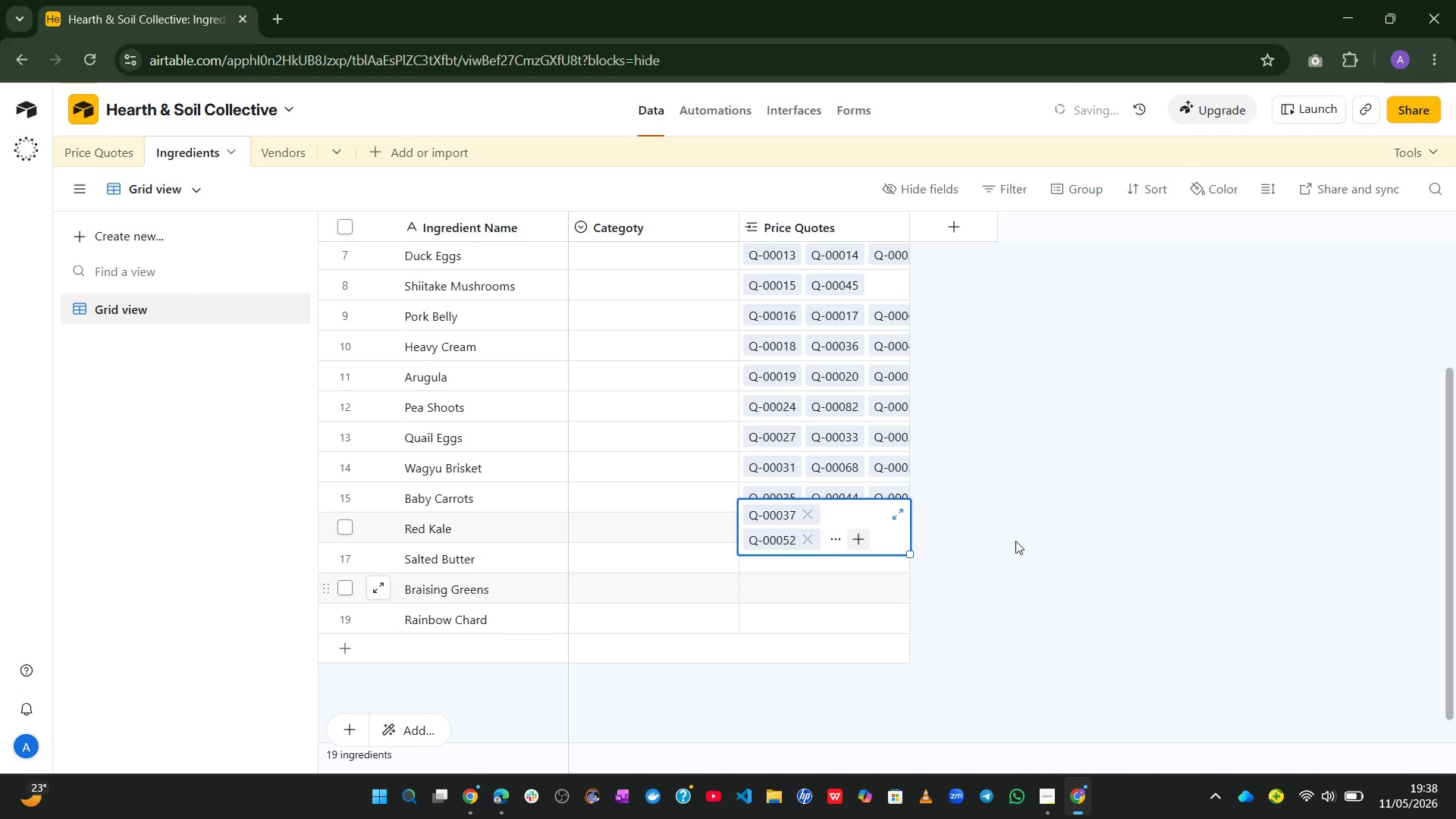 
left_click([1094, 497])
 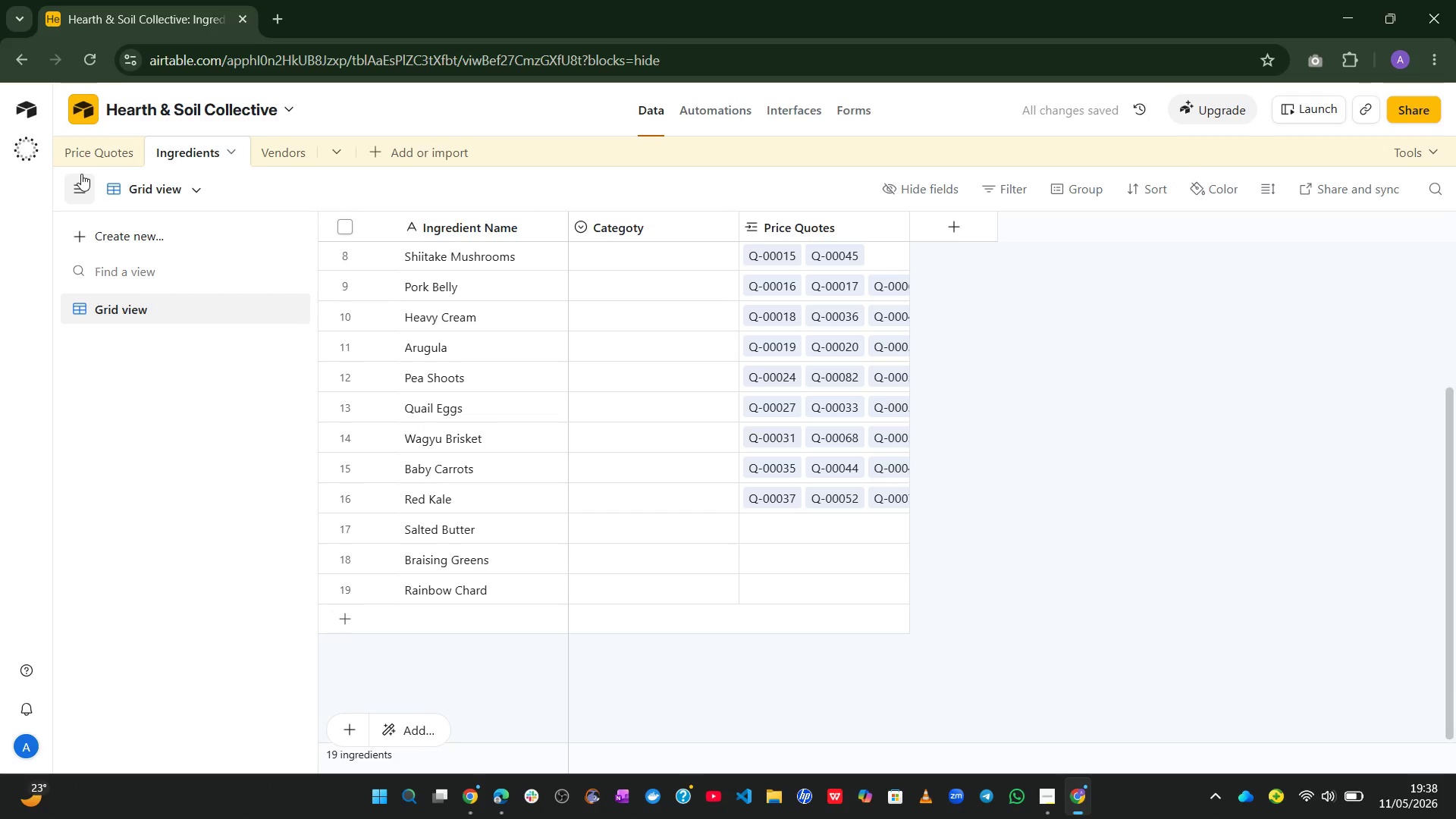 
left_click([78, 152])
 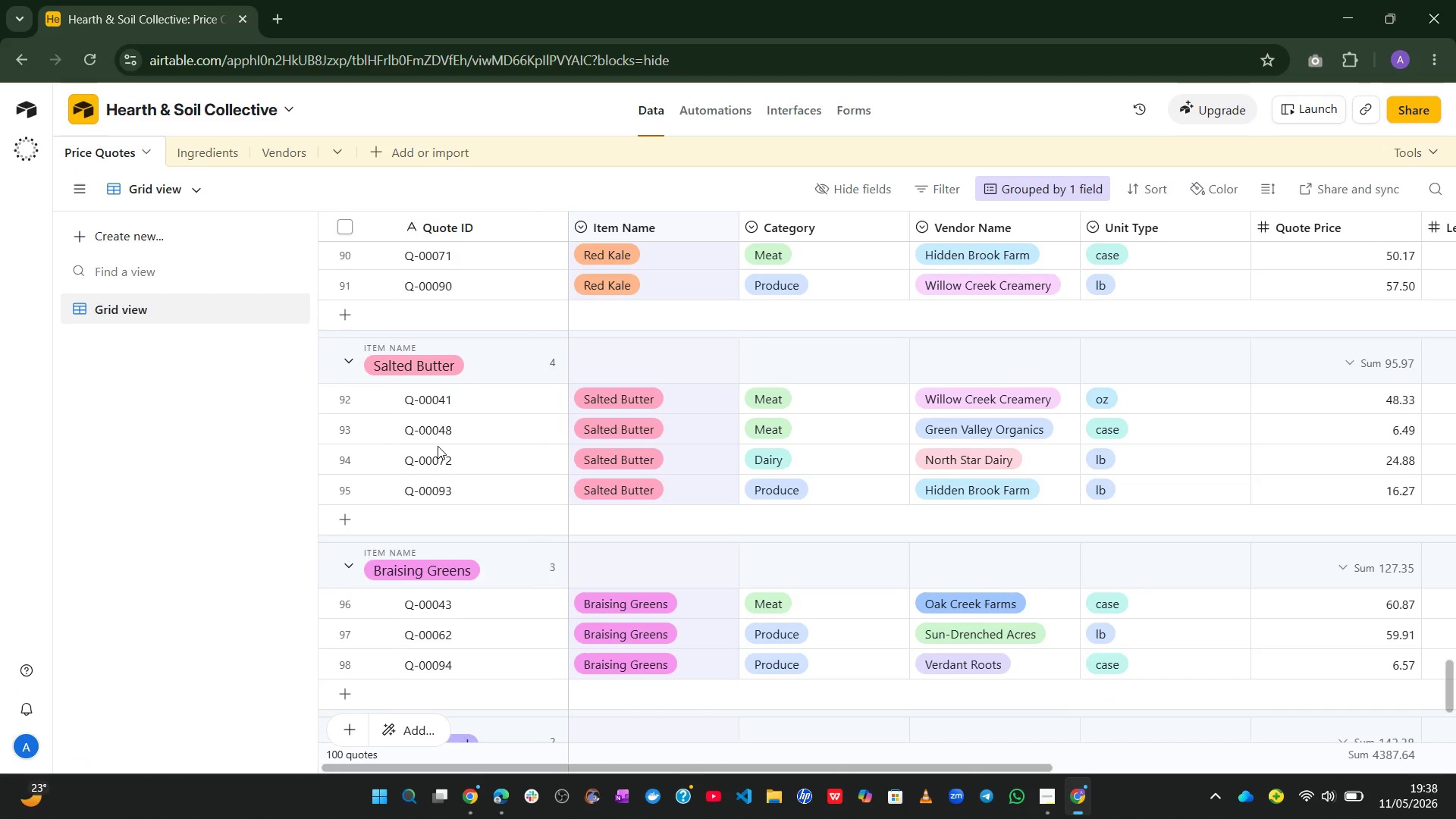 
wait(5.91)
 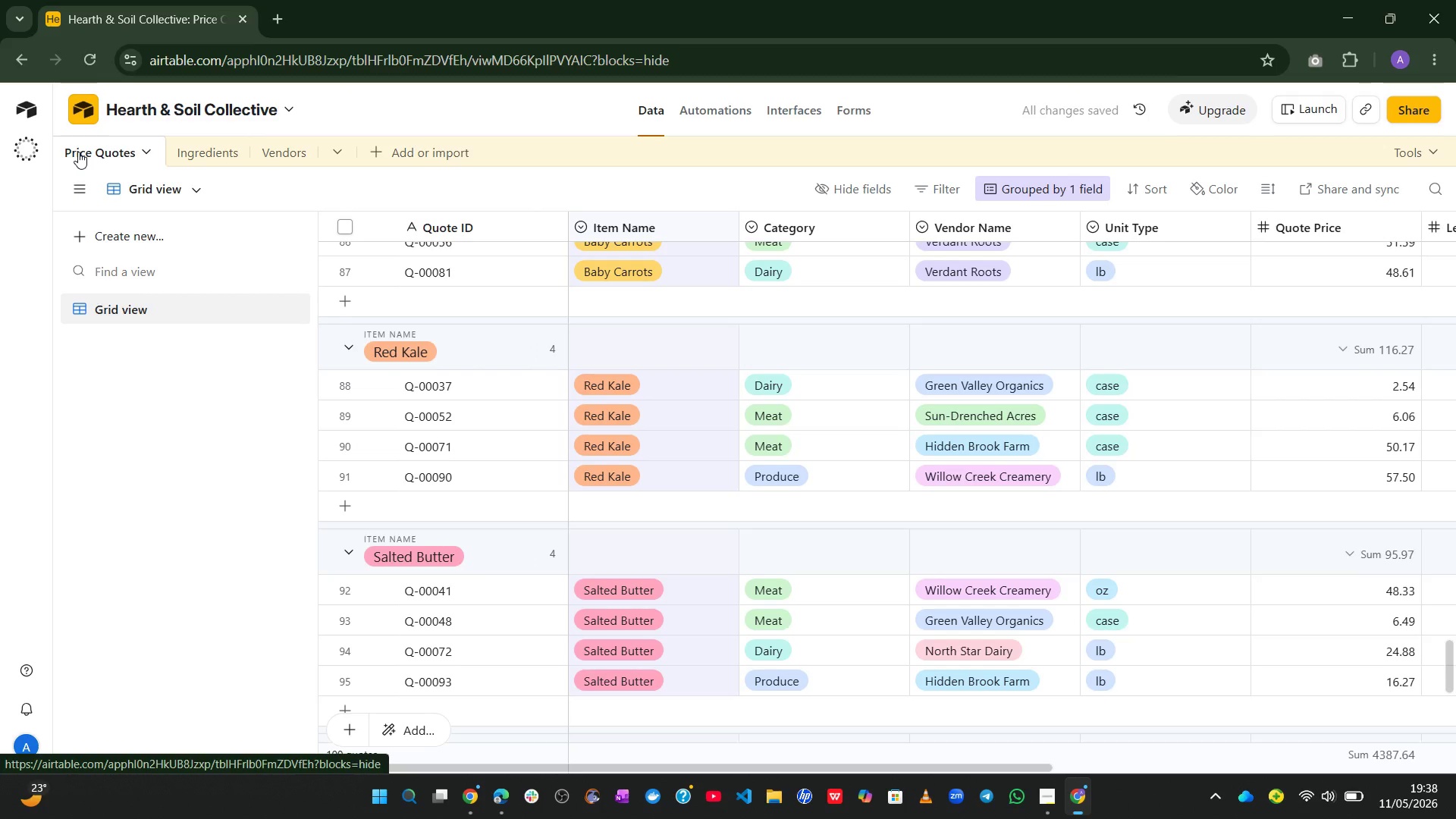 
left_click([212, 158])
 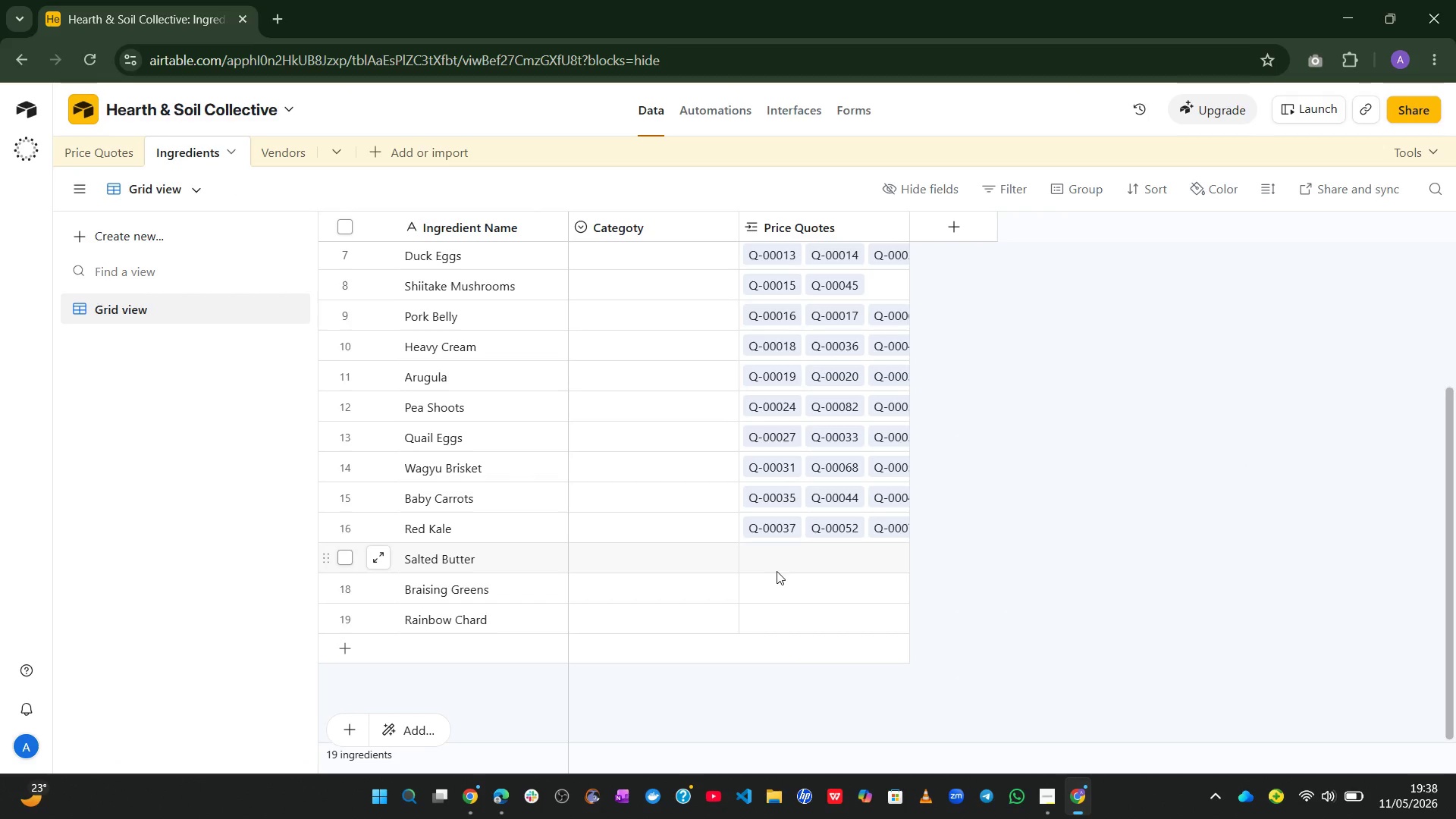 
left_click_drag(start_coordinate=[779, 568], to_coordinate=[740, 555])
 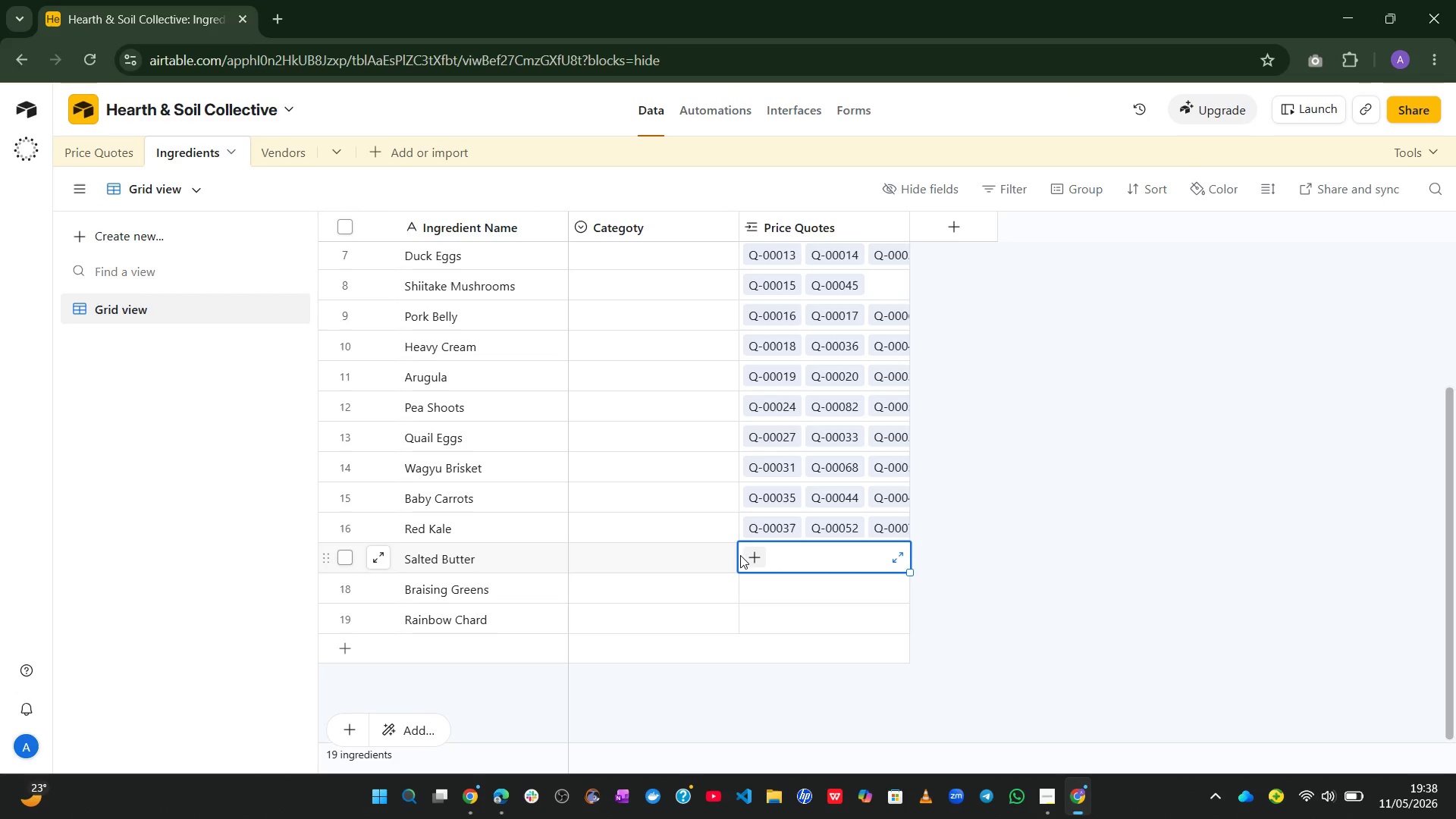 
left_click([740, 555])
 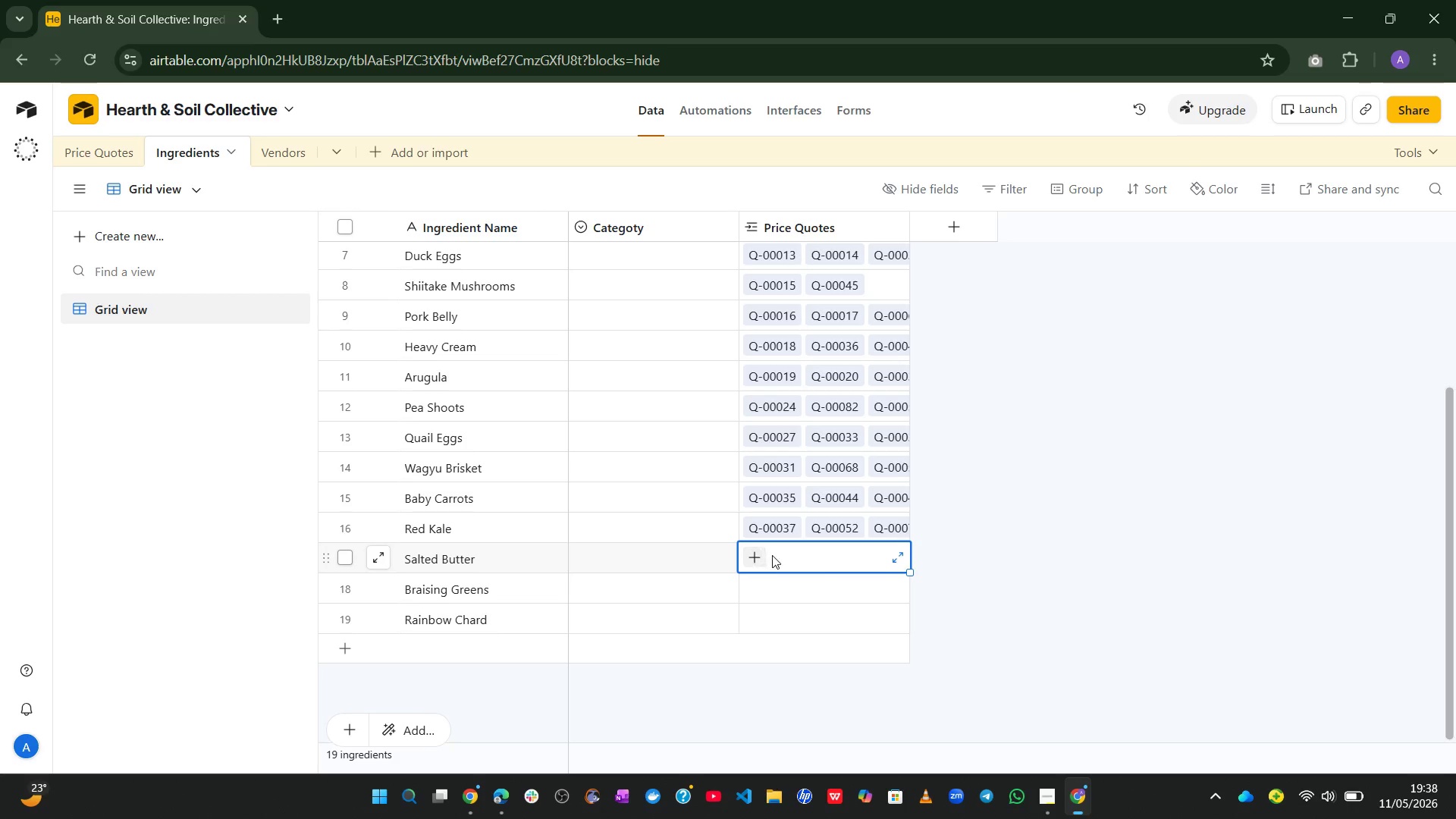 
left_click([772, 555])
 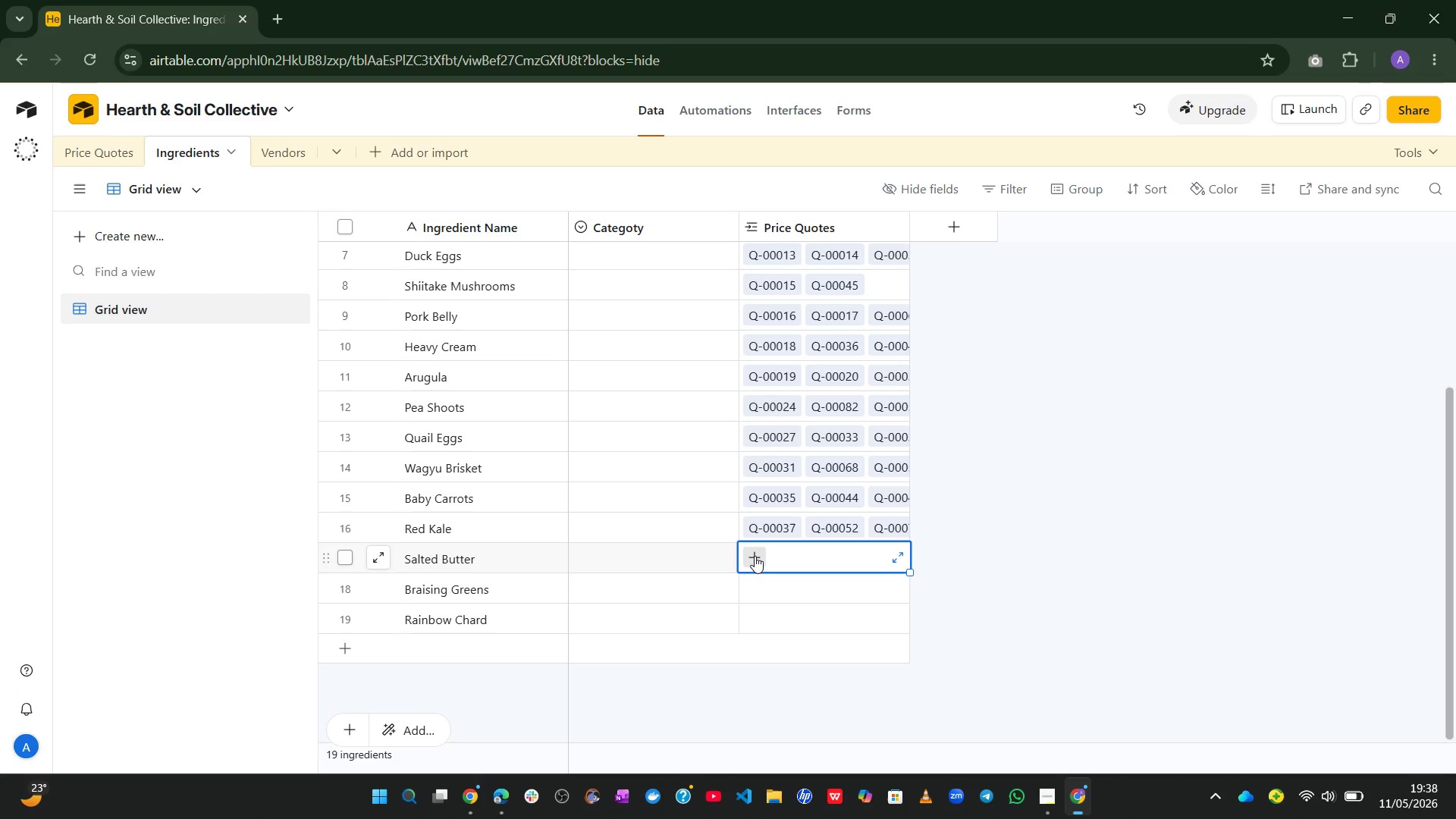 
left_click([755, 556])
 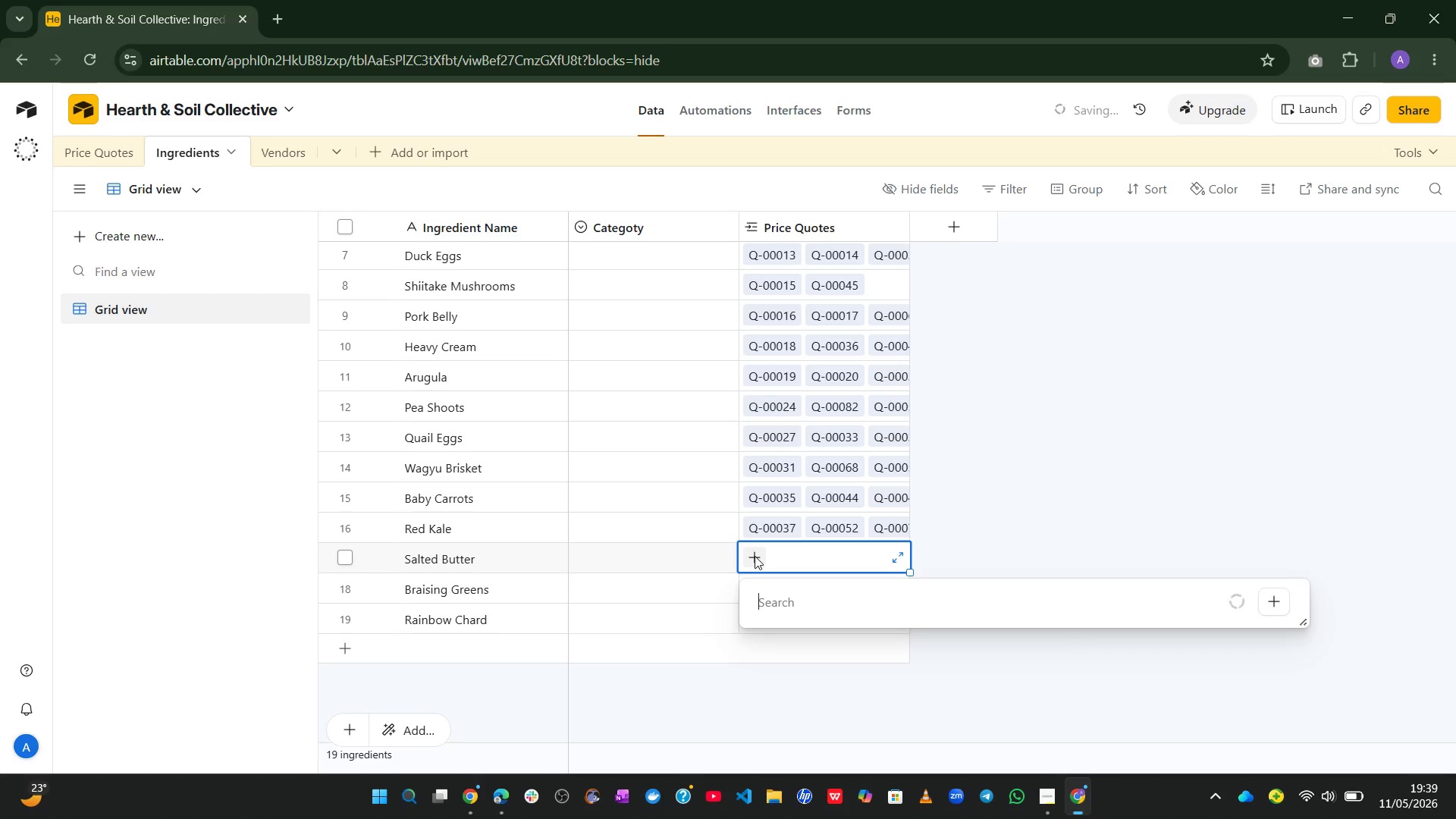 
key(Control+ControlLeft)
 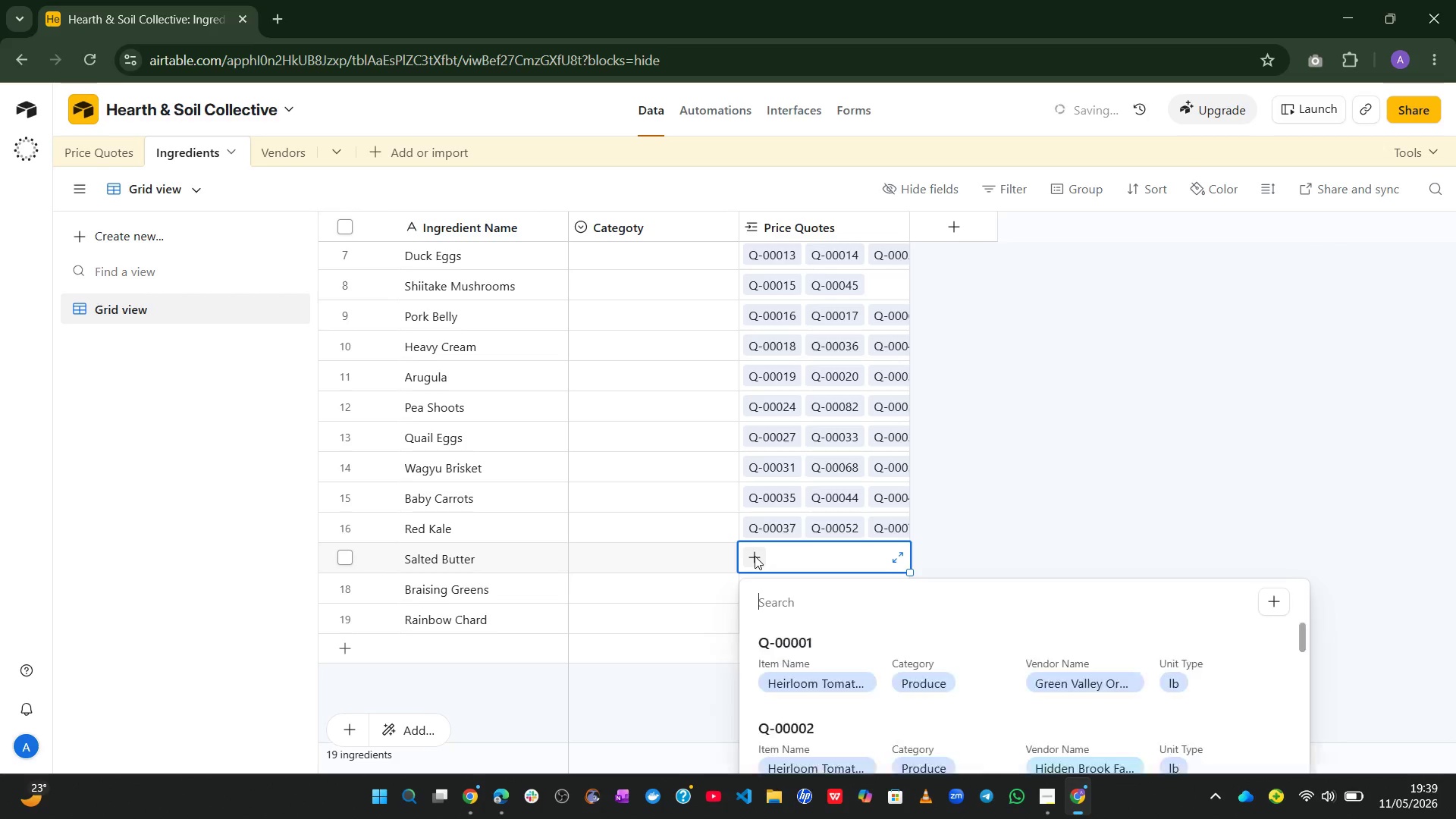 
key(Control+V)
 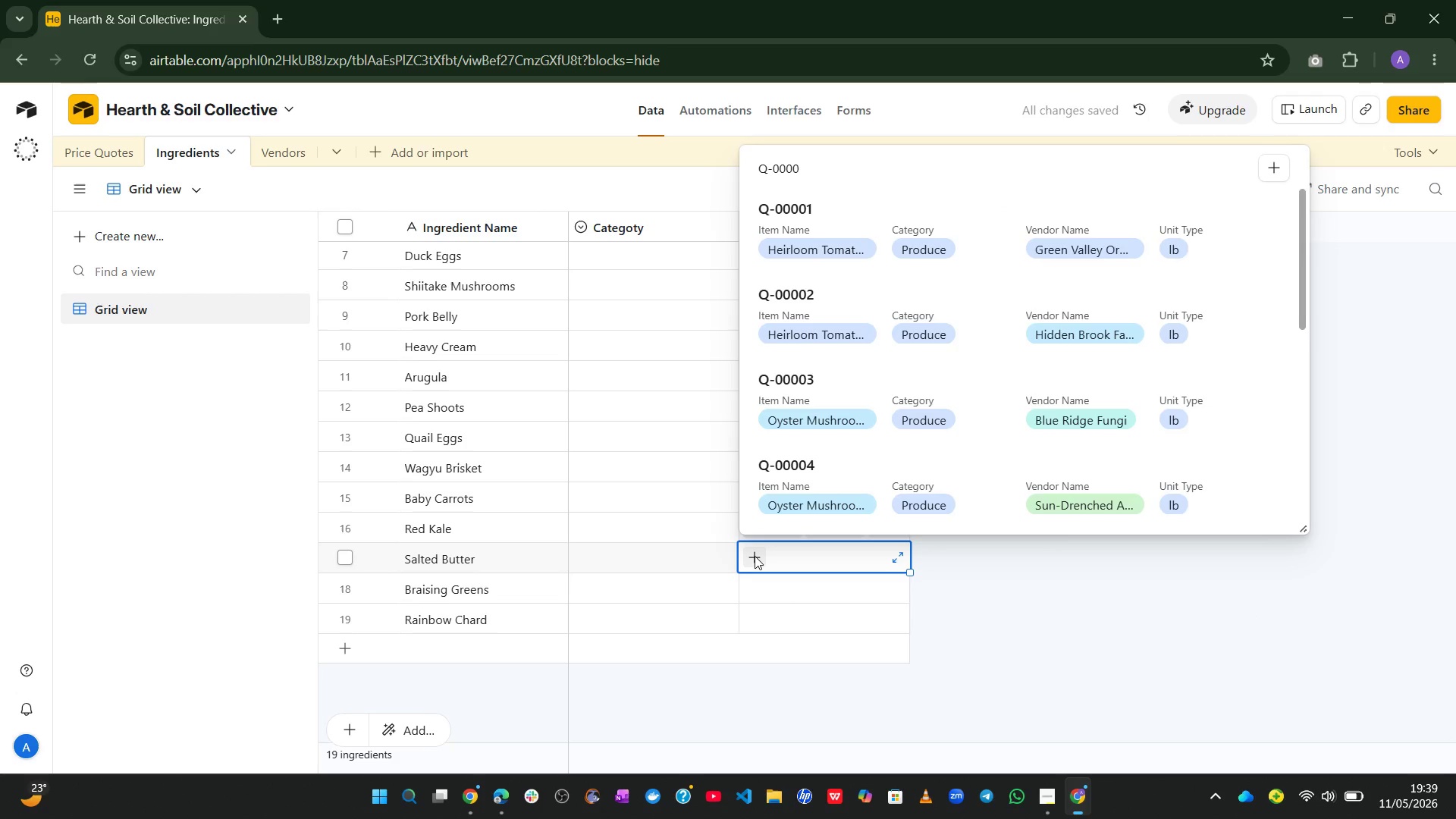 
key(Backspace)
type(41)
 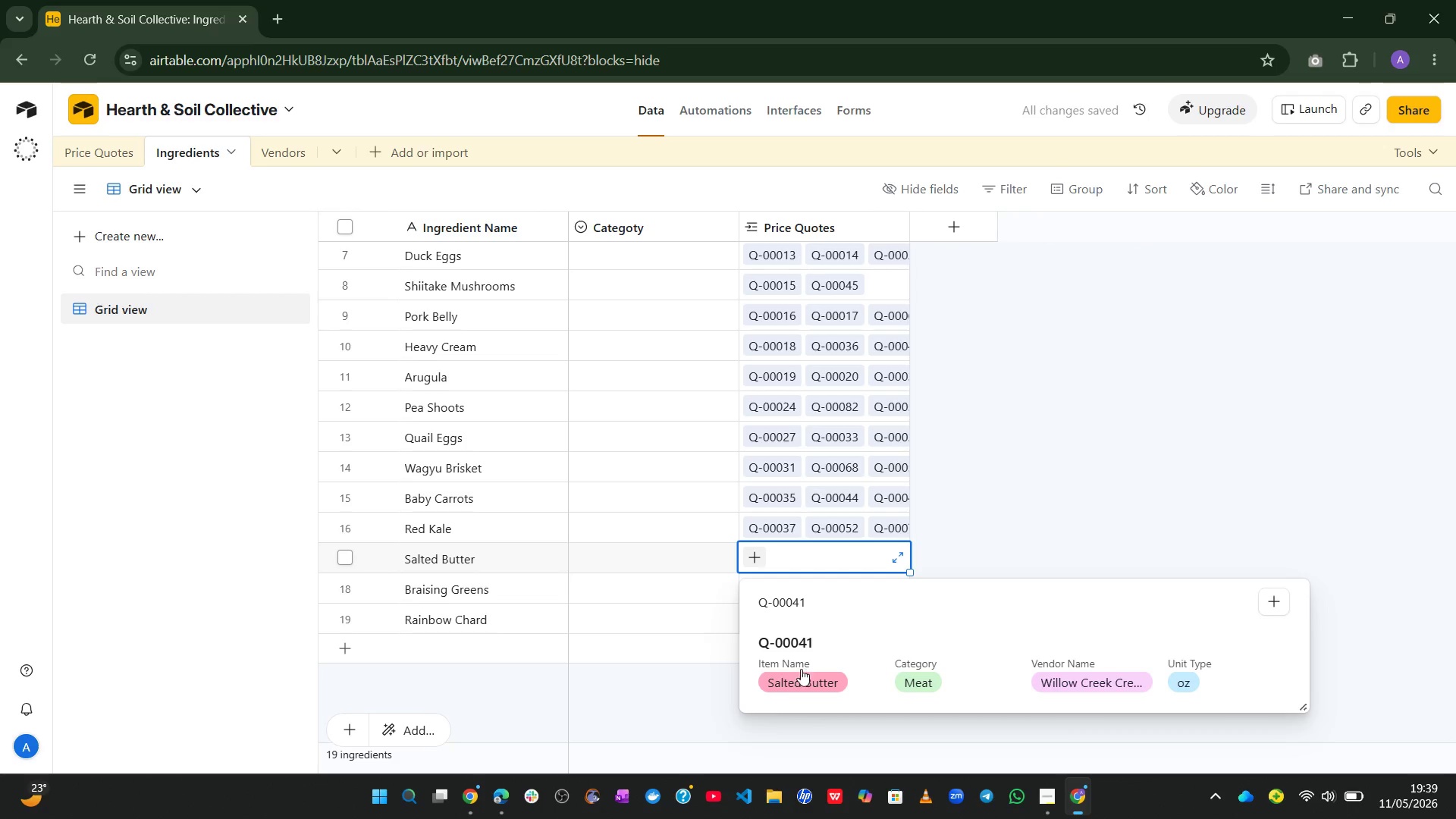 
left_click([801, 680])
 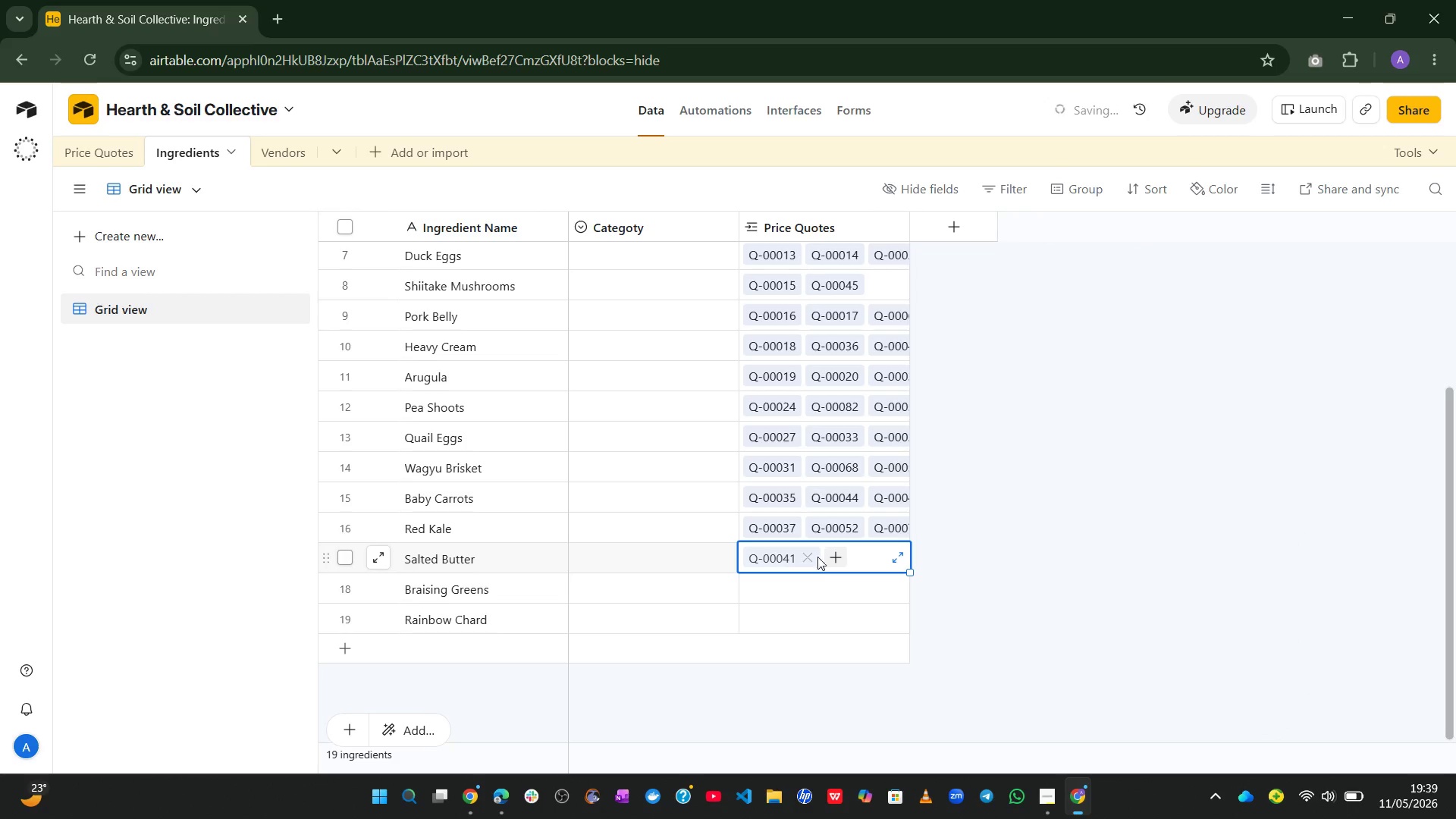 
left_click([829, 551])
 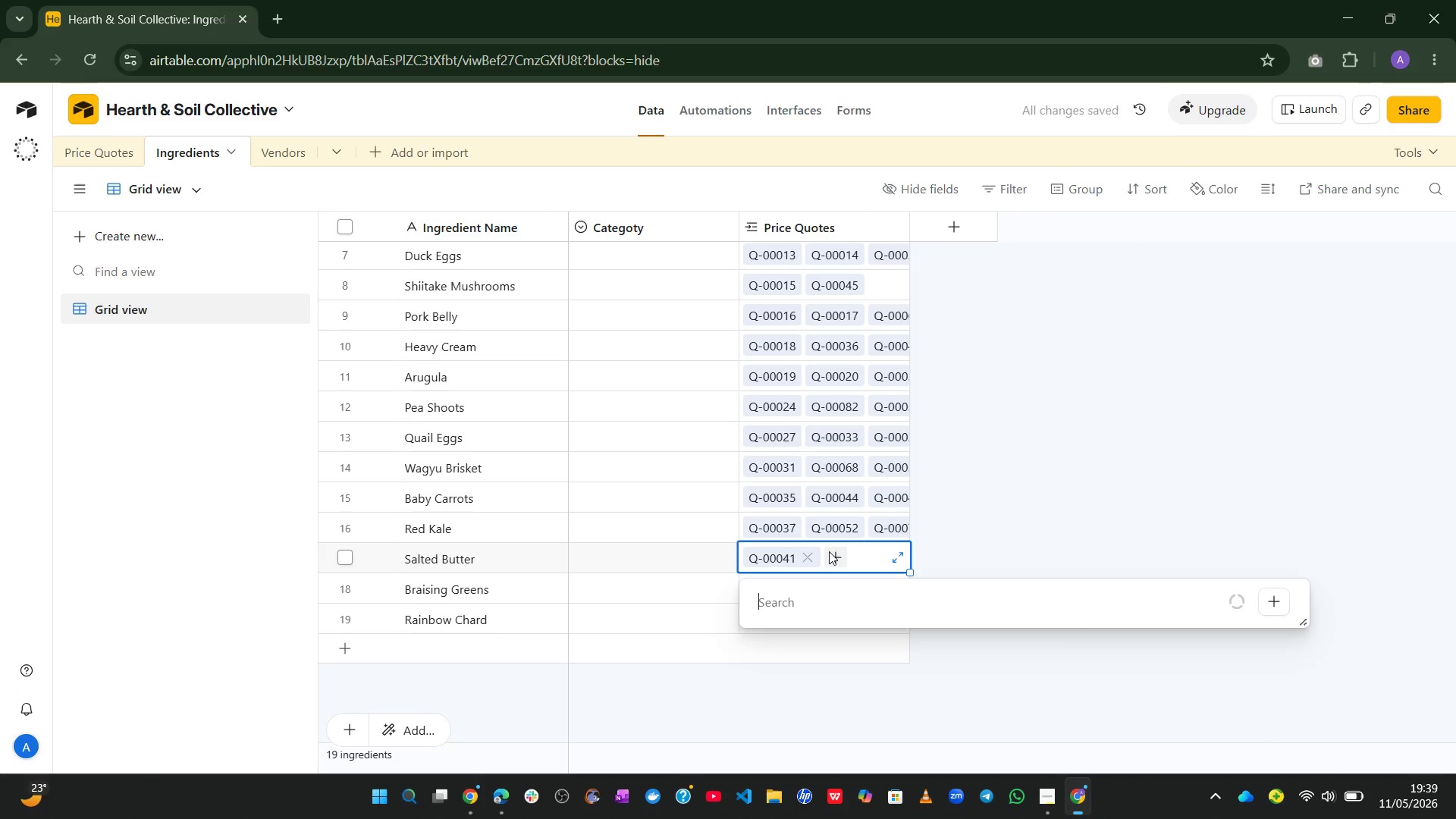 
key(Control+V)
 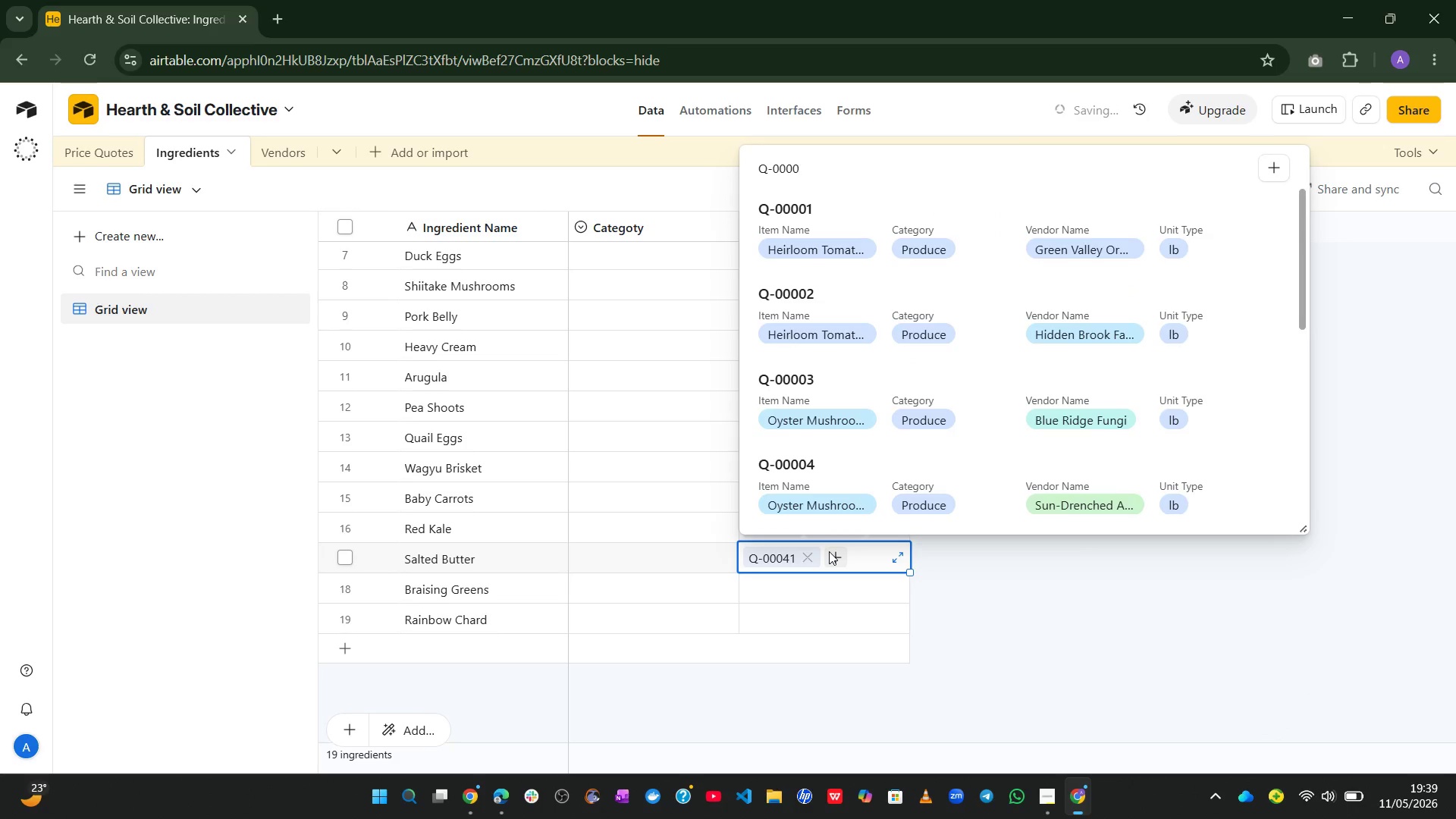 
key(Backspace)
type(48)
 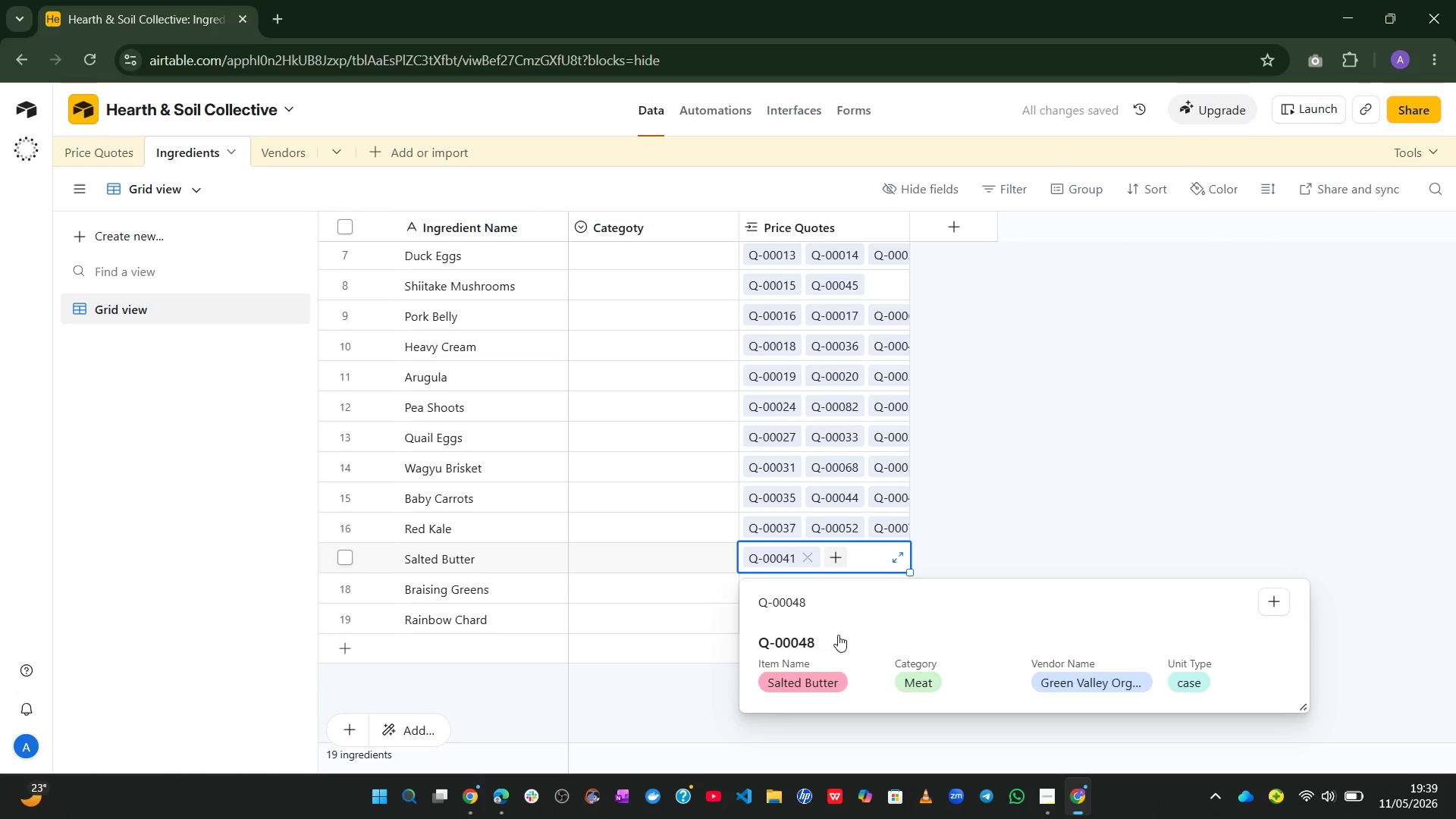 
left_click([819, 663])
 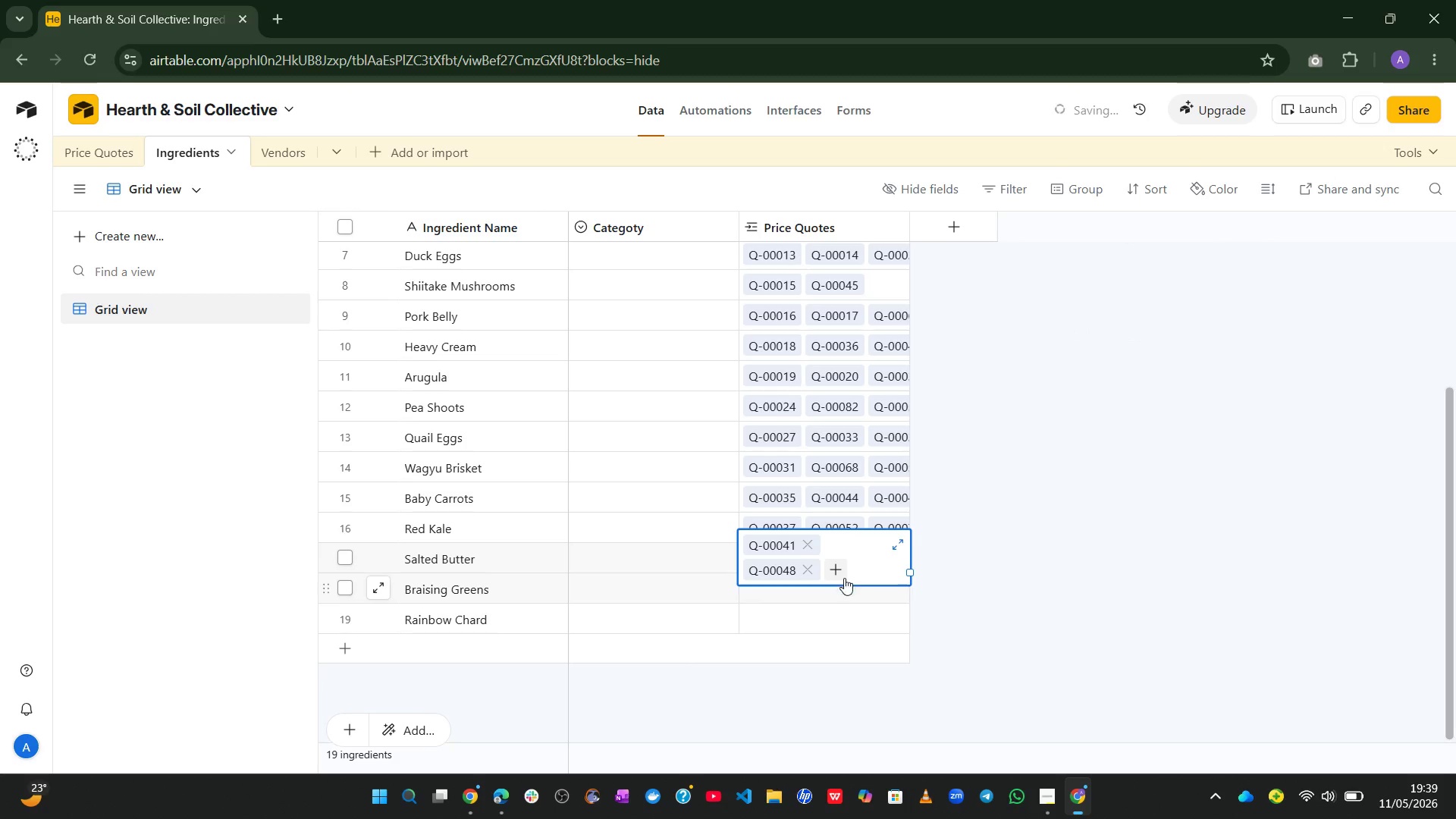 
left_click([839, 567])
 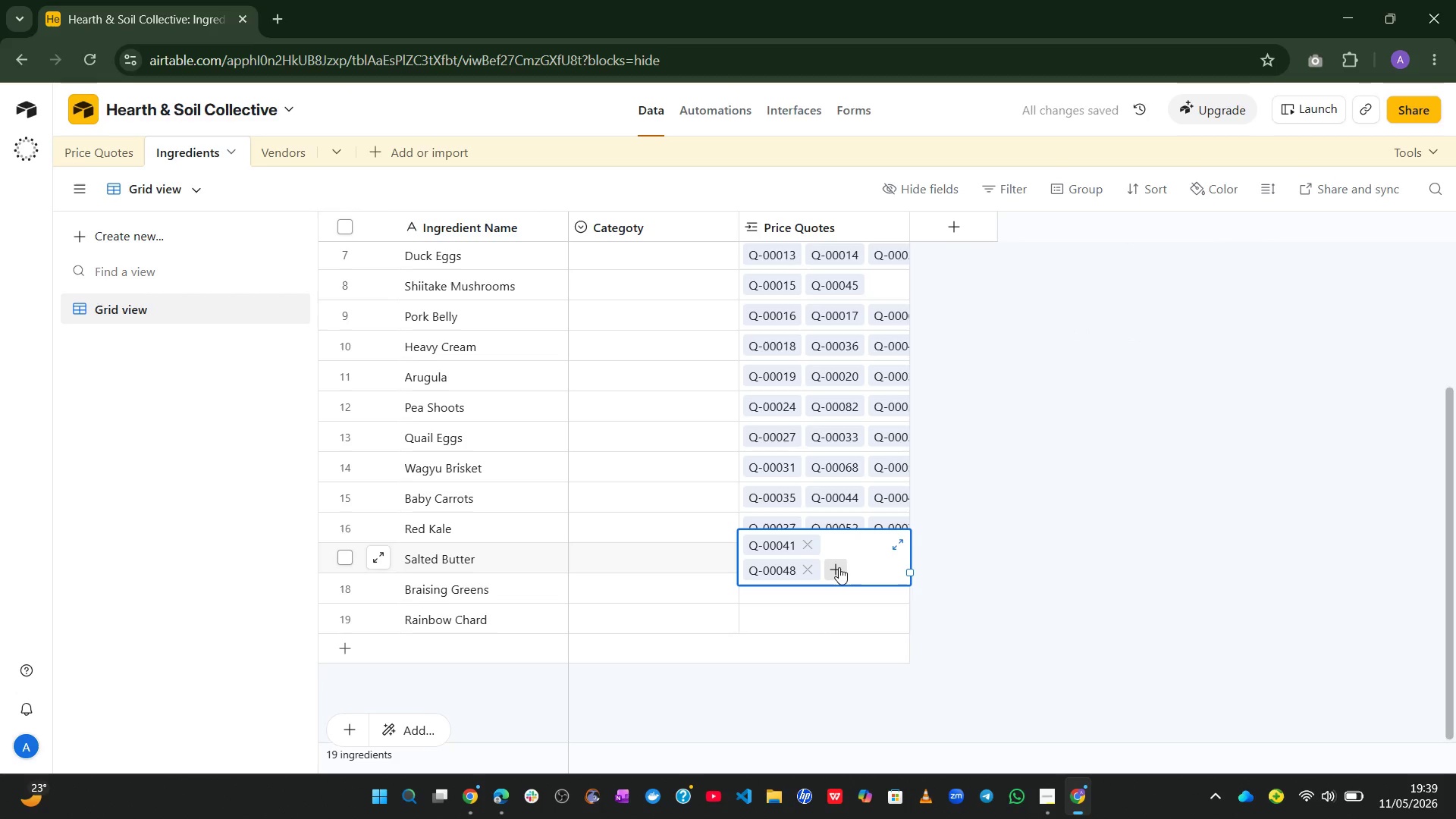 
key(Control+ControlLeft)
 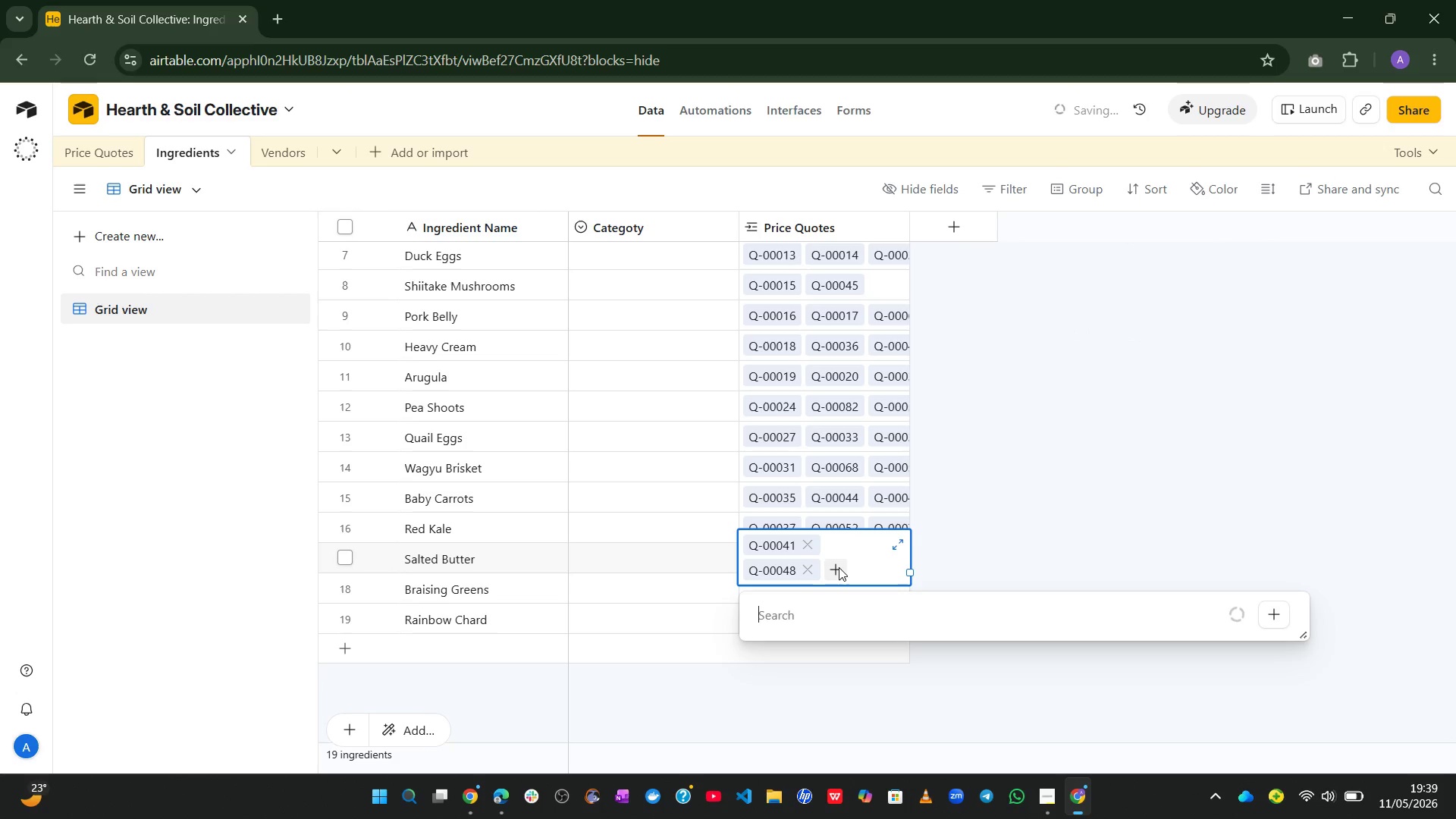 
key(Control+V)
 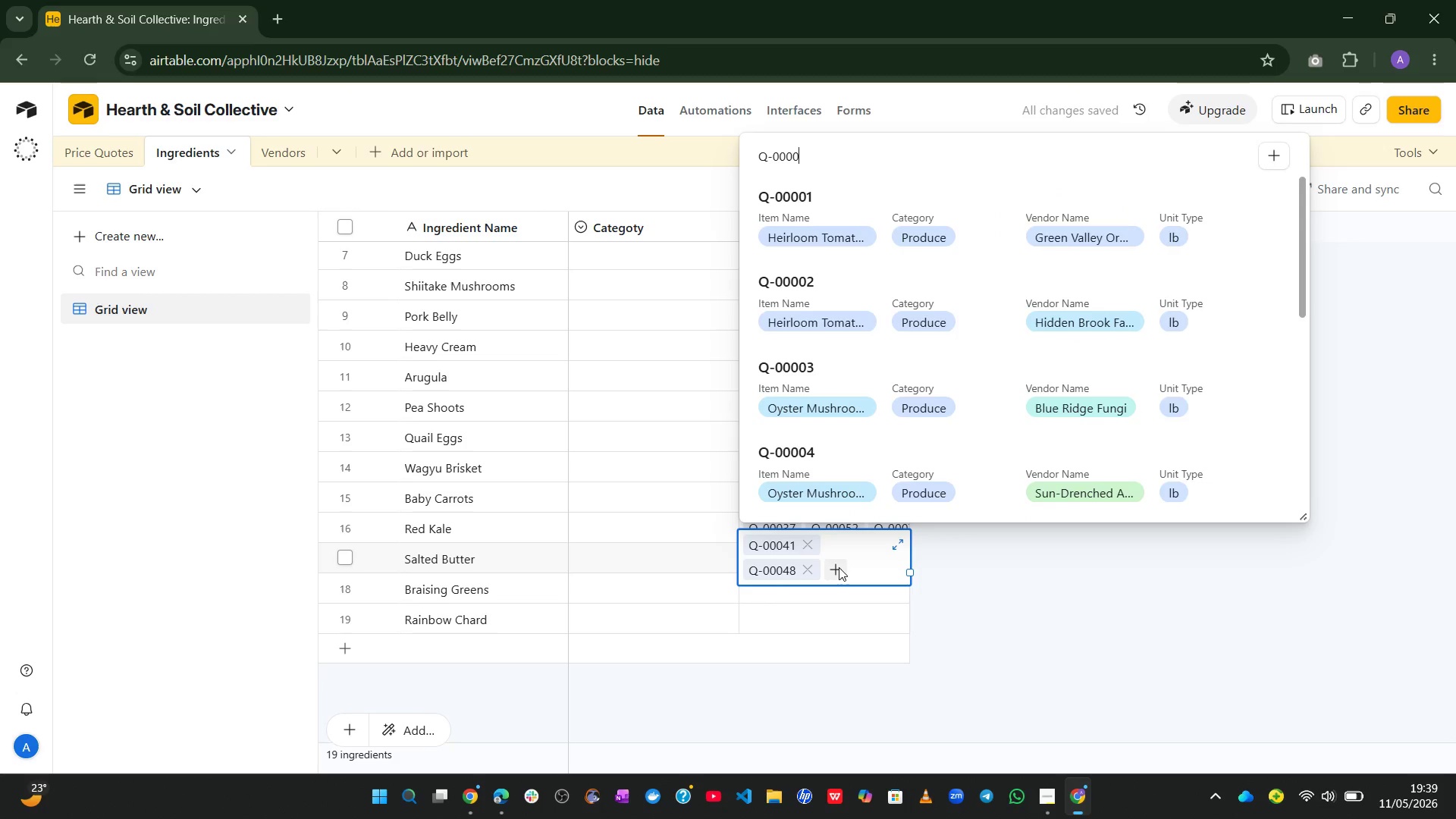 
key(Backspace)
type(72)
 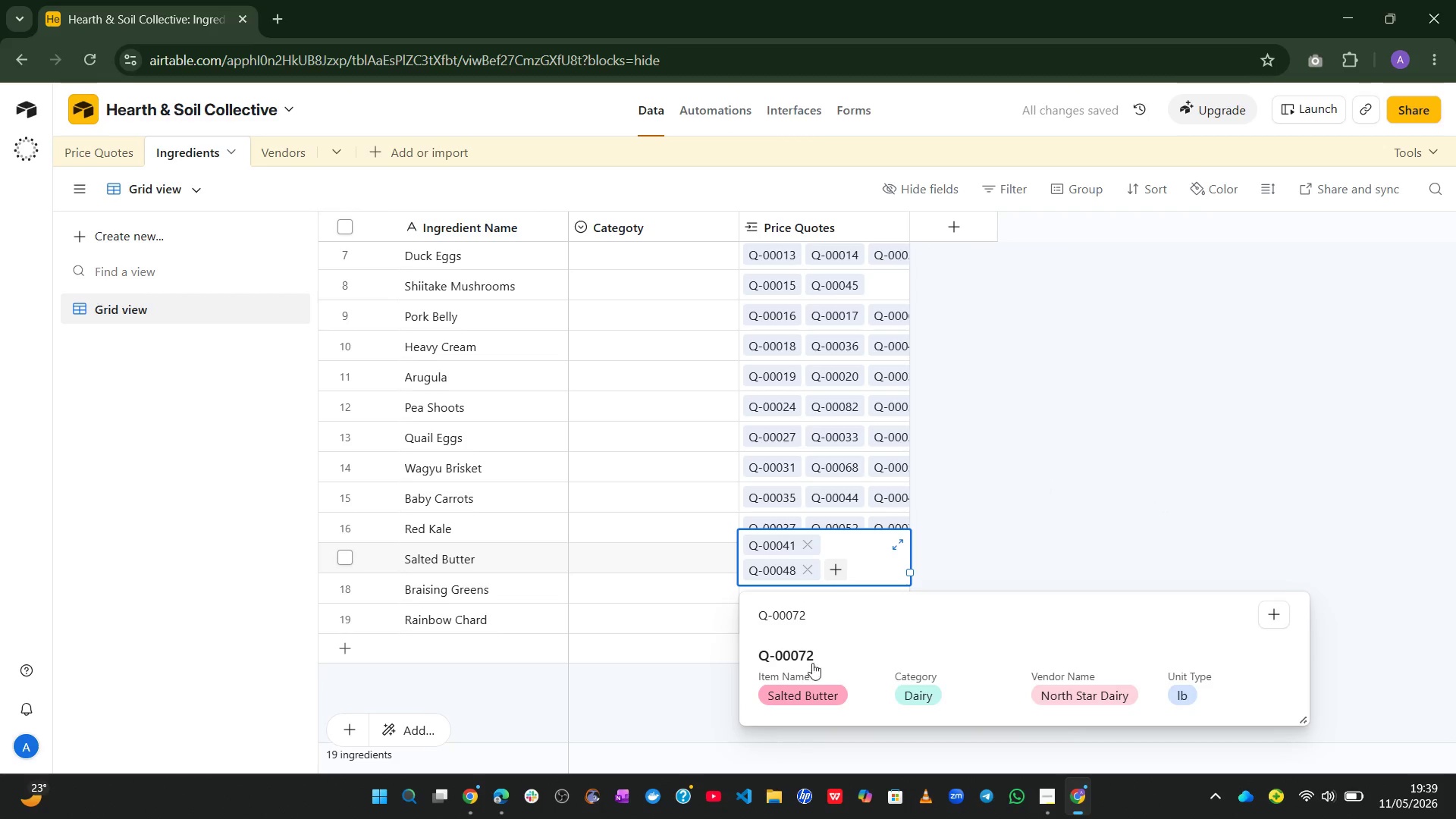 
left_click([807, 675])
 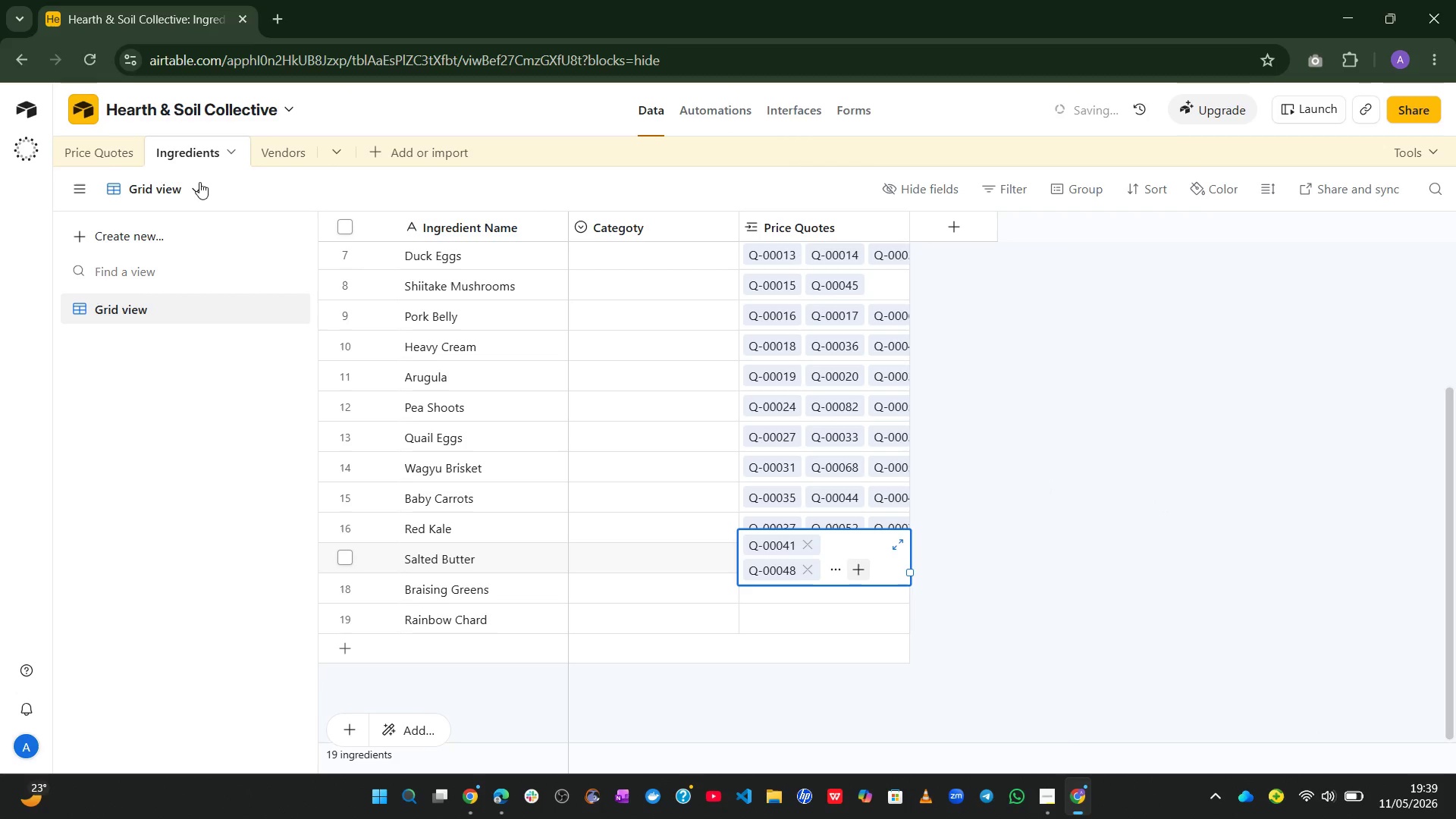 
left_click([81, 149])
 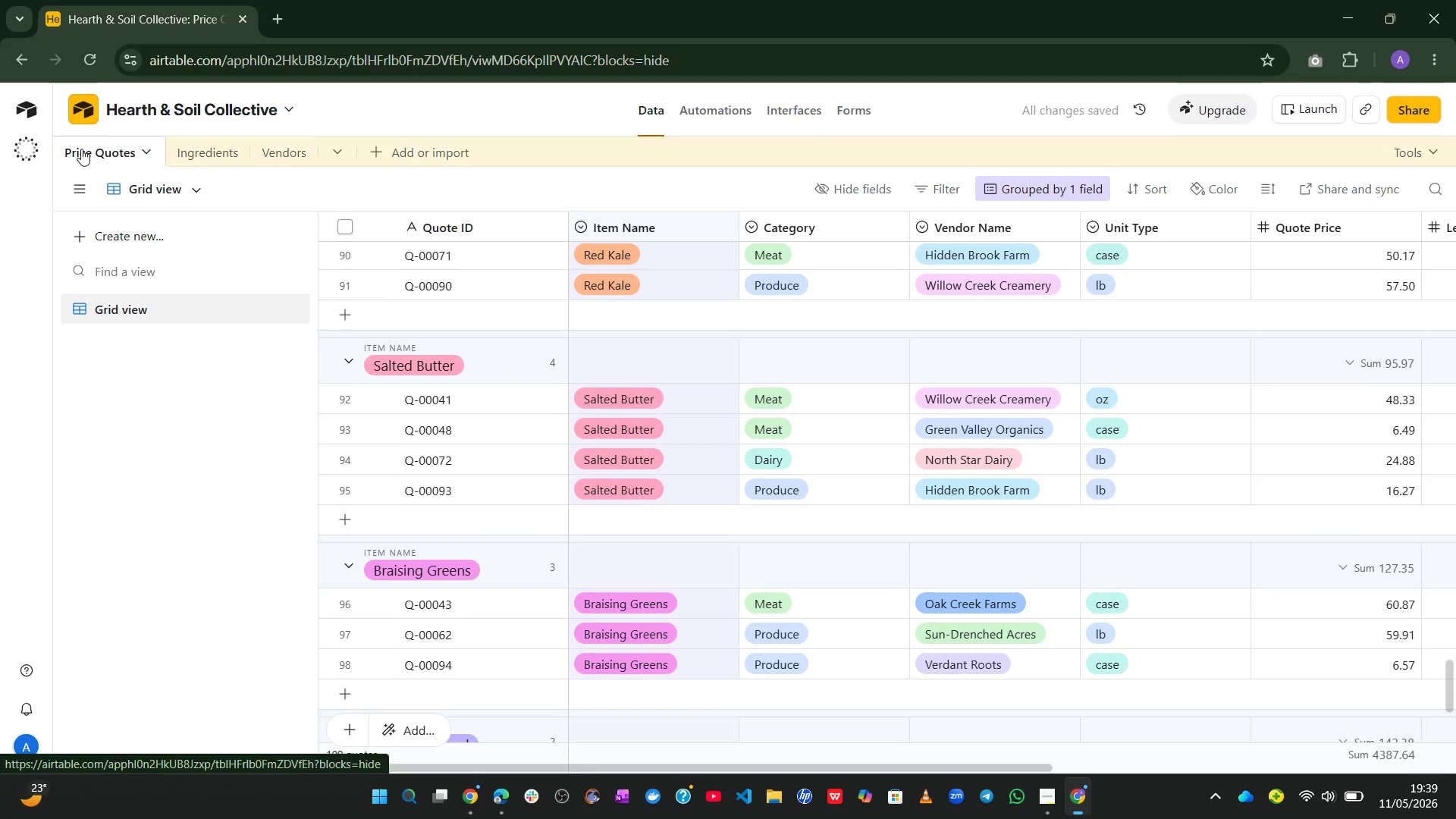 
left_click([176, 145])
 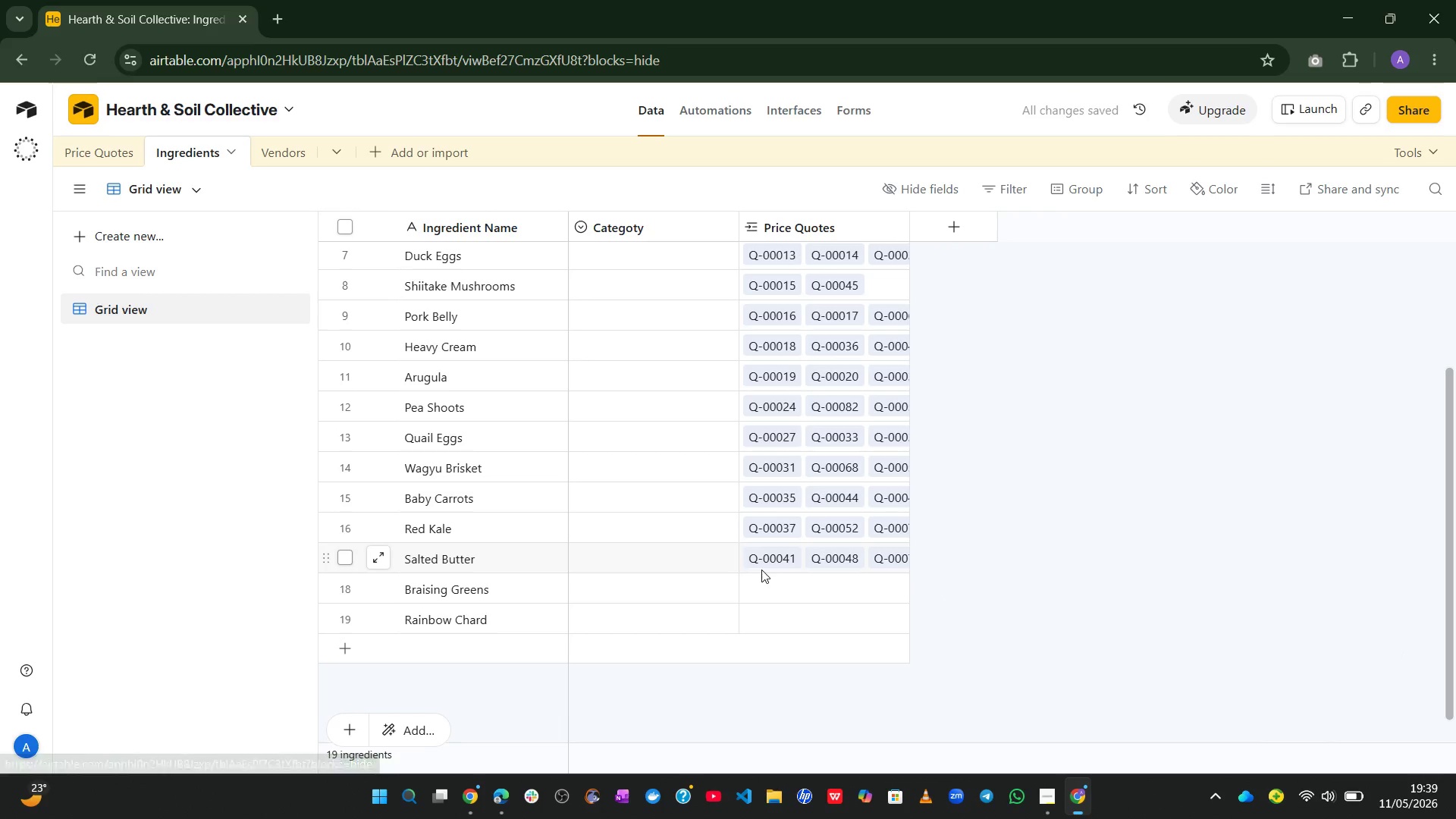 
left_click([827, 565])
 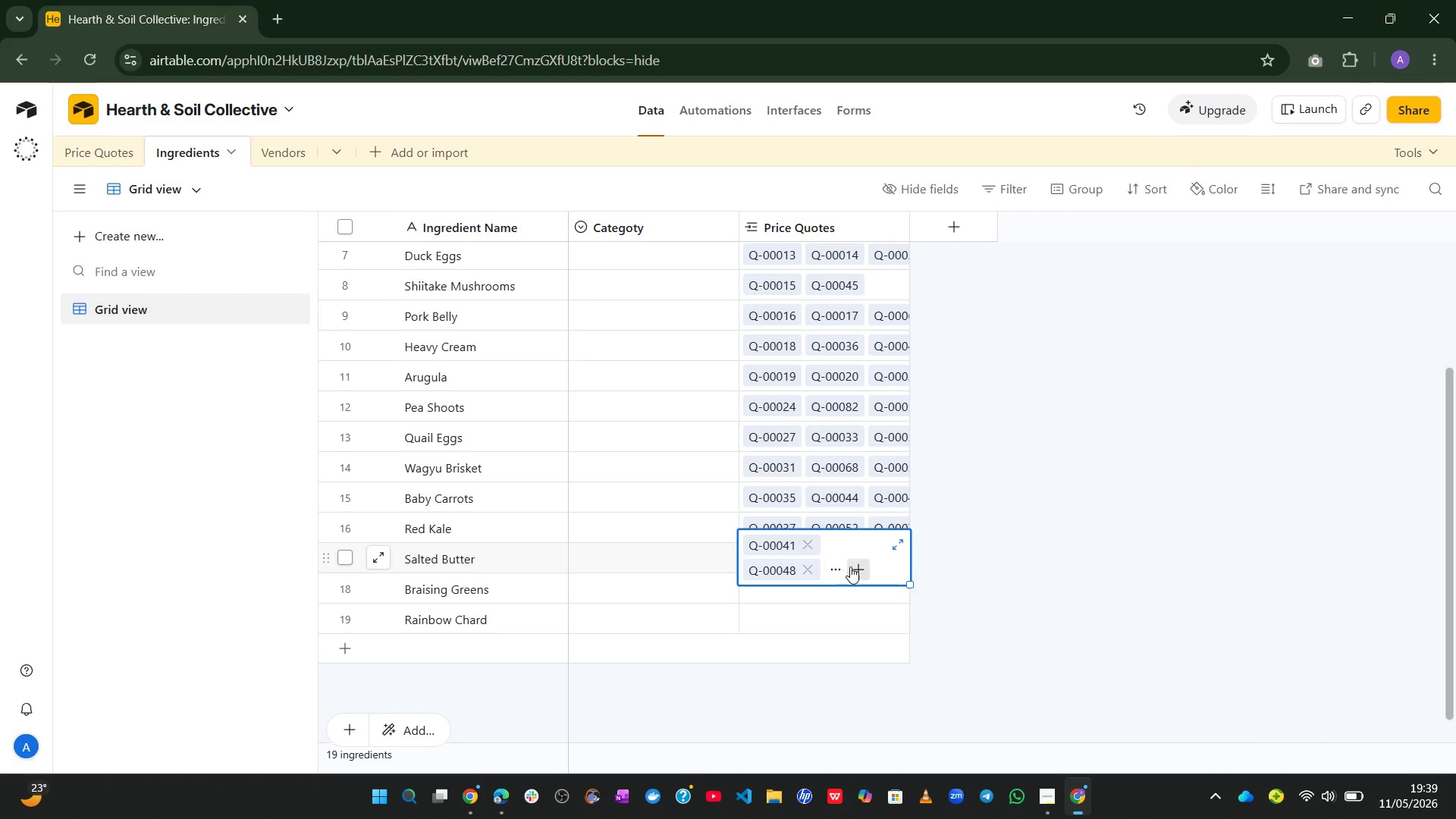 
left_click([854, 566])
 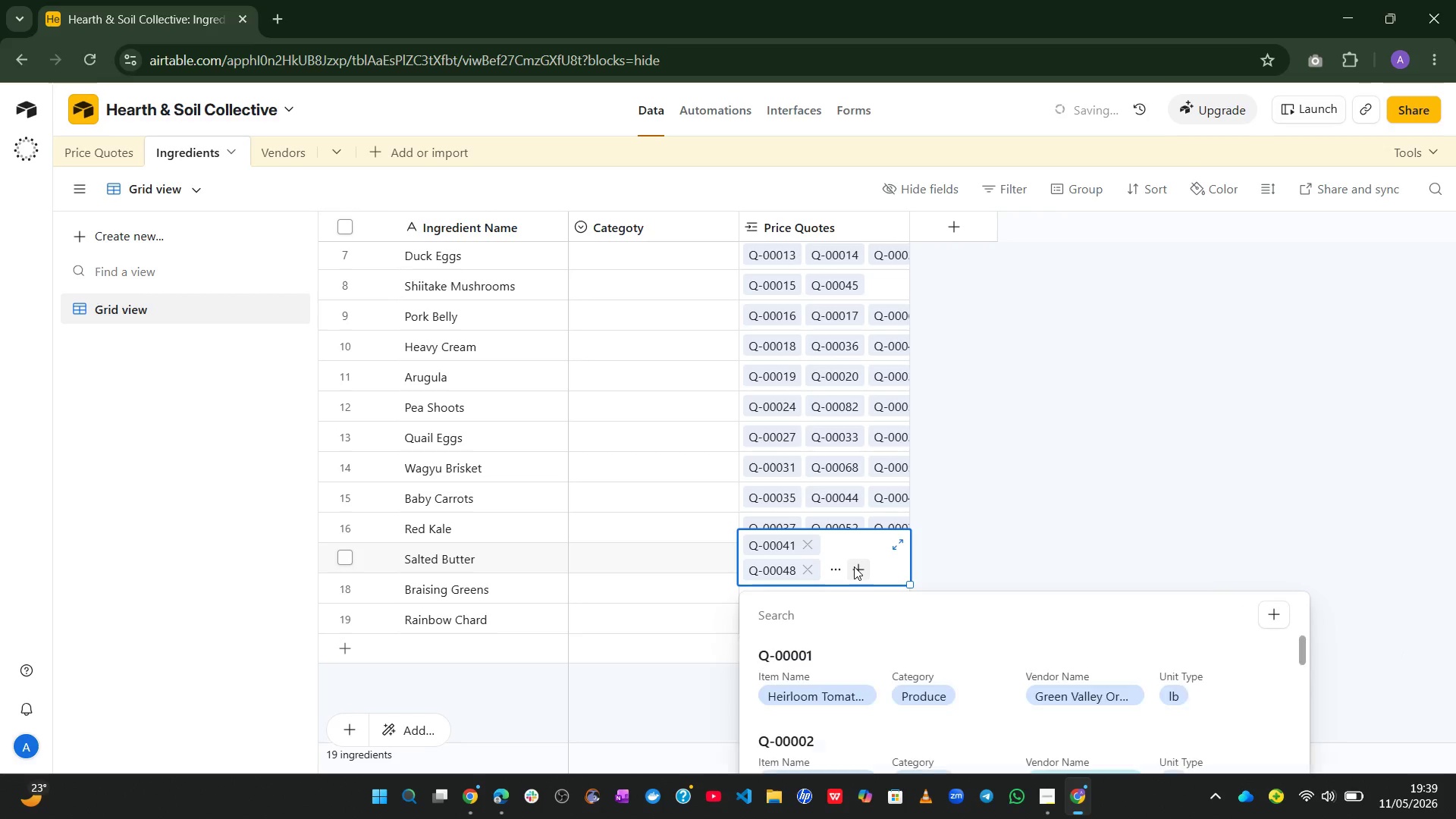 
key(Control+V)
 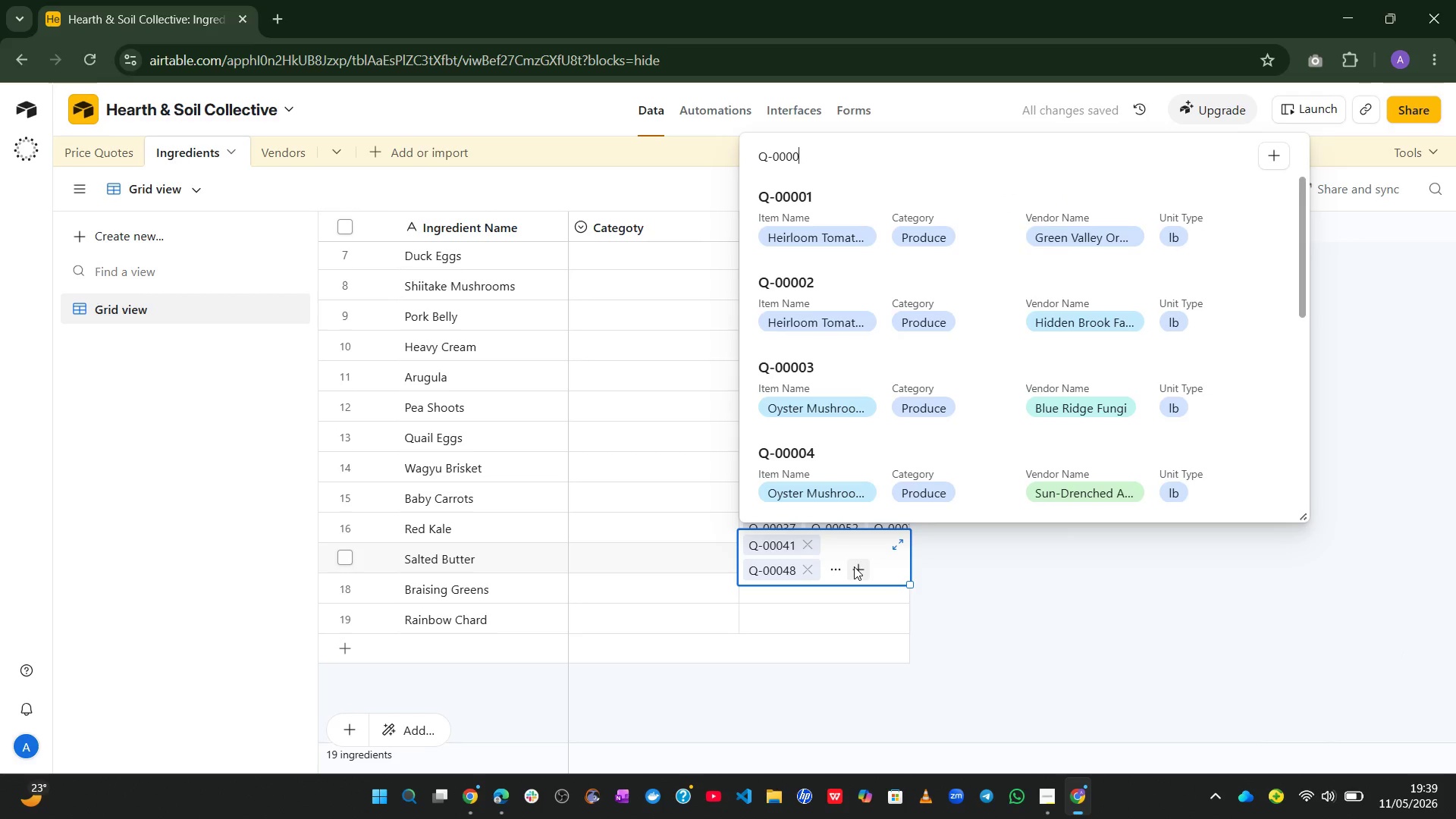 
key(Backspace)
type(93)
 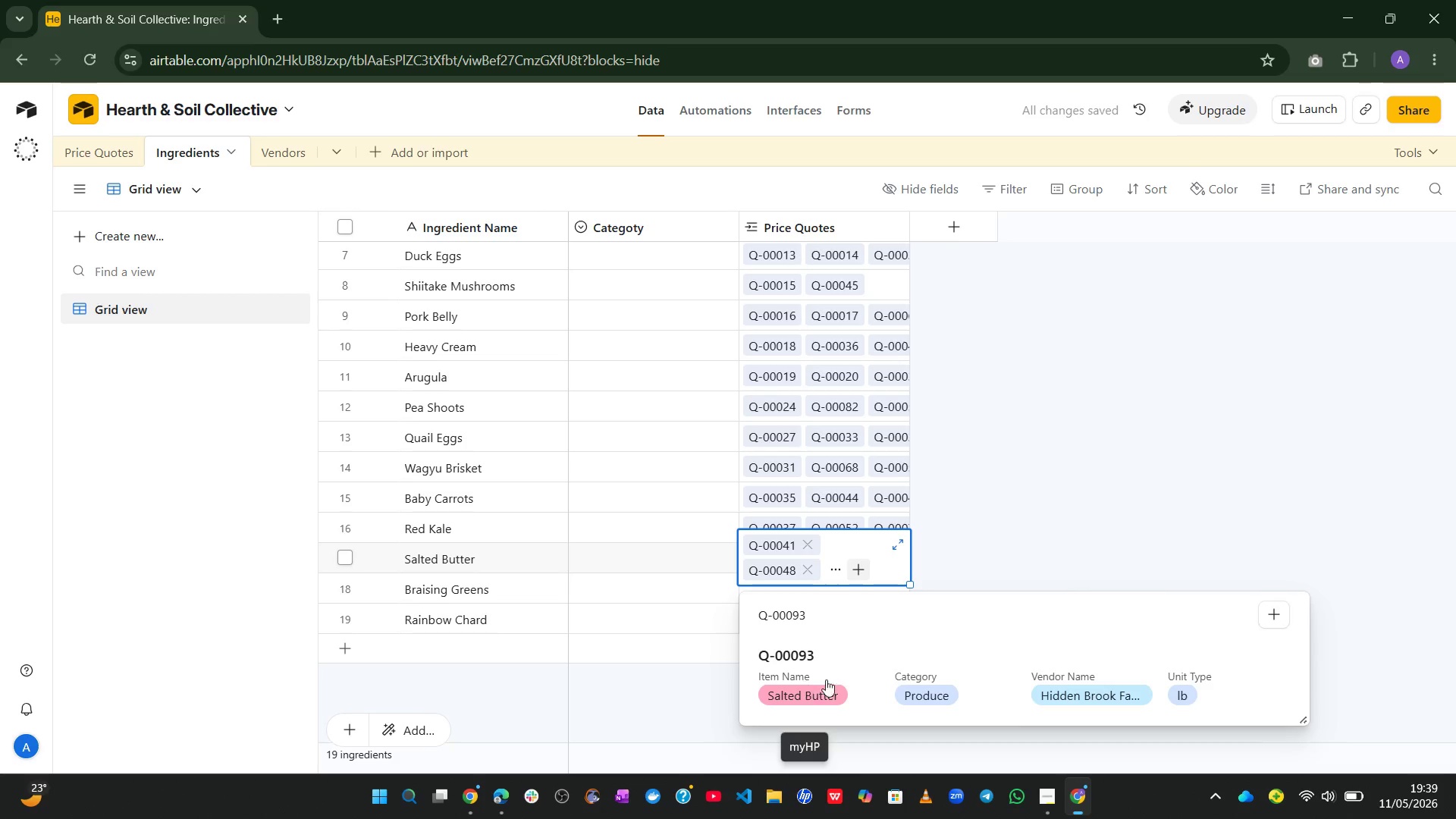 
left_click([806, 685])
 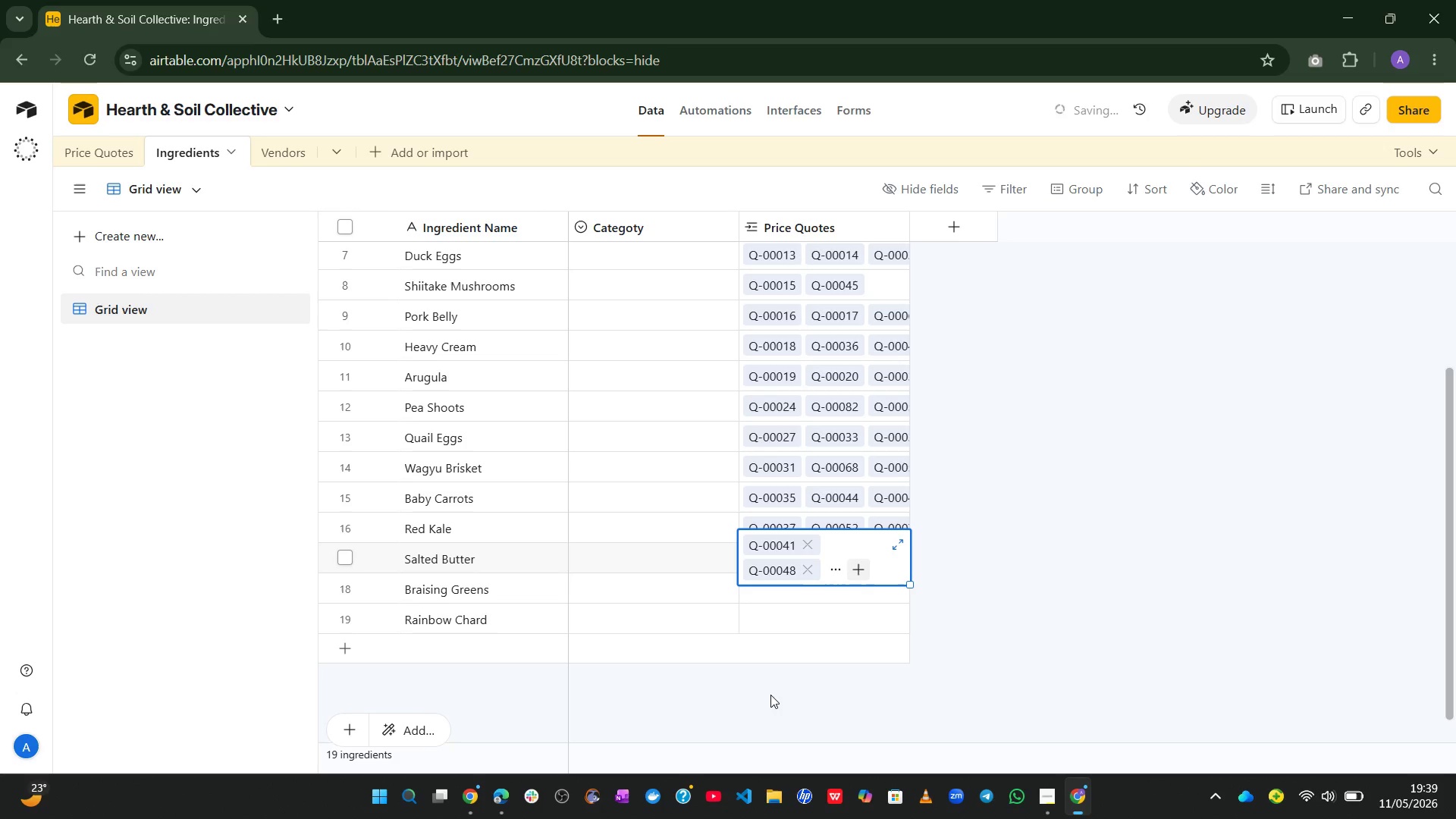 
left_click([761, 696])
 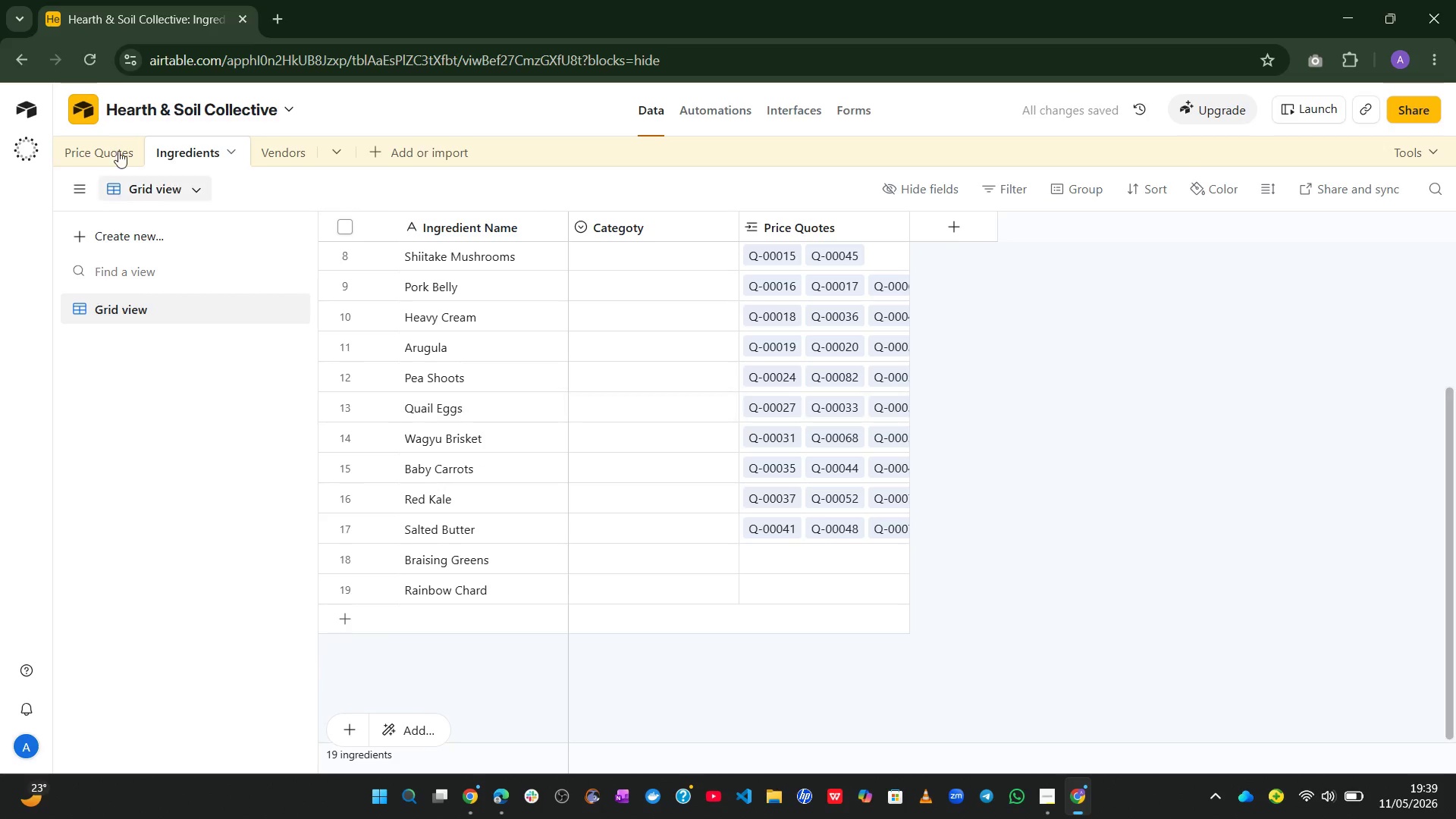 
left_click([99, 151])
 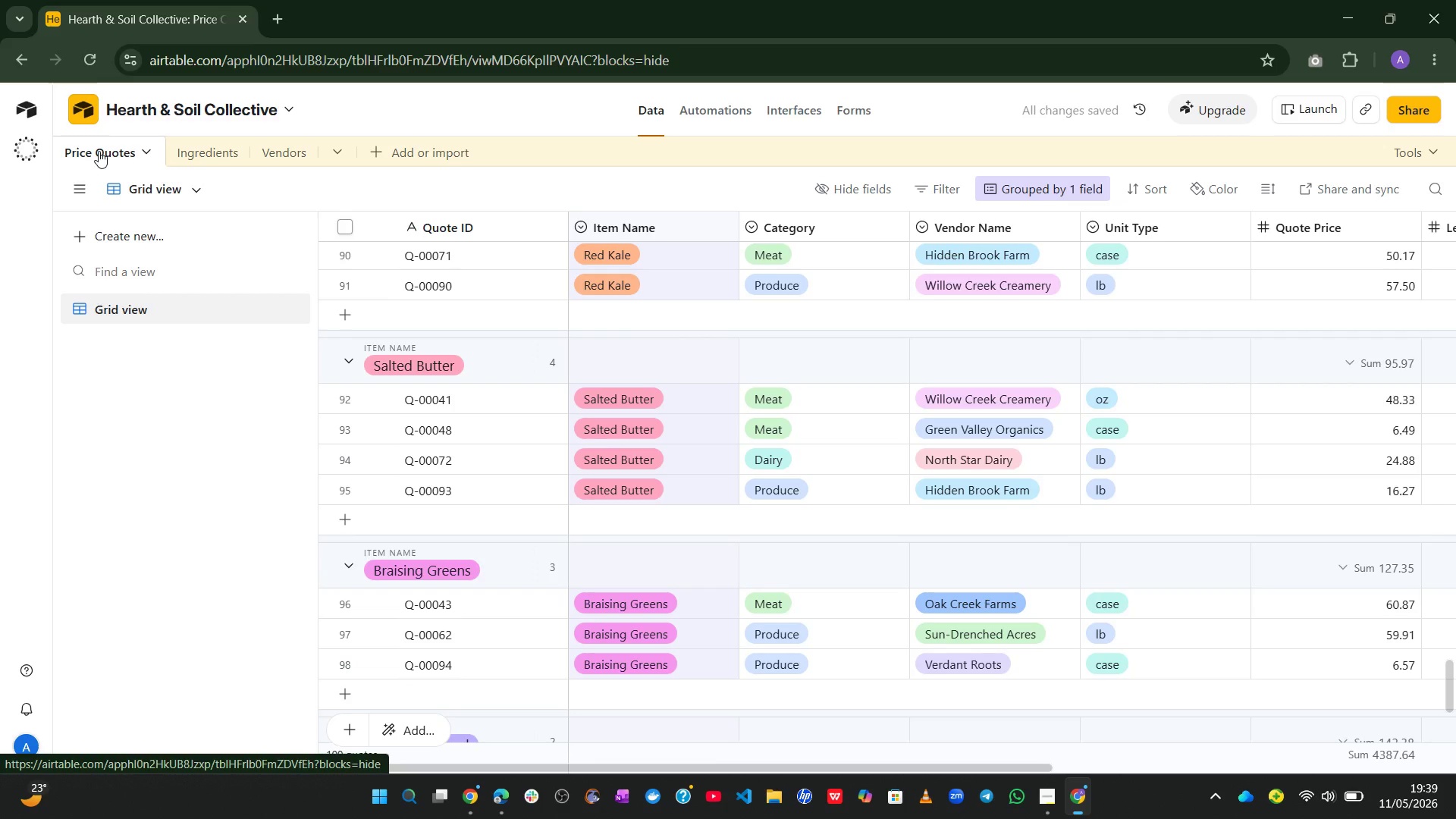 
left_click([212, 143])
 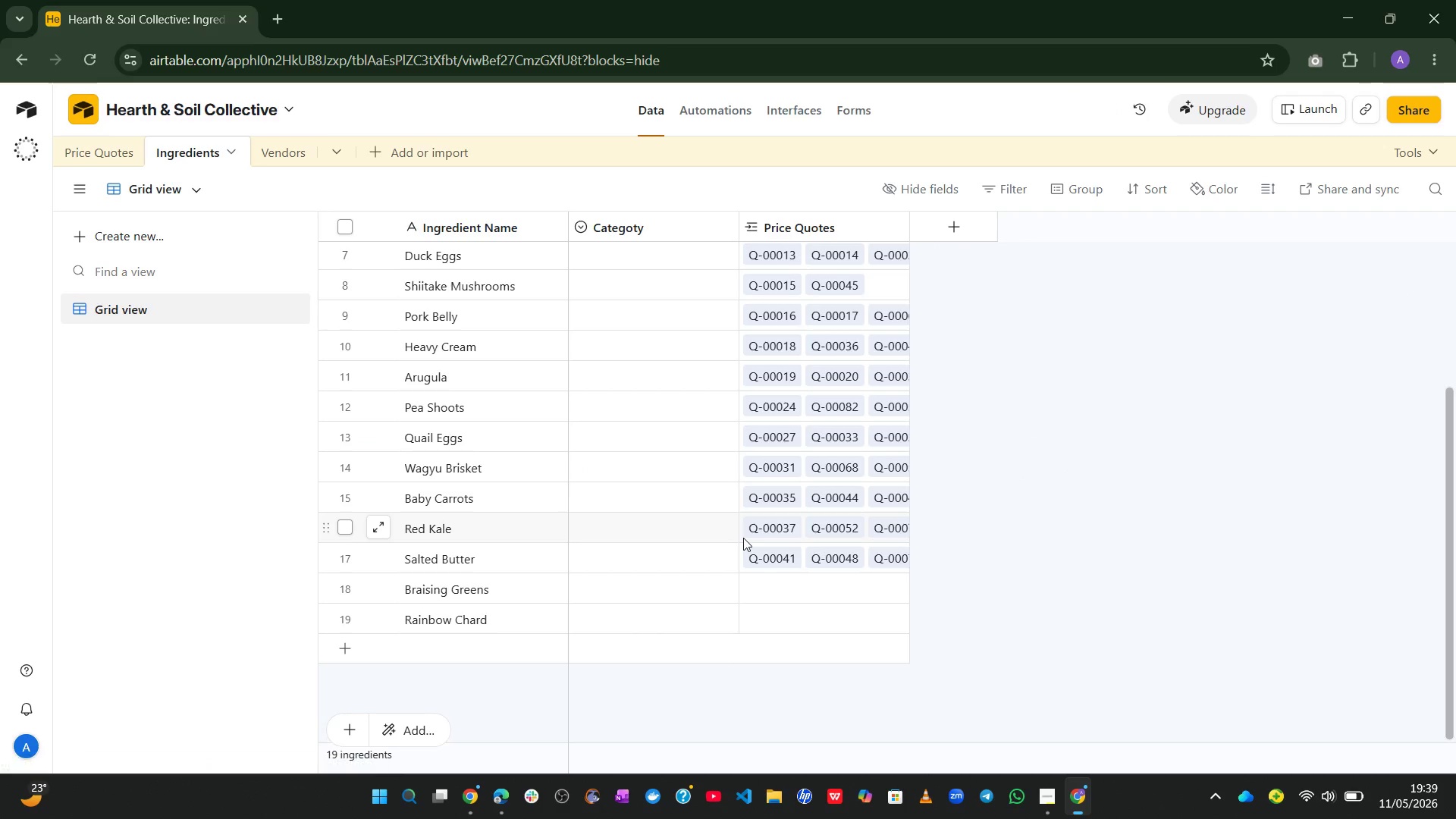 
left_click([782, 598])
 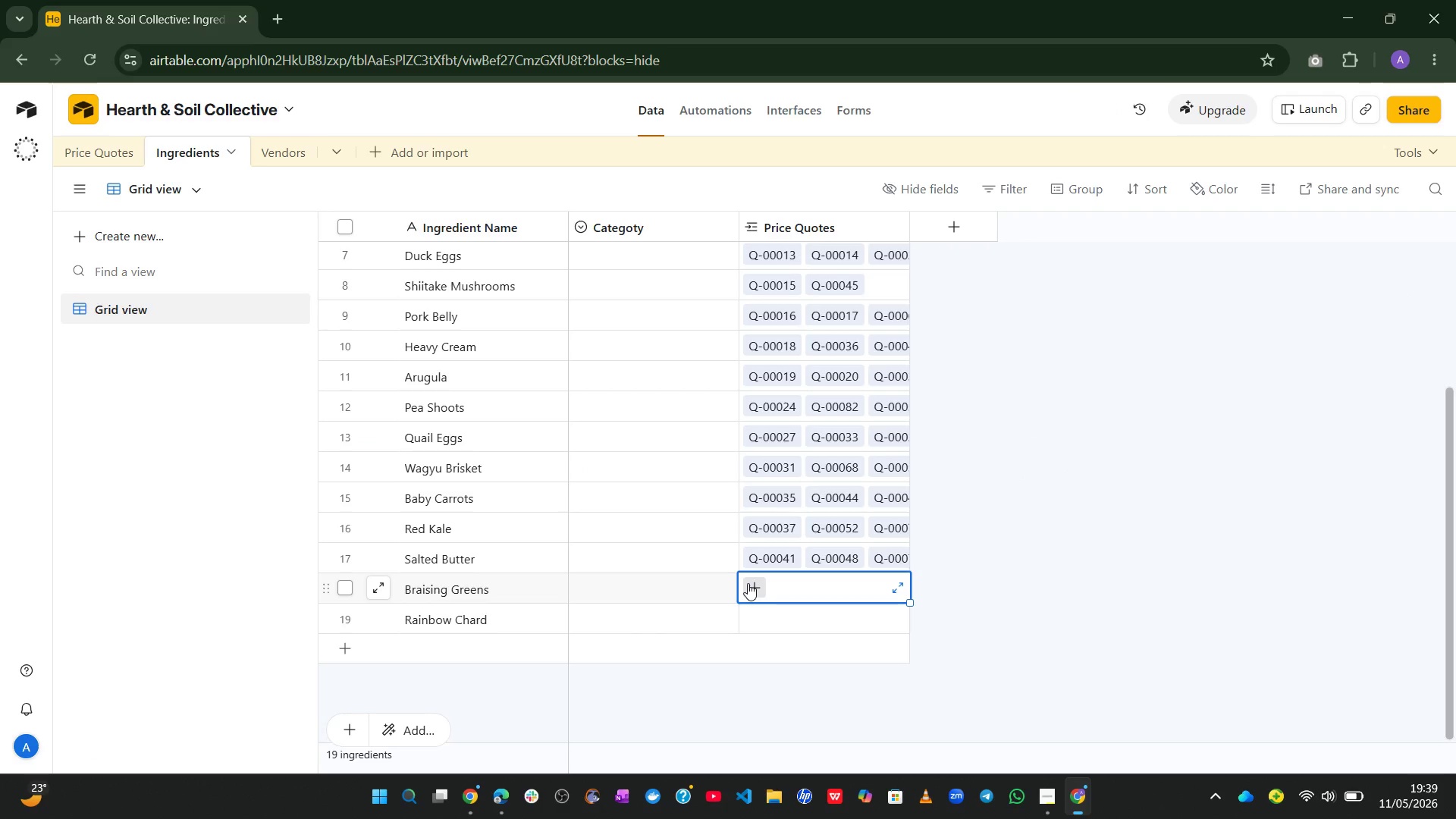 
left_click([748, 583])
 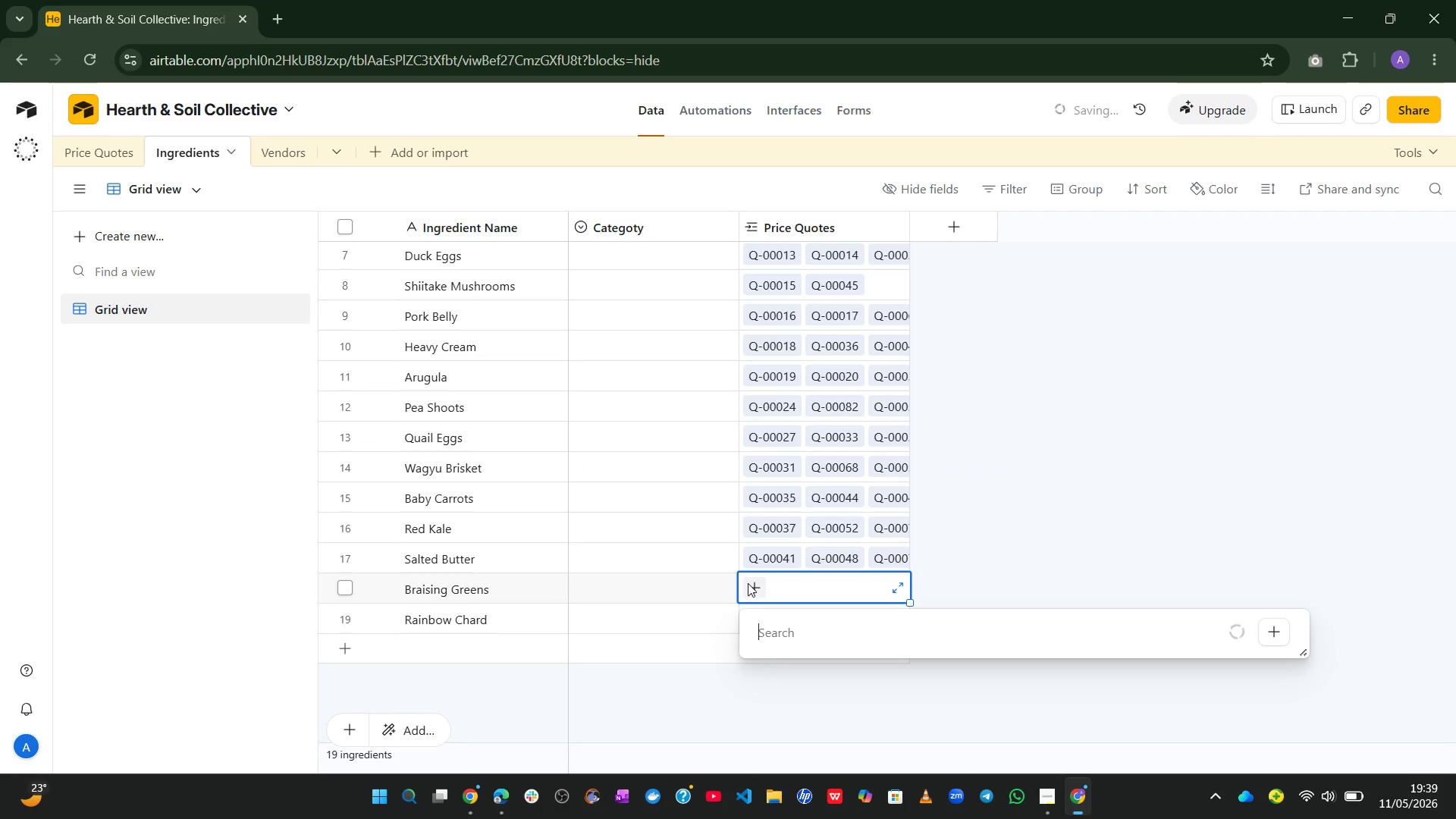 
key(Control+ControlLeft)
 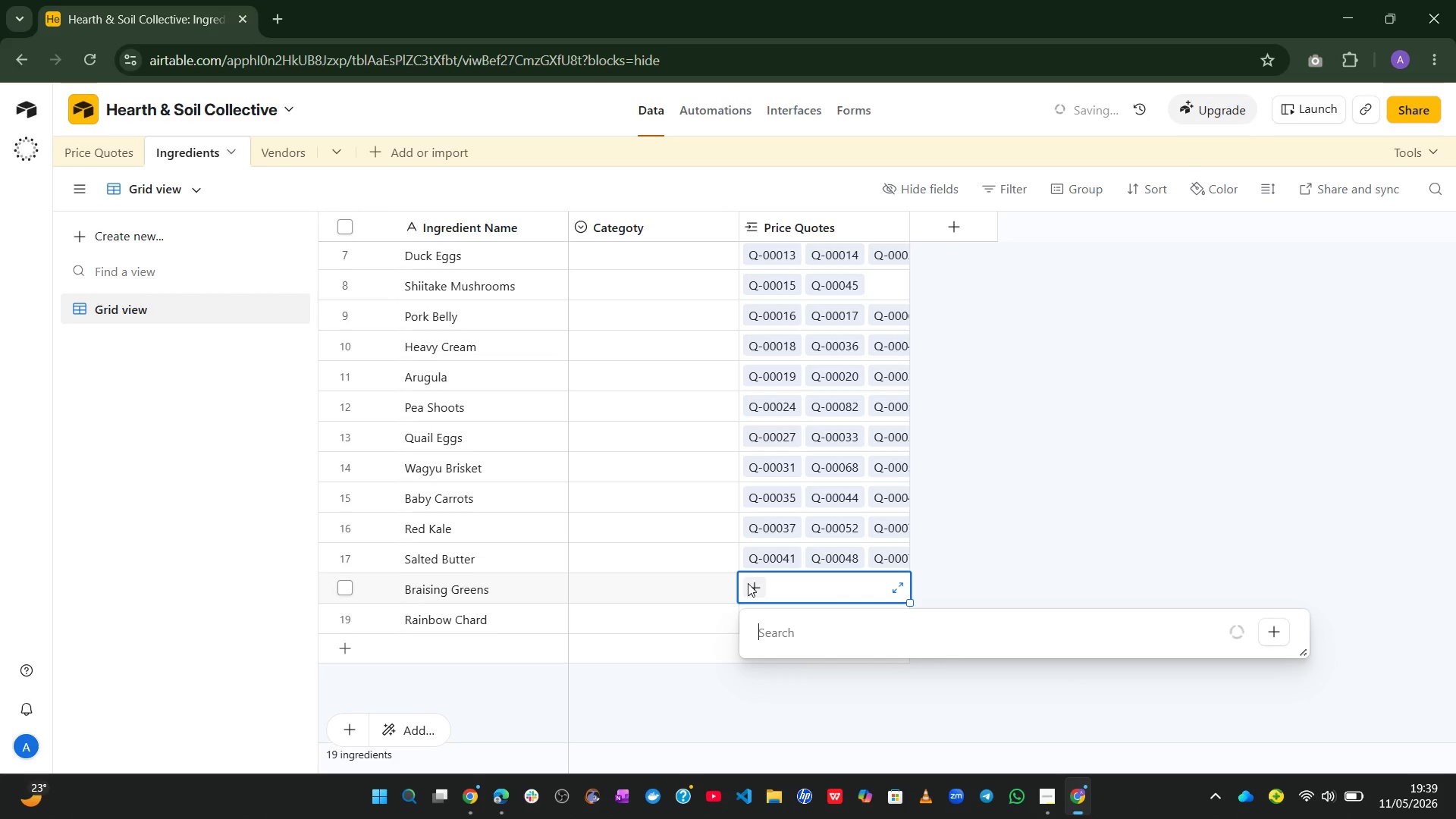 
key(Control+V)
 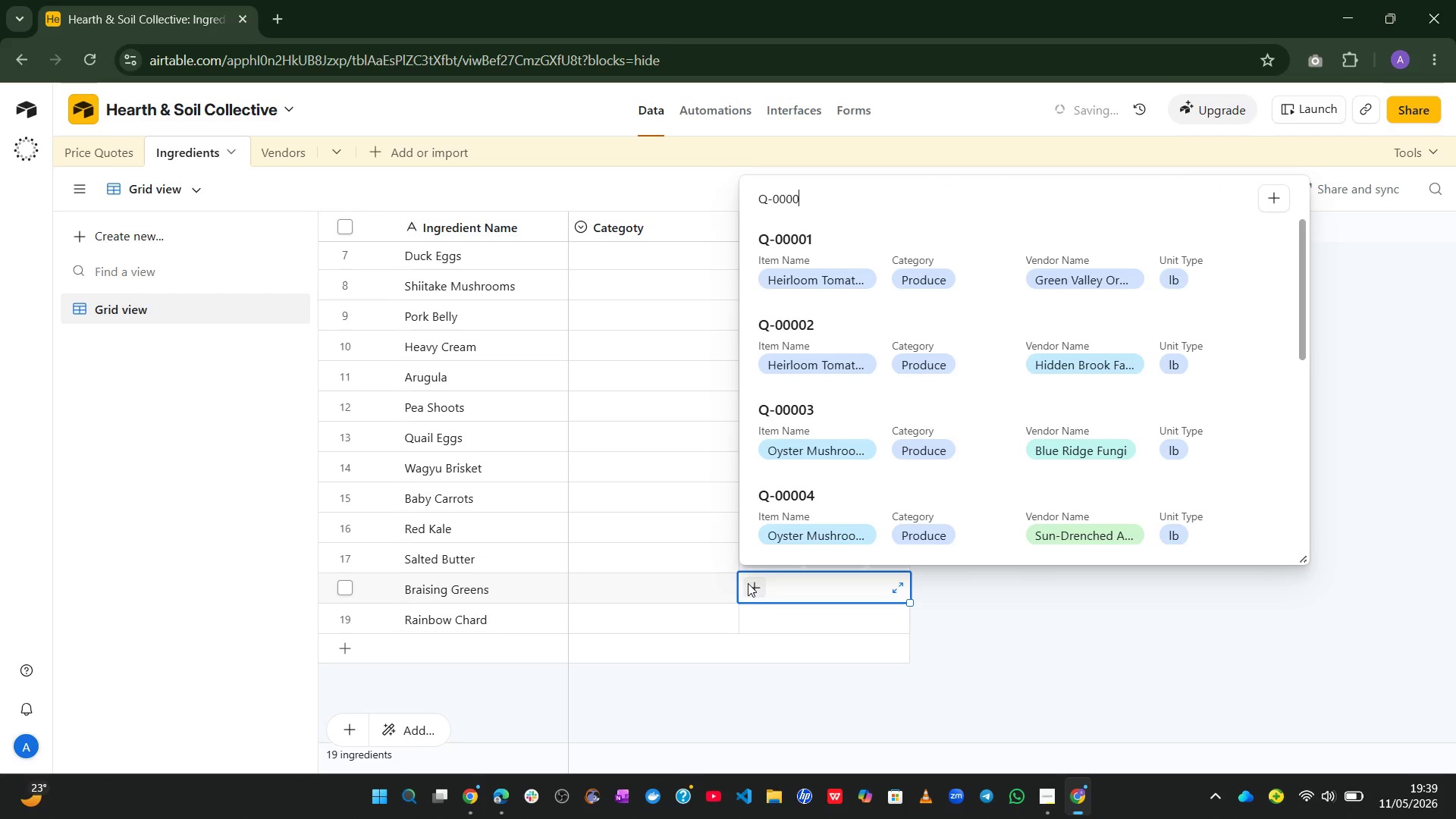 
key(Backspace)
type(43)
 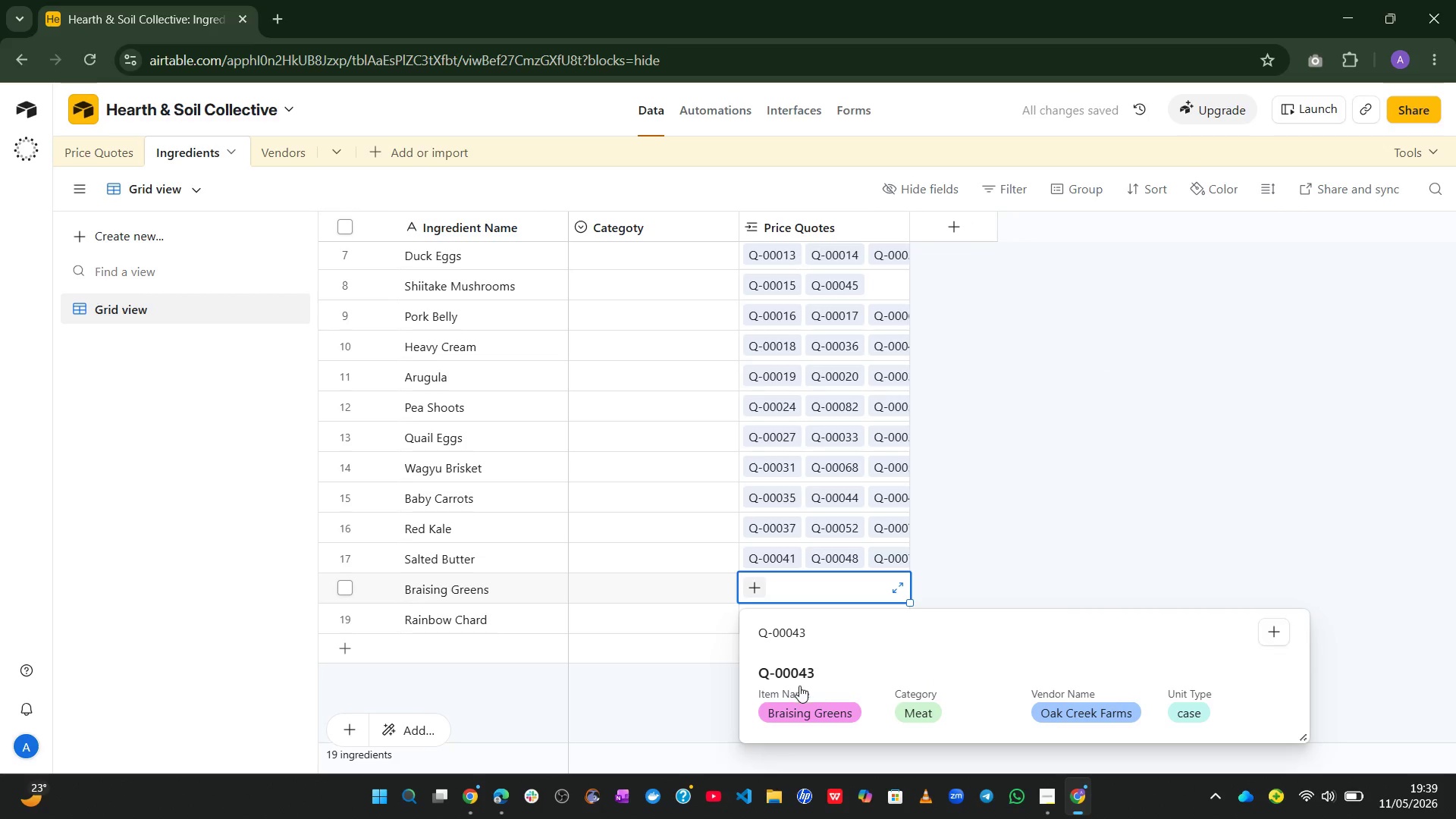 
left_click([801, 685])
 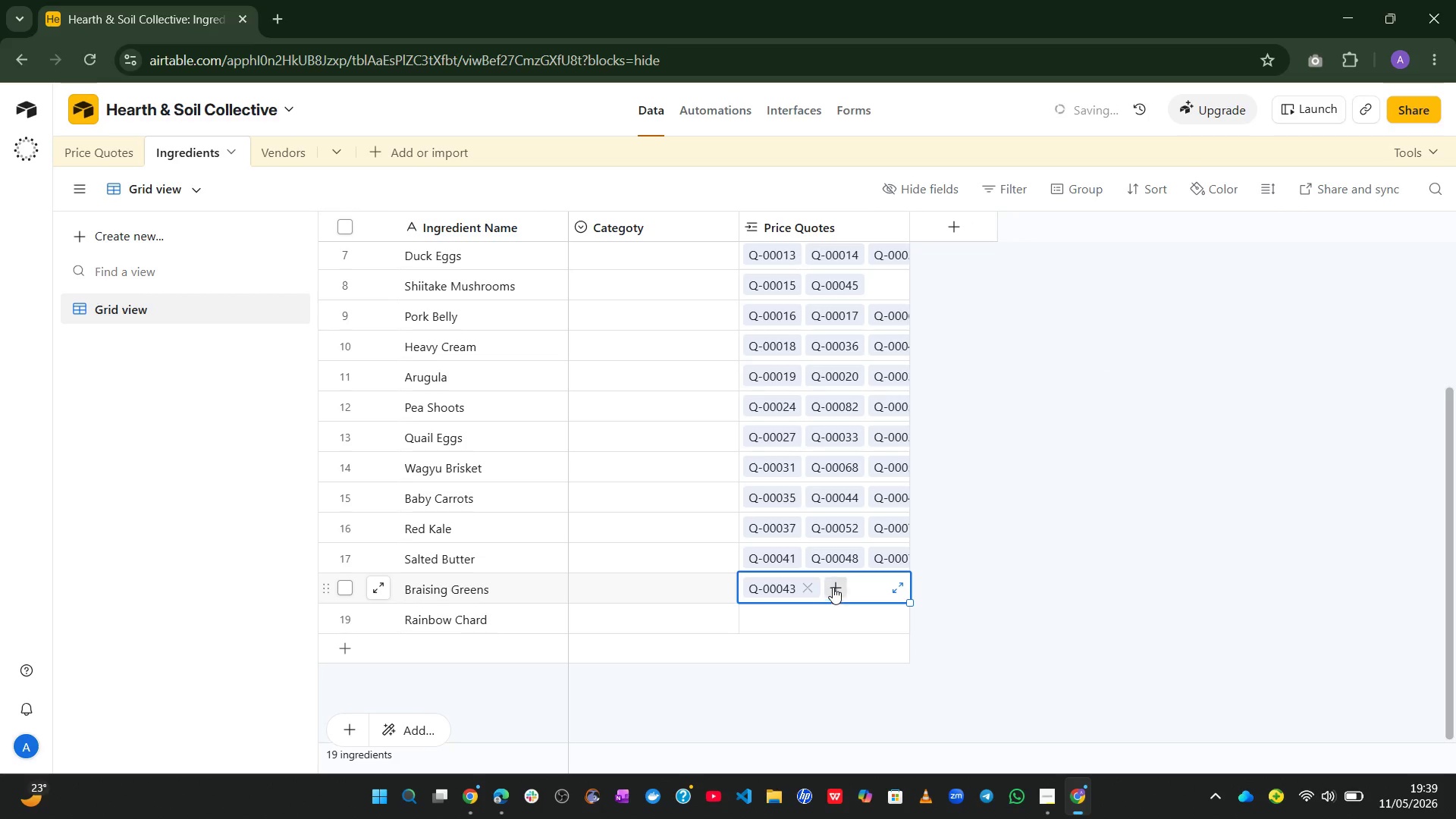 
left_click([833, 585])
 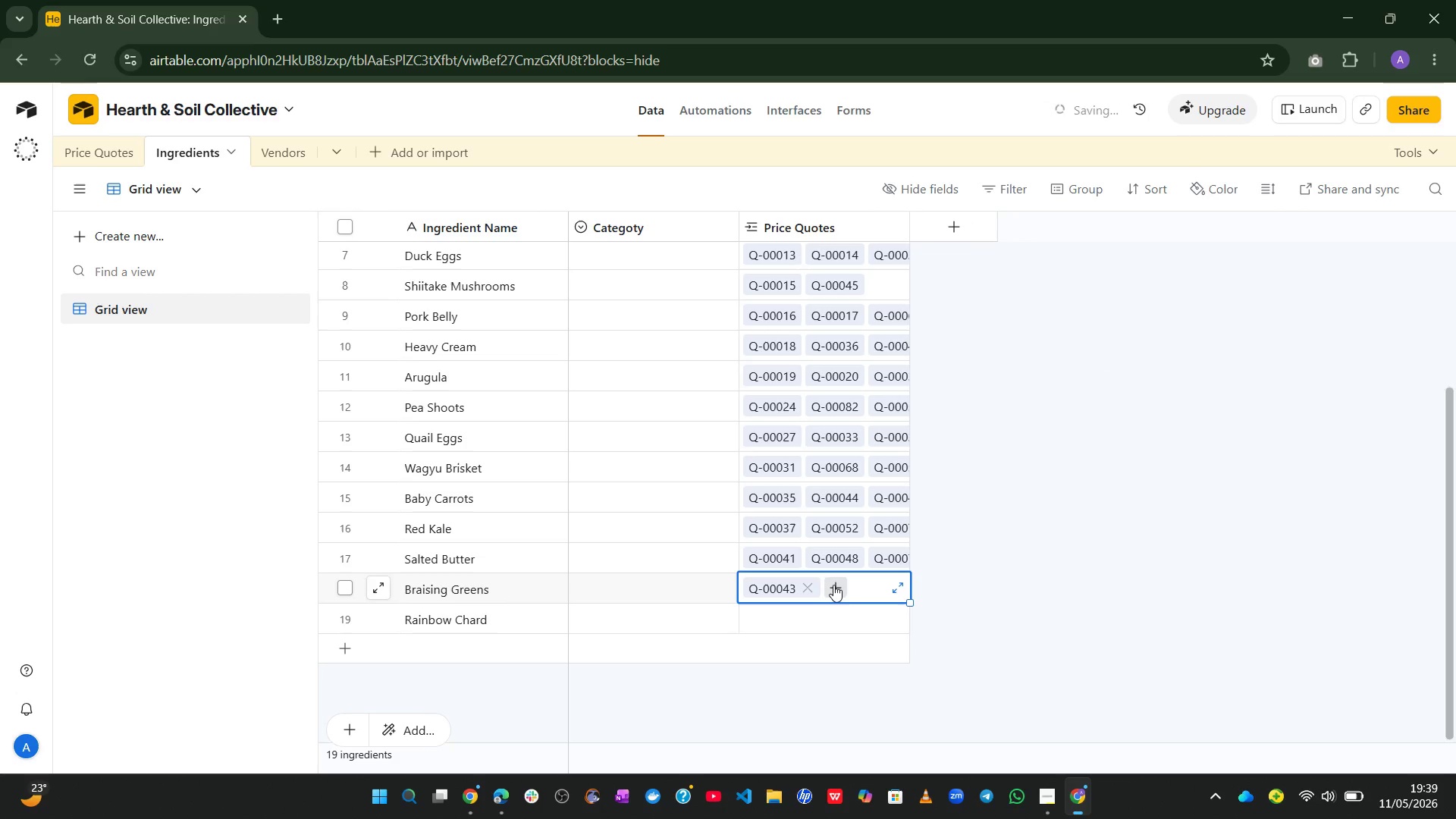 
key(Control+ControlLeft)
 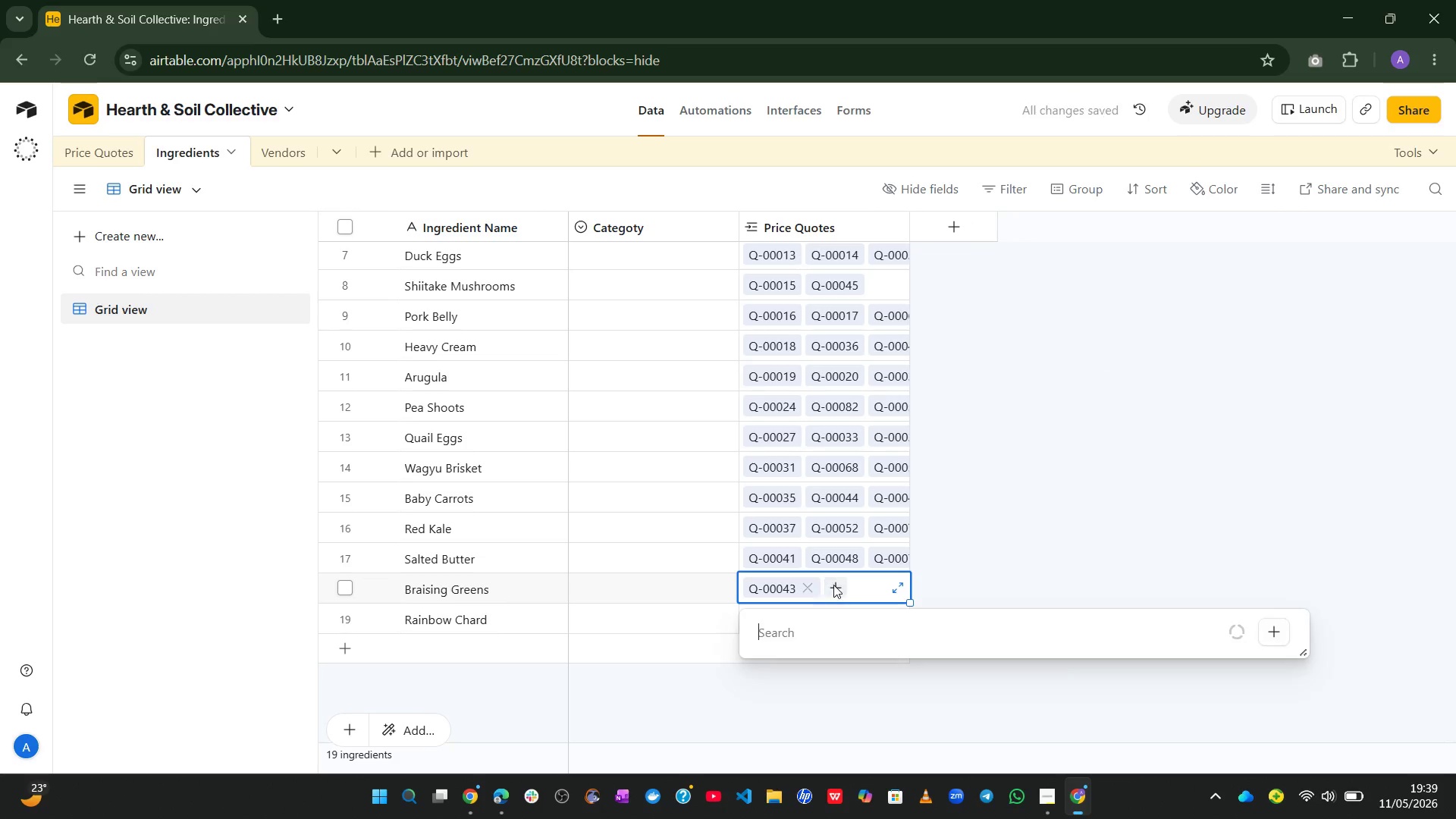 
key(Control+V)
 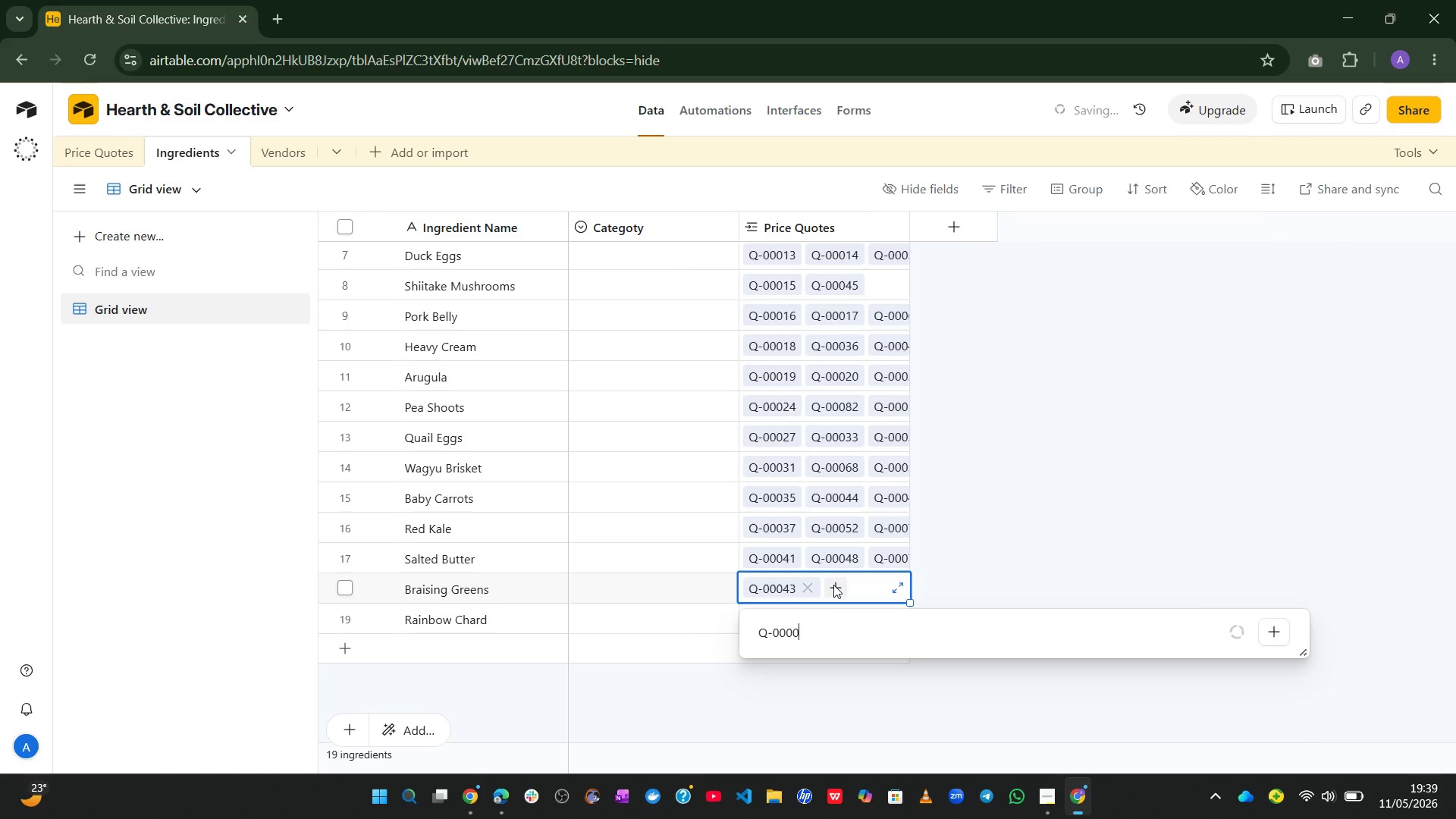 
key(Backspace)
type(62)
 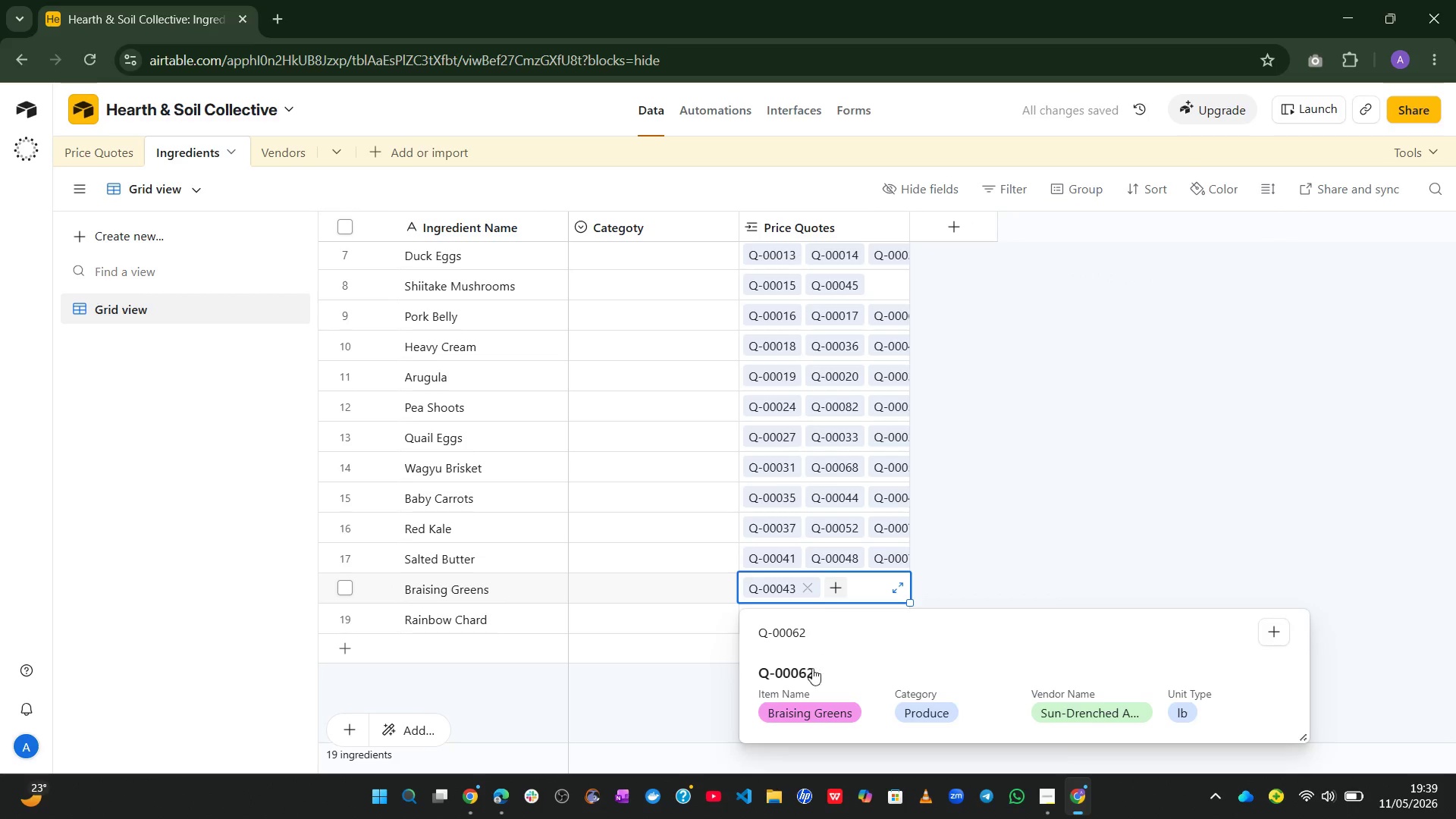 
left_click([810, 670])
 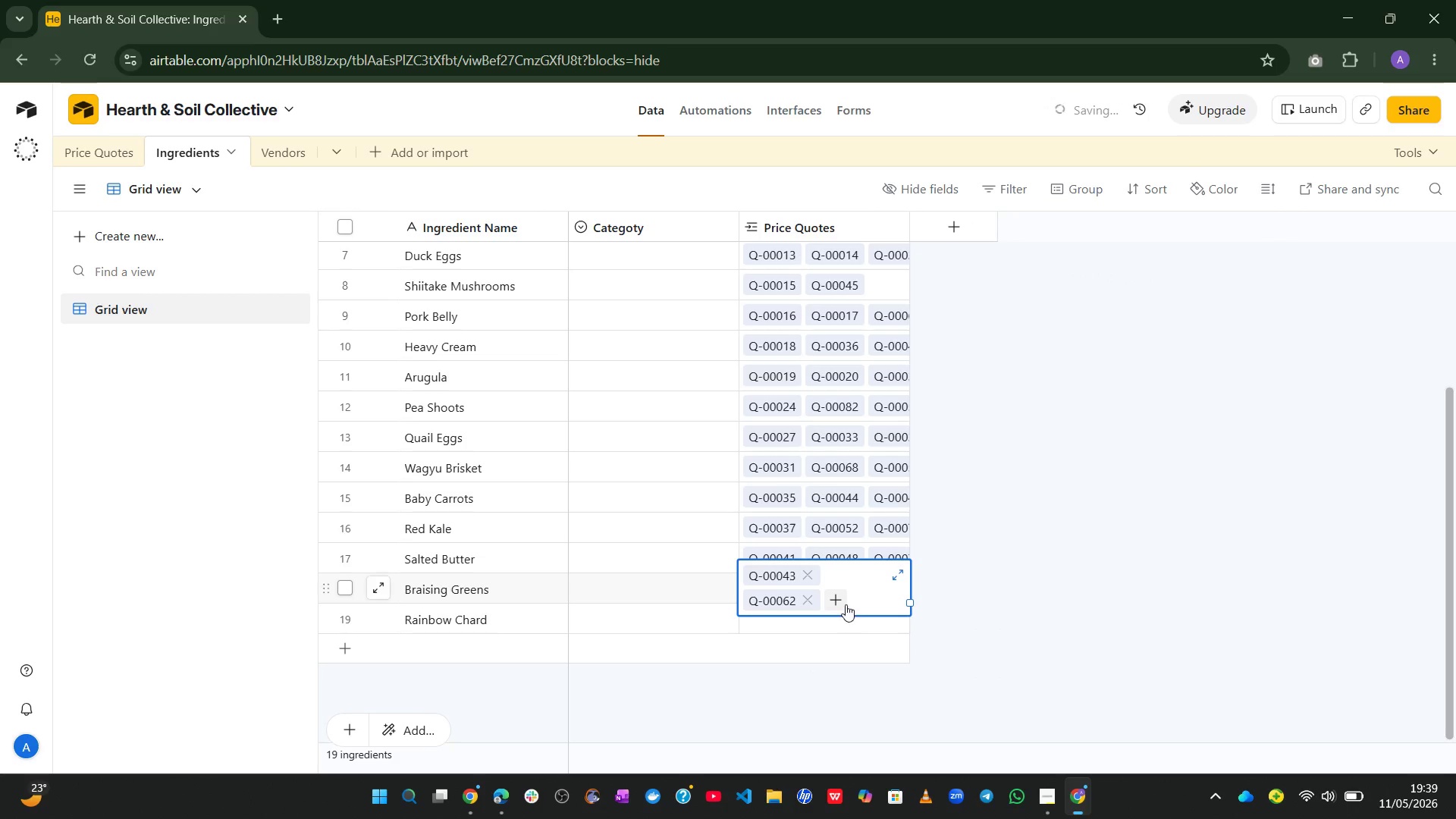 
left_click([846, 601])
 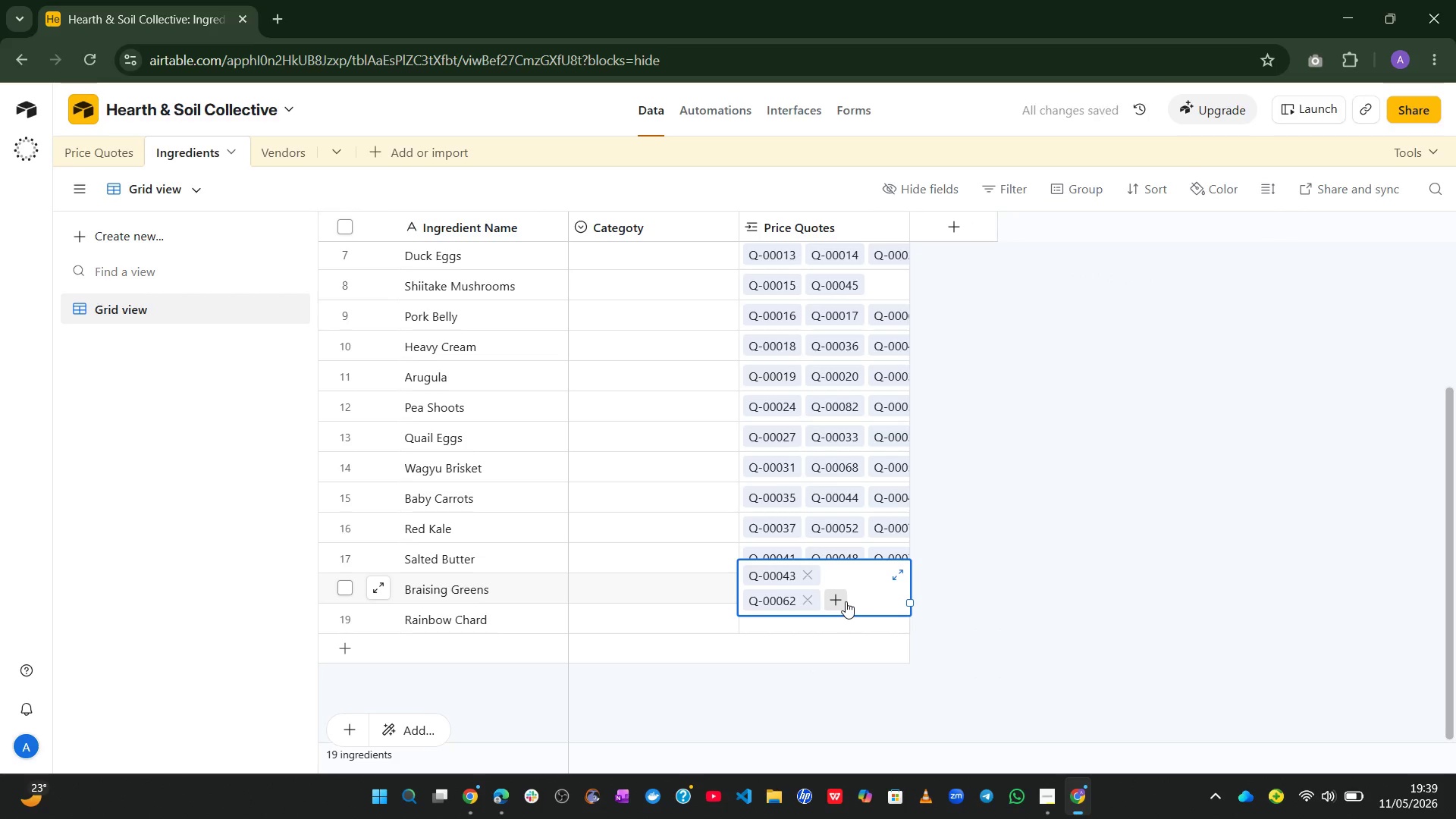 
key(Control+ControlLeft)
 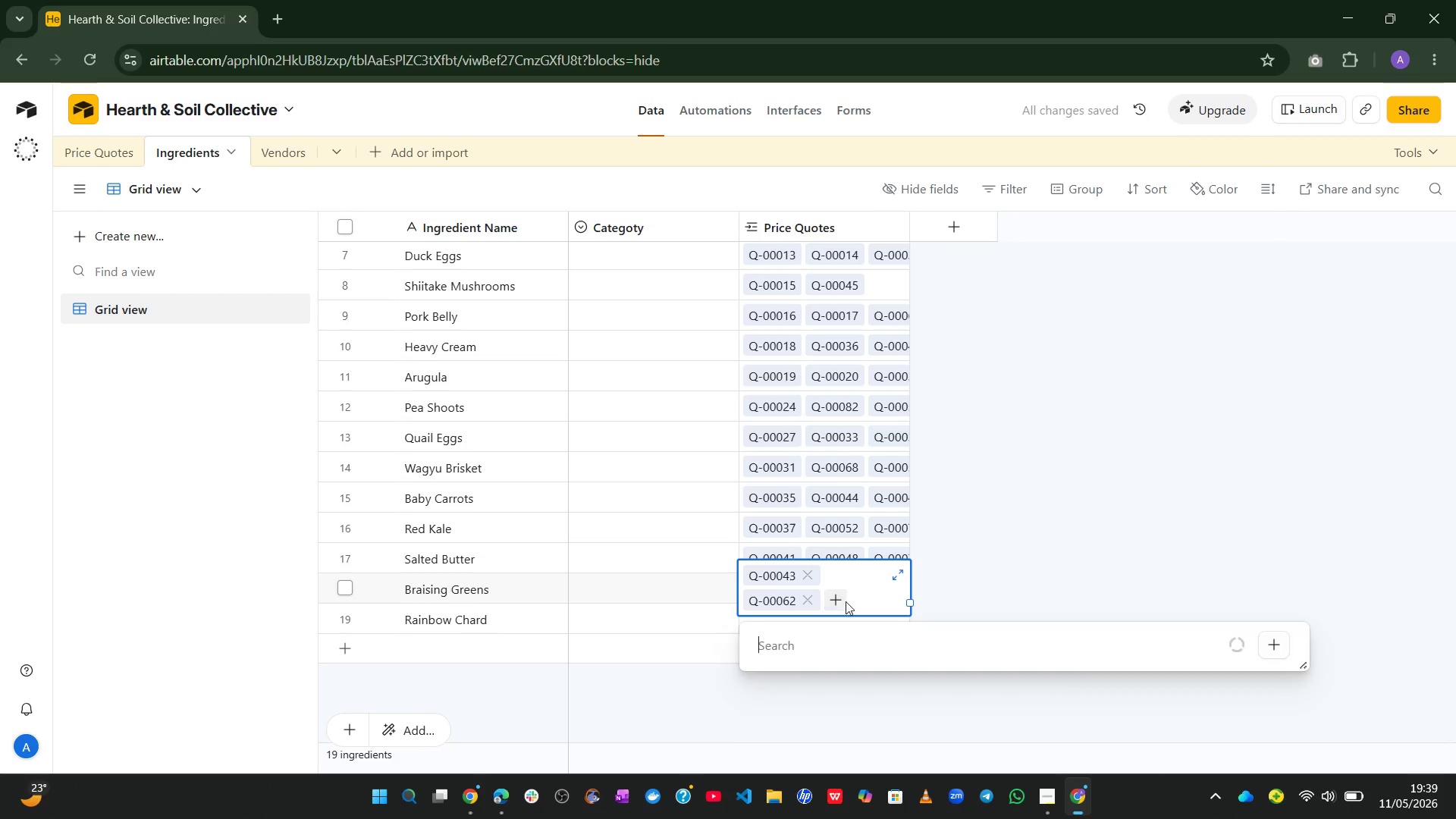 
key(Control+V)
 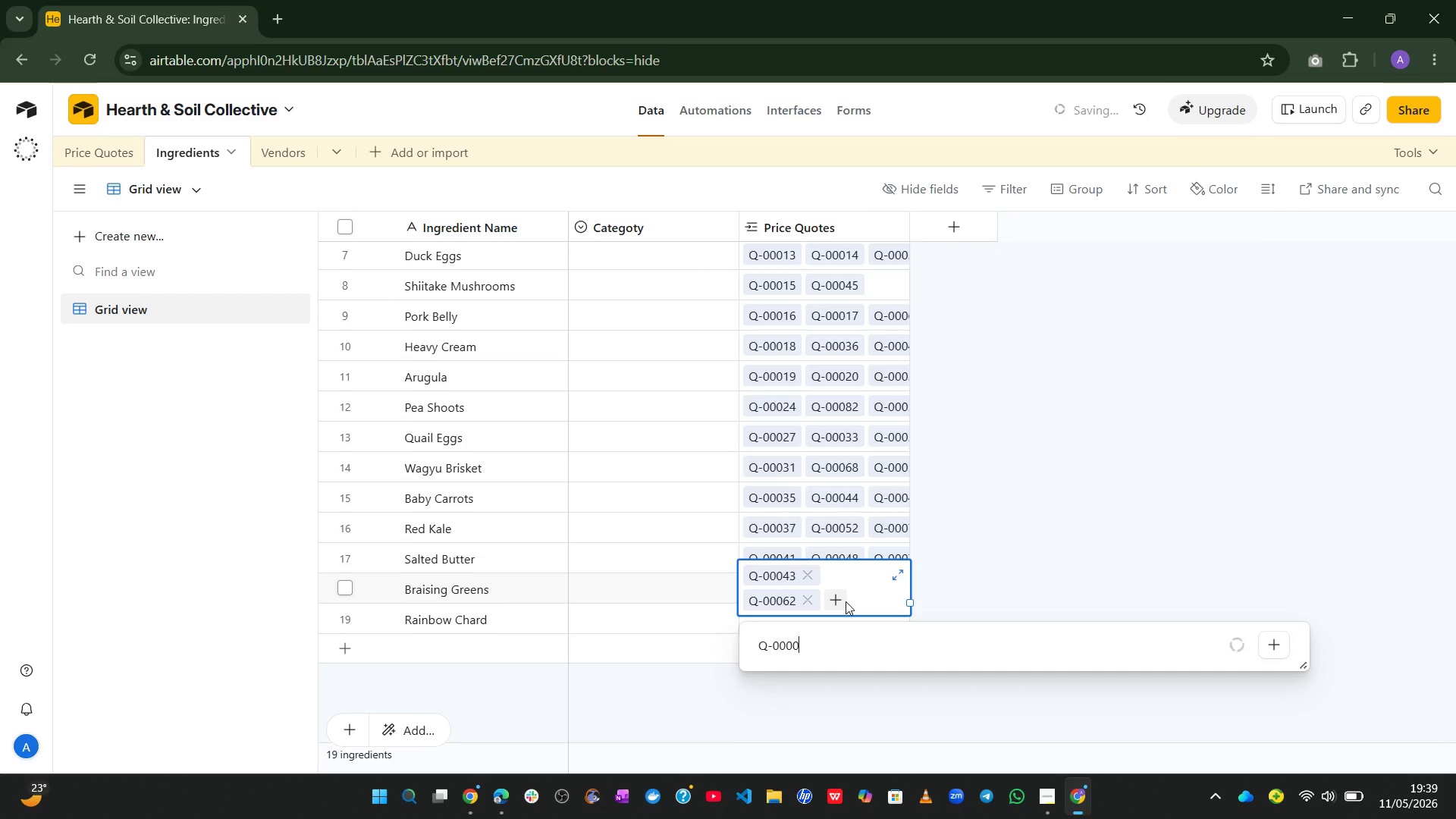 
key(Backspace)
type(94)
 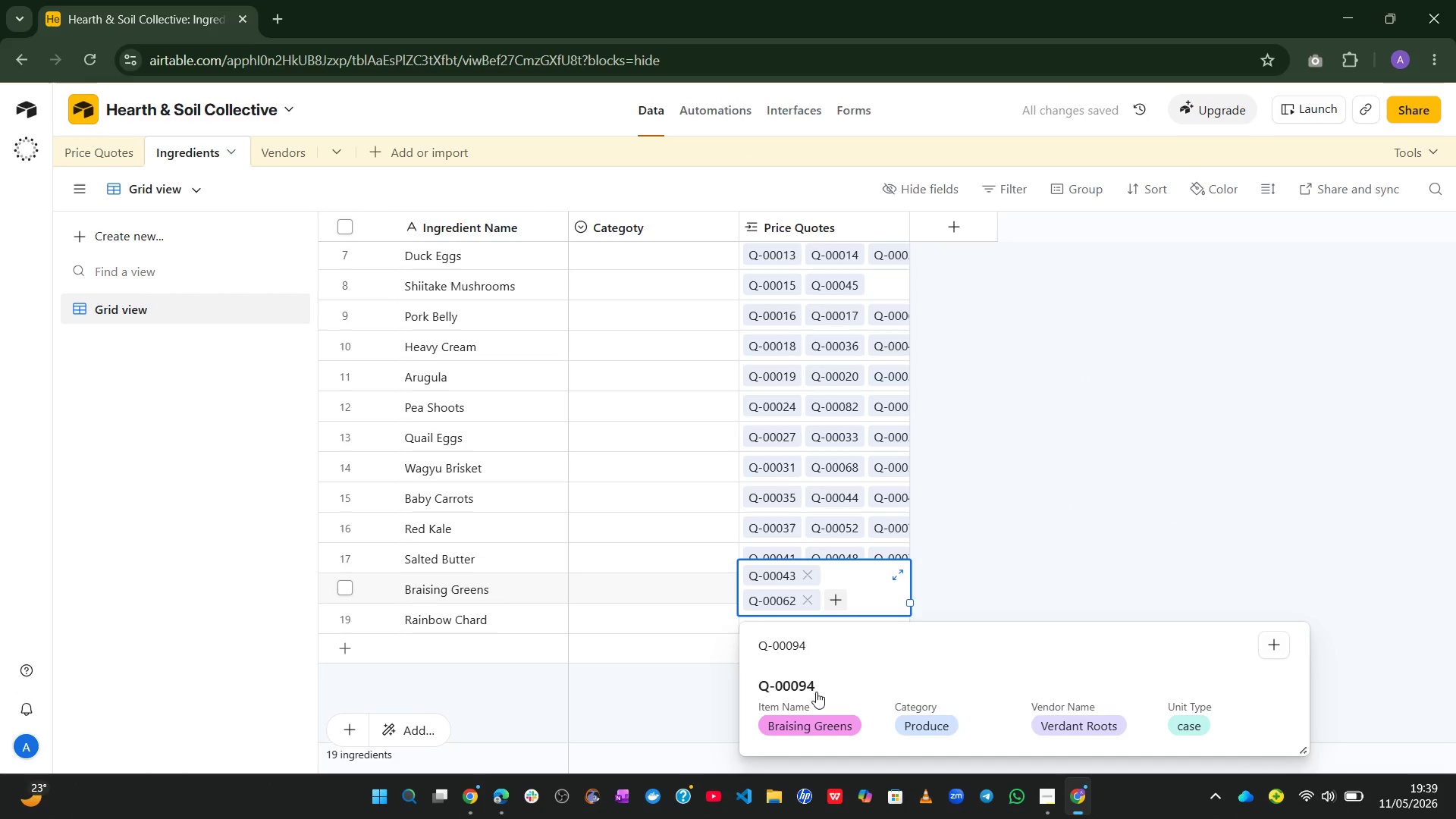 
left_click([811, 701])
 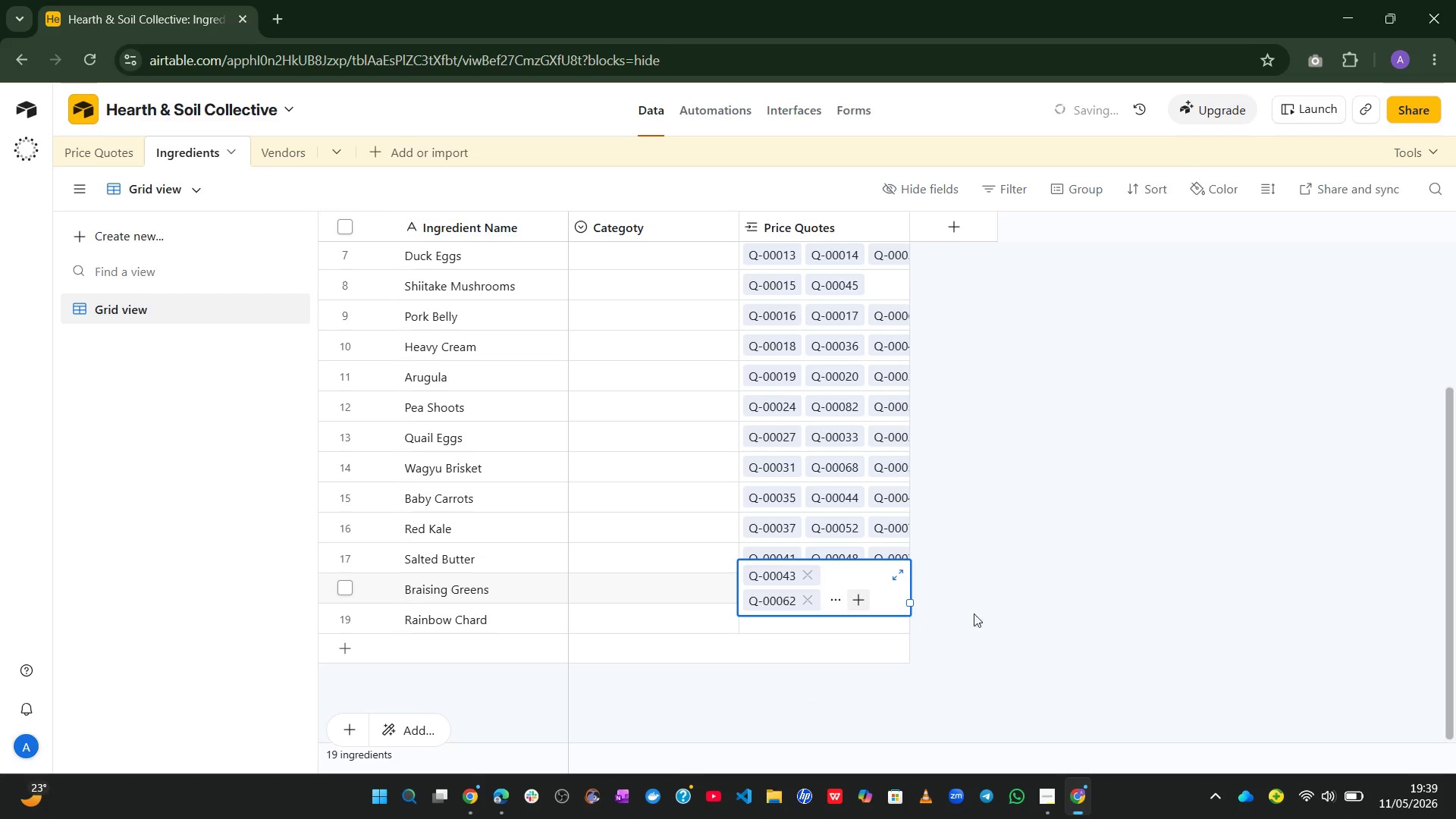 
left_click([1109, 519])
 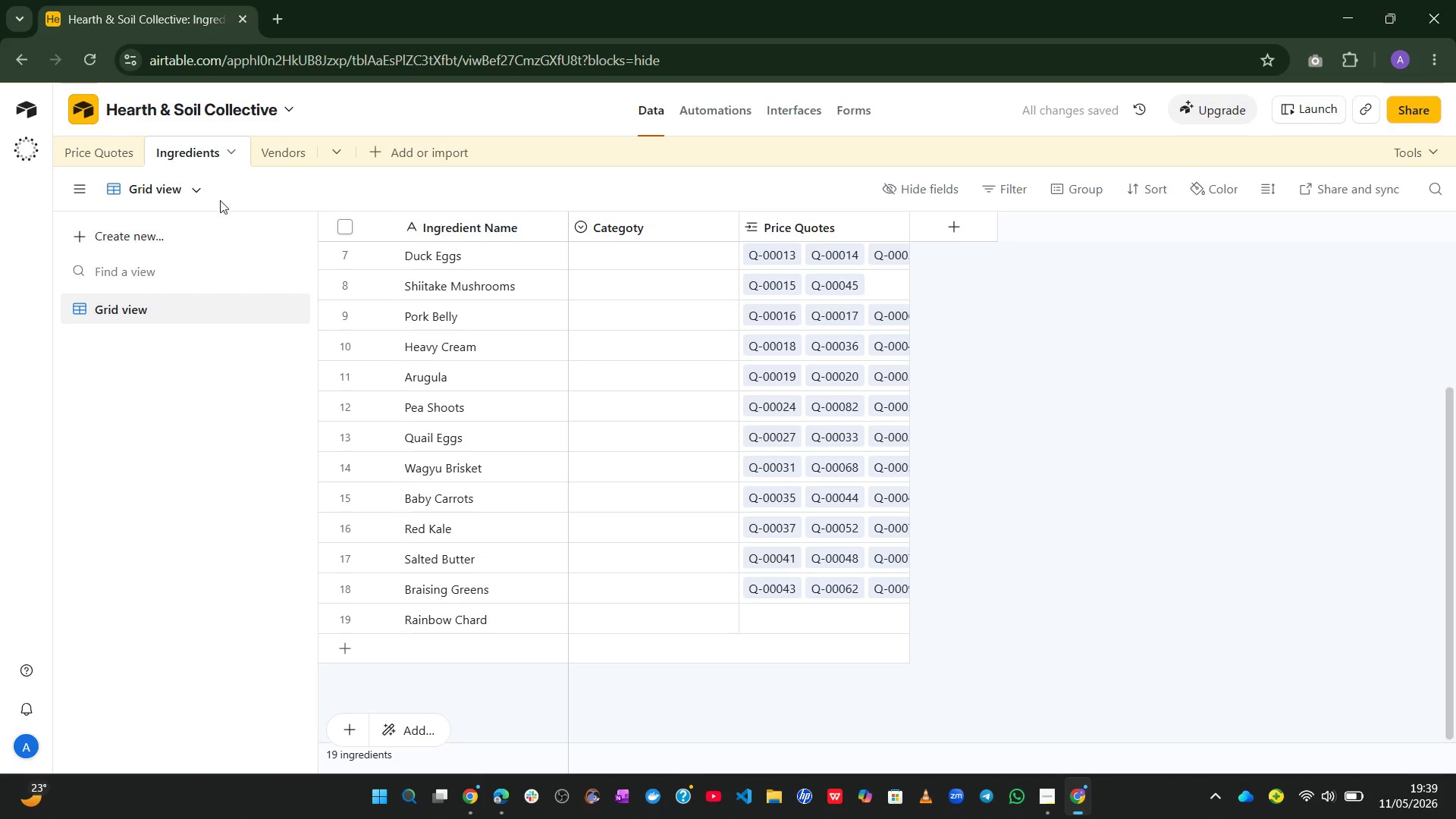 
left_click([105, 162])
 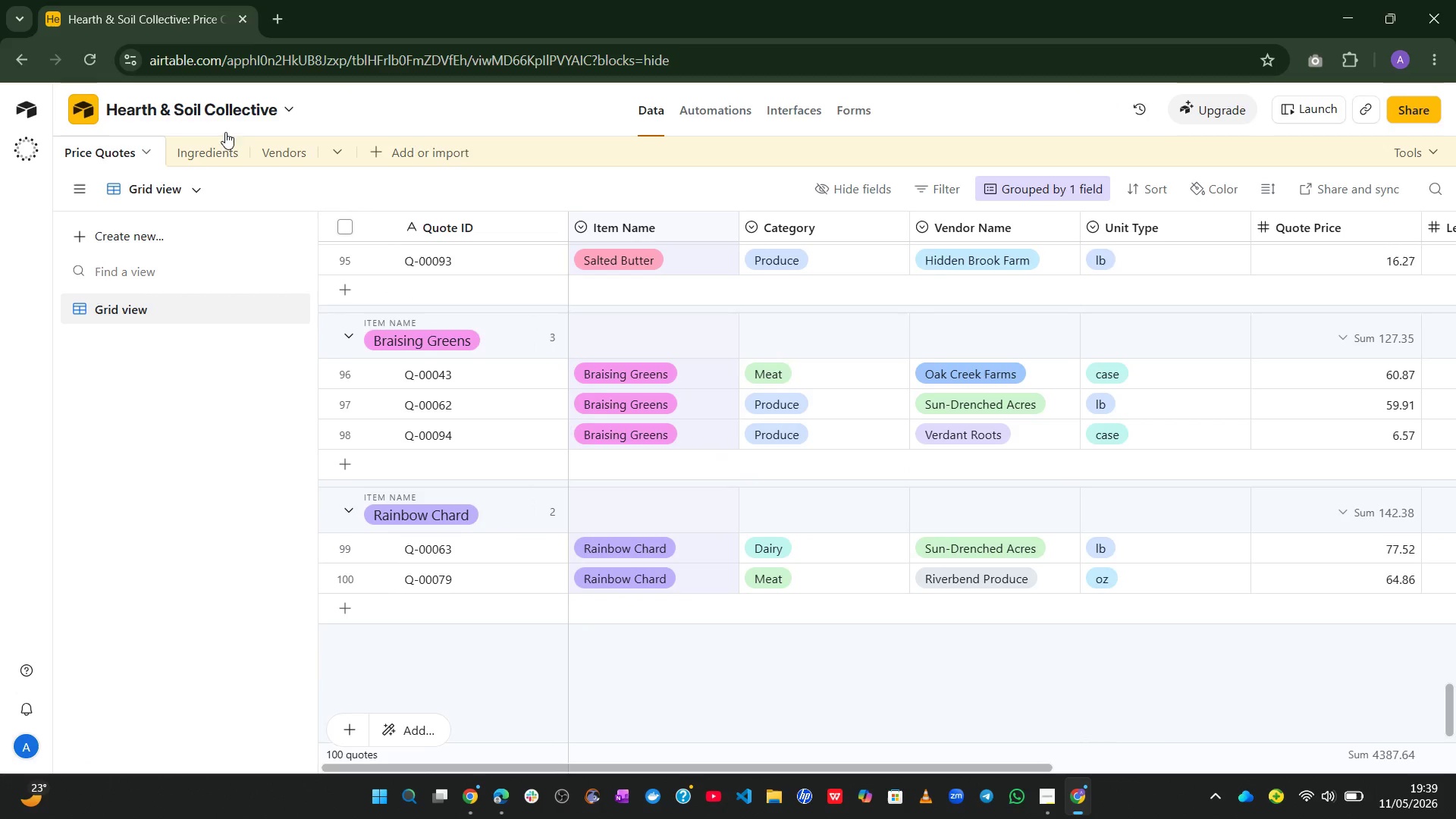 
left_click([194, 154])
 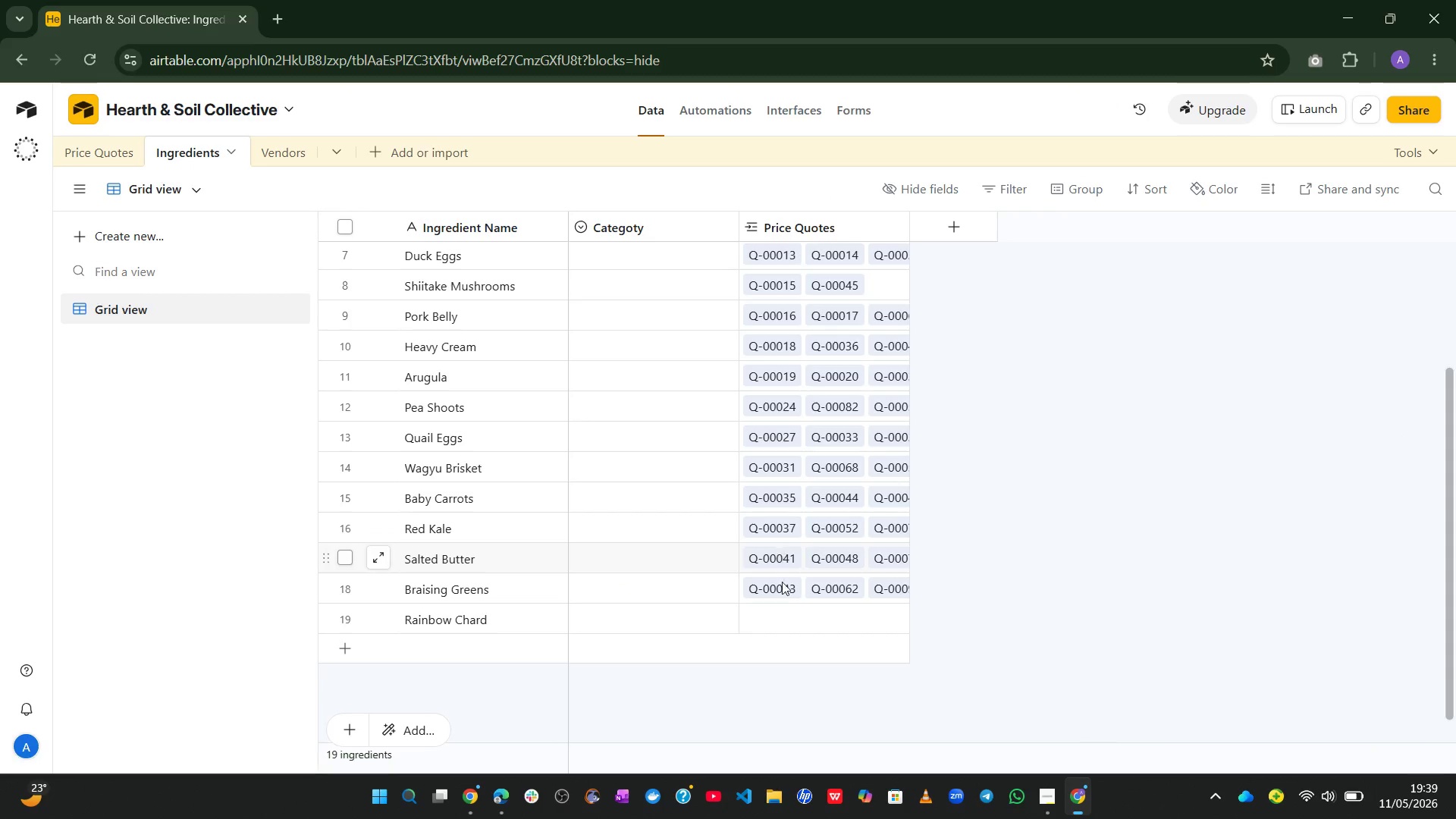 
left_click([773, 639])
 